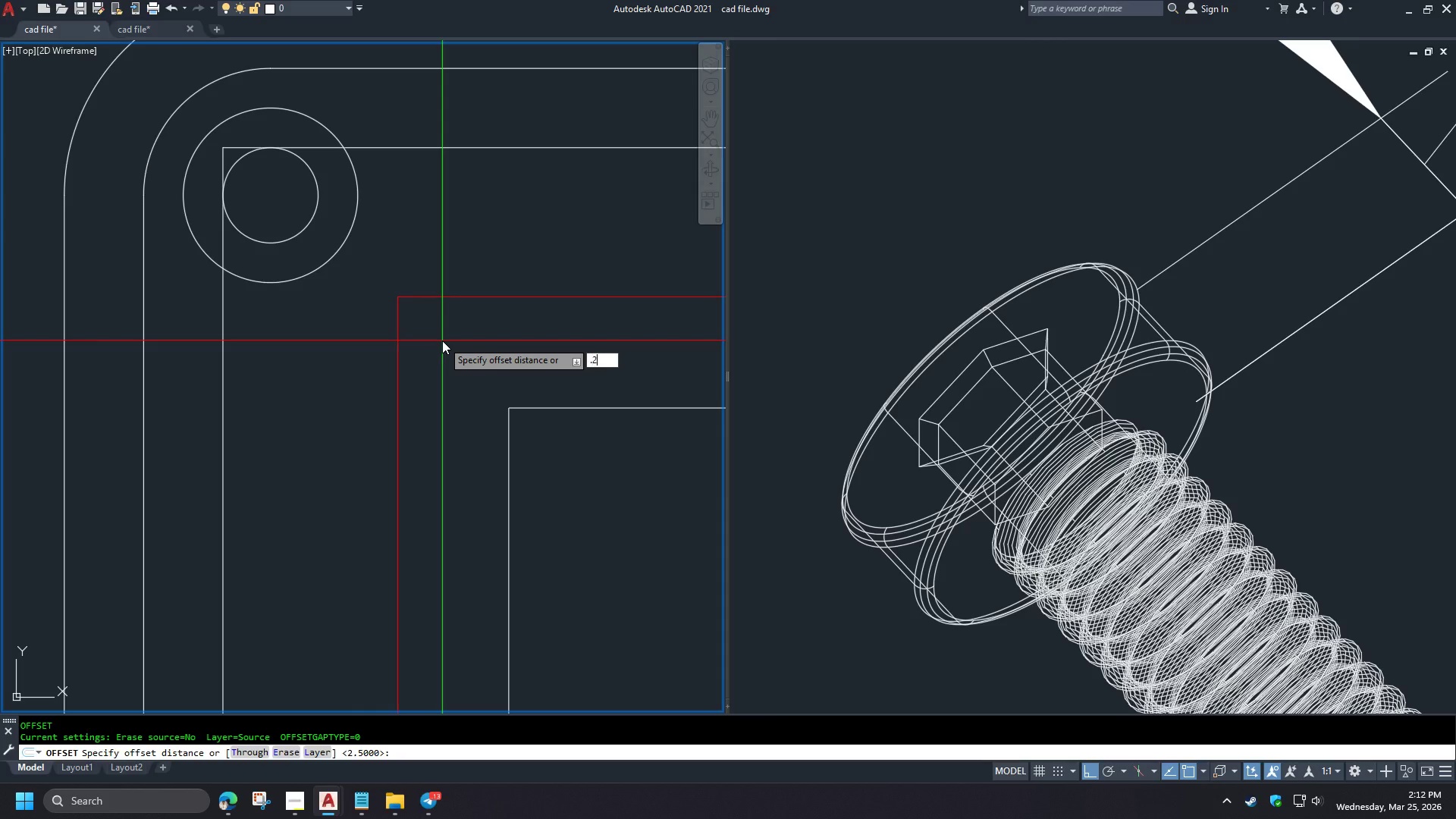 
key(Numpad2)
 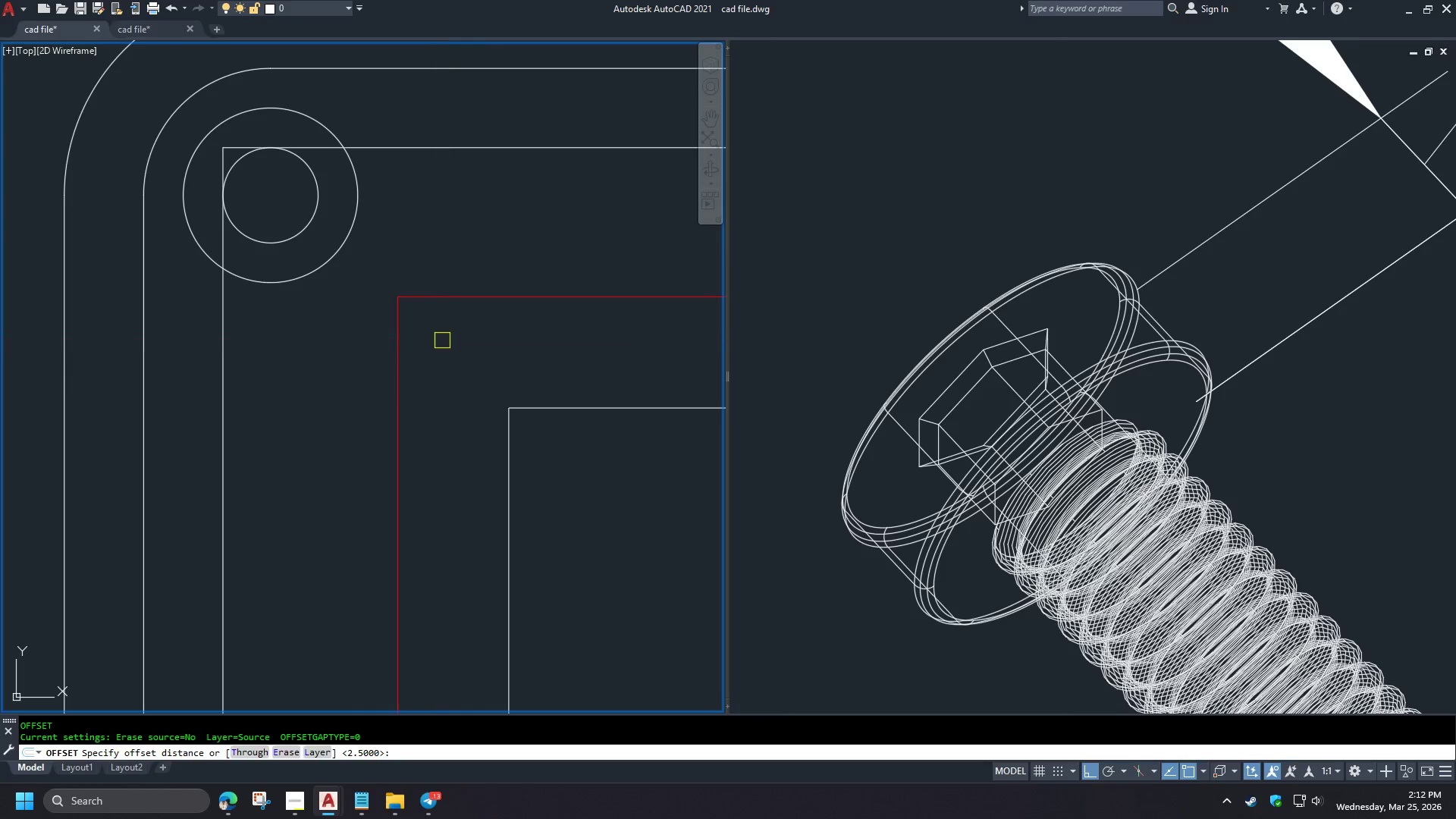 
key(NumpadEnter)
 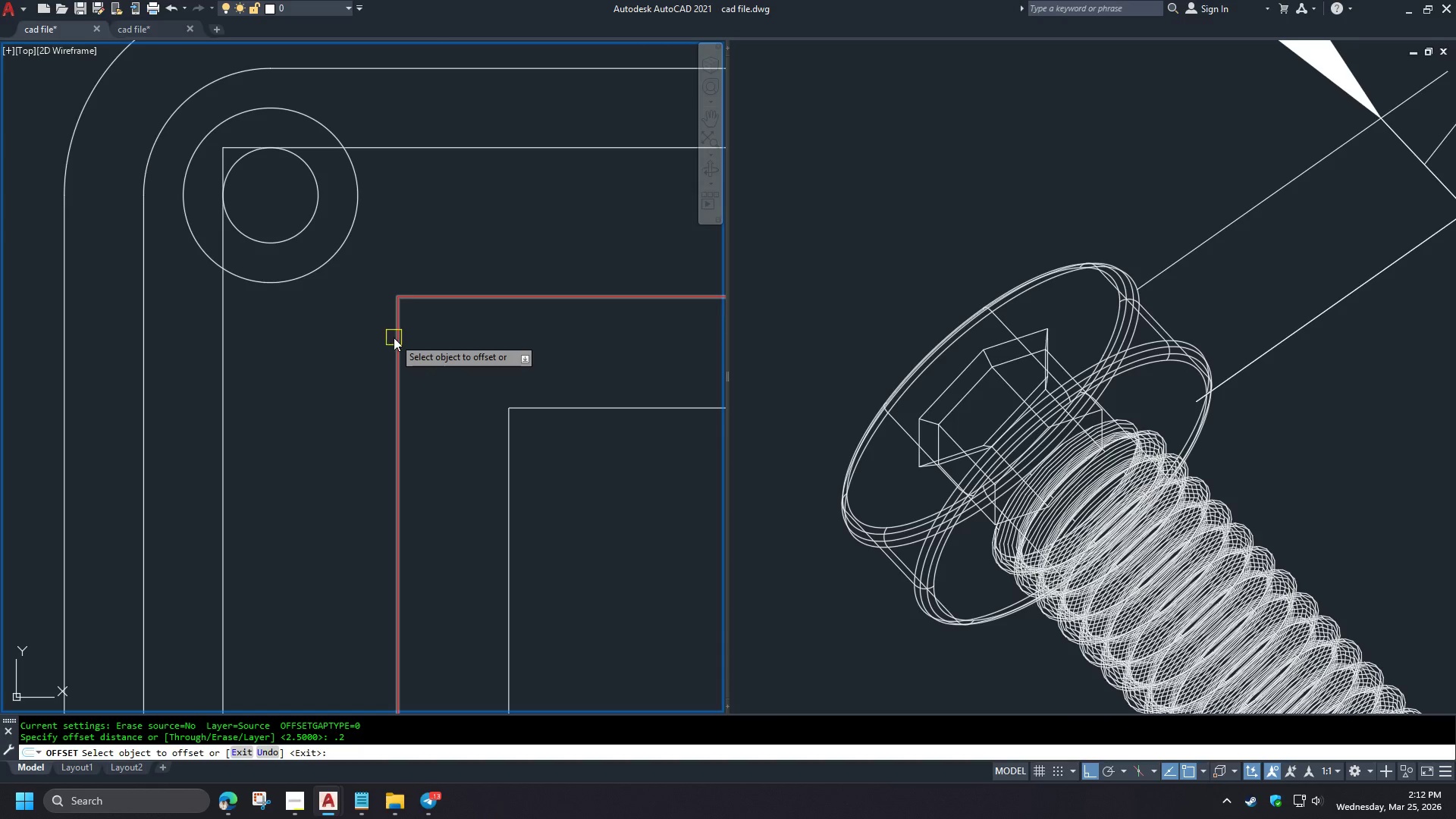 
left_click([394, 337])
 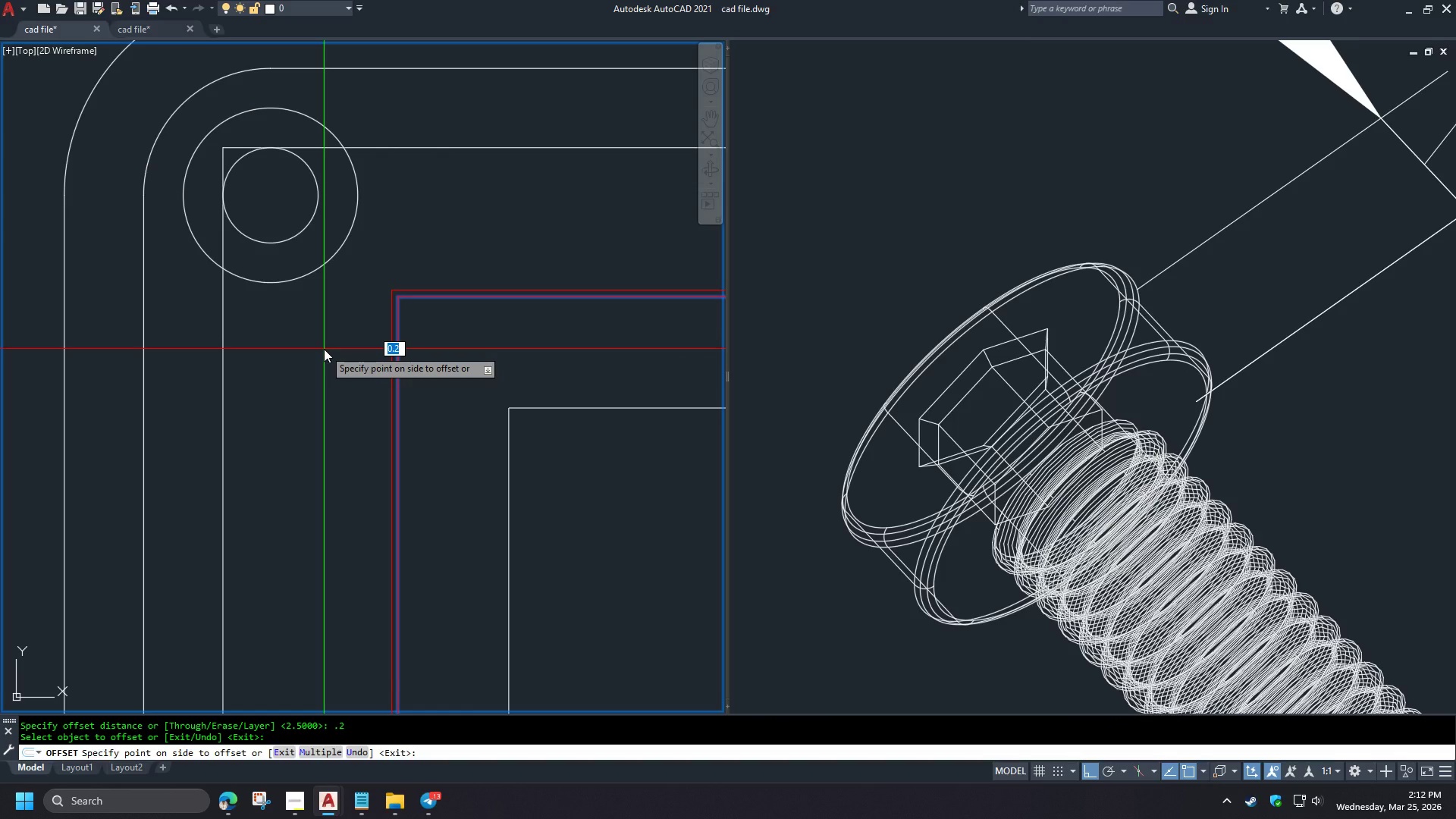 
key(Escape)
 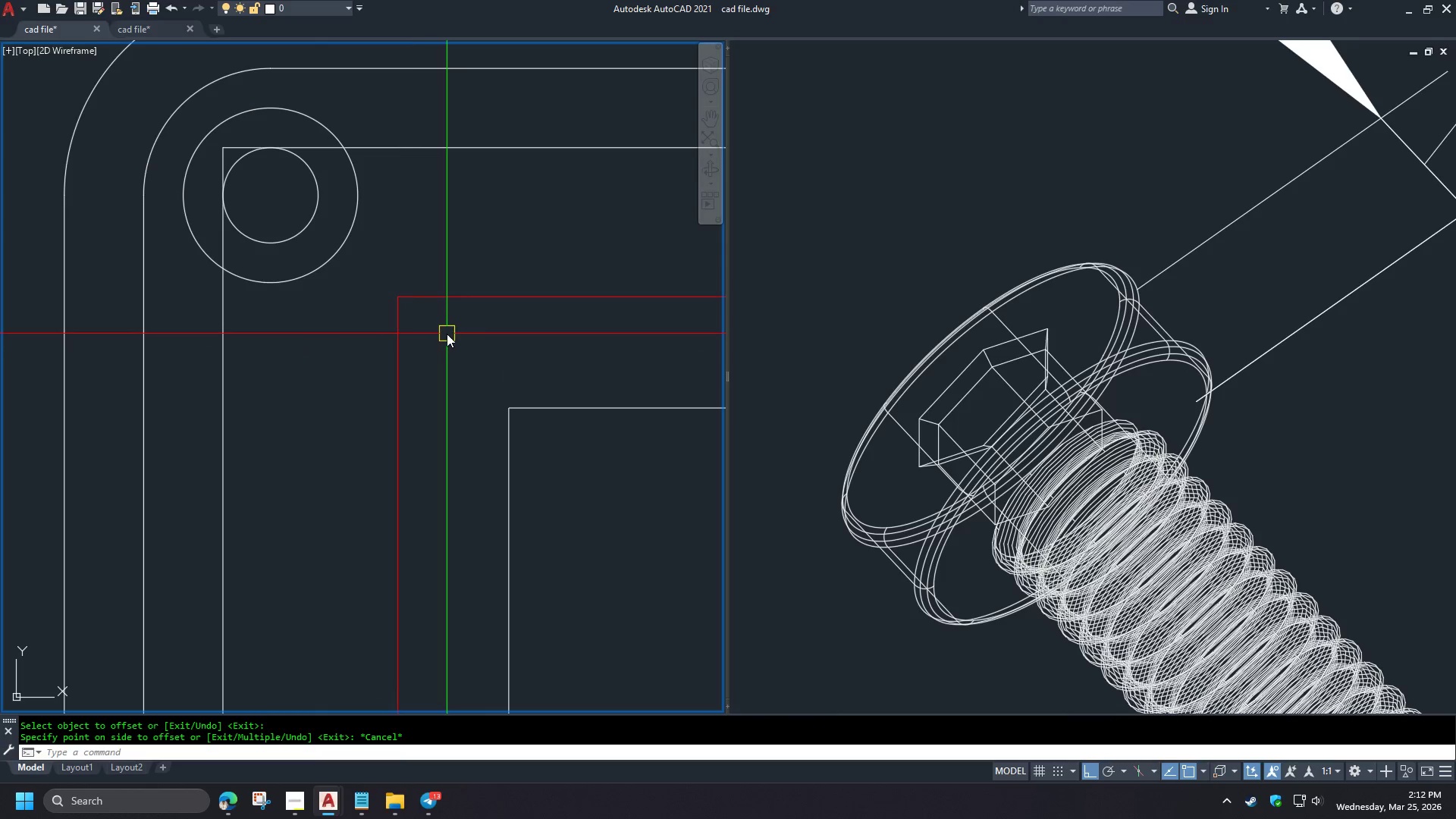 
key(Control+Z)
 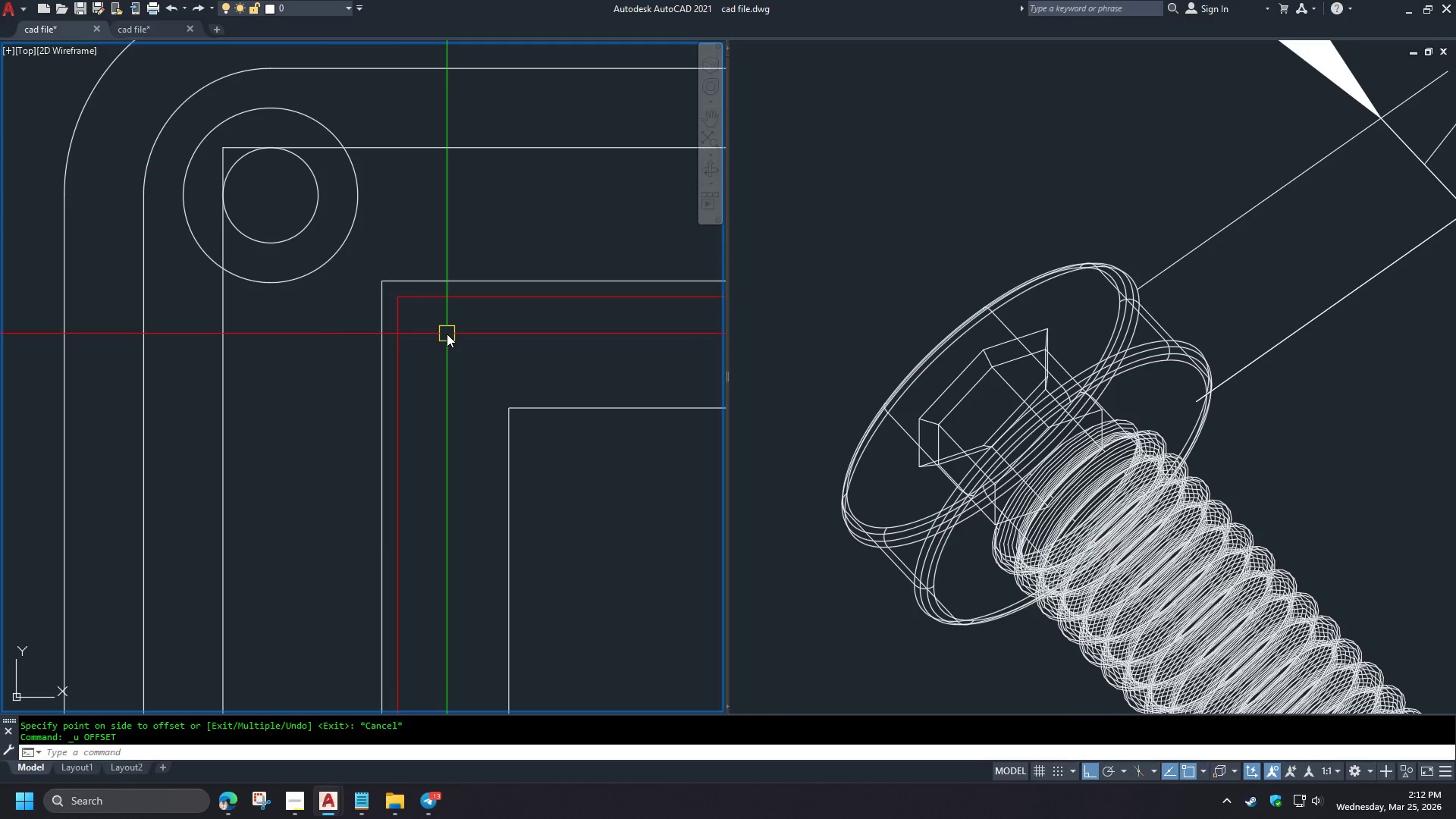 
key(Control+Z)
 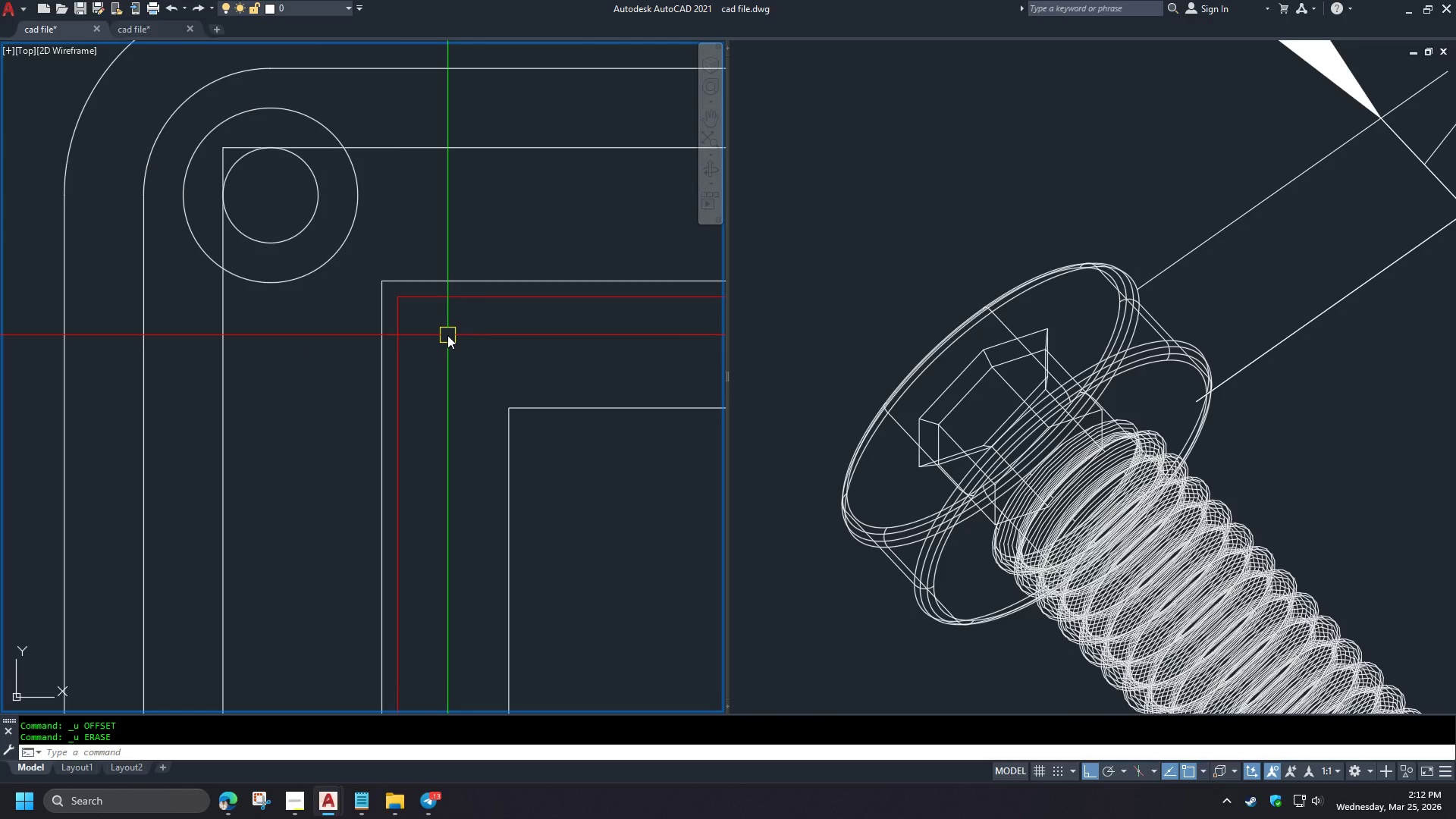 
scroll: coordinate [384, 364], scroll_direction: down, amount: 5.0
 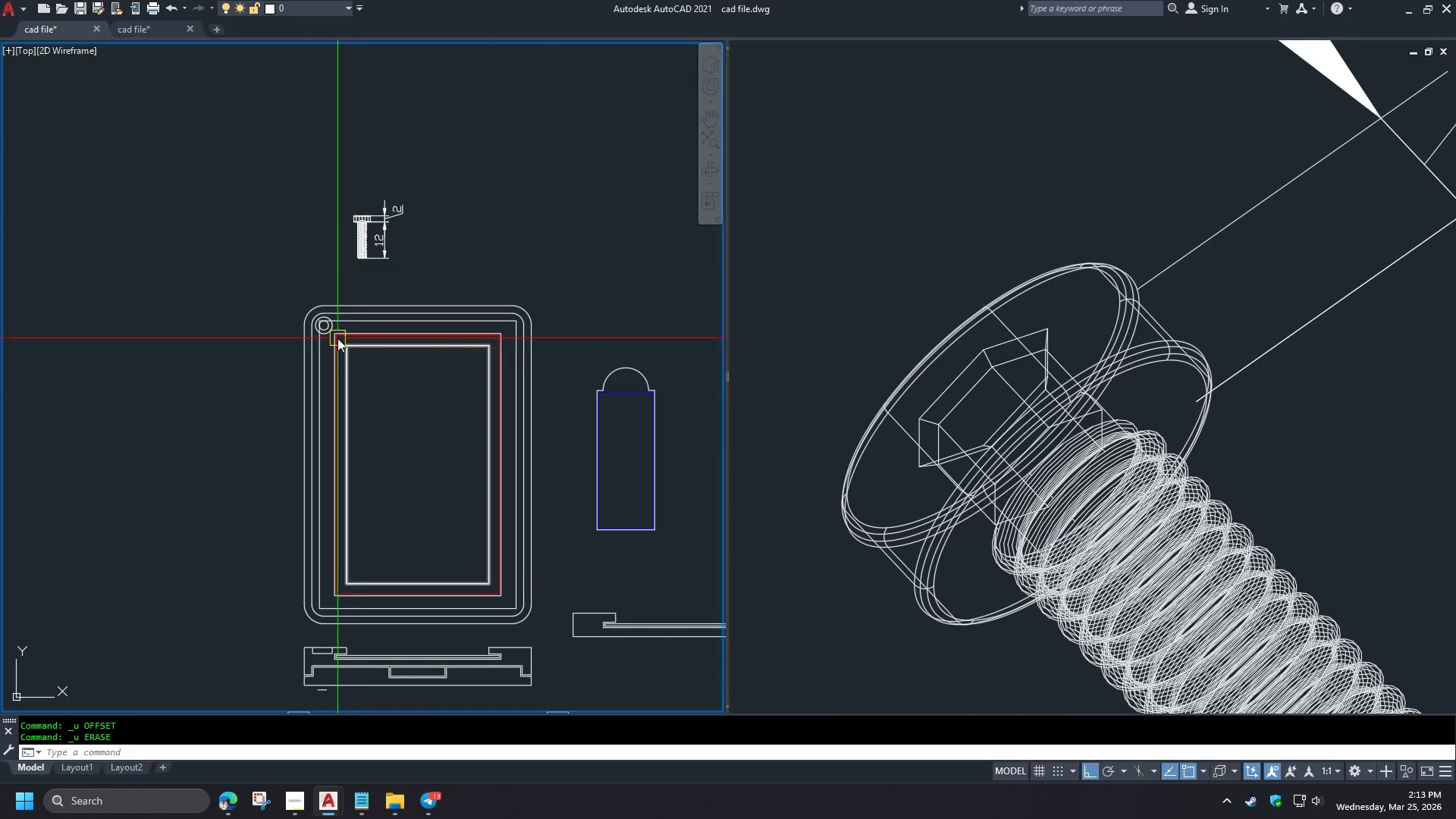 
scroll: coordinate [319, 324], scroll_direction: up, amount: 3.0
 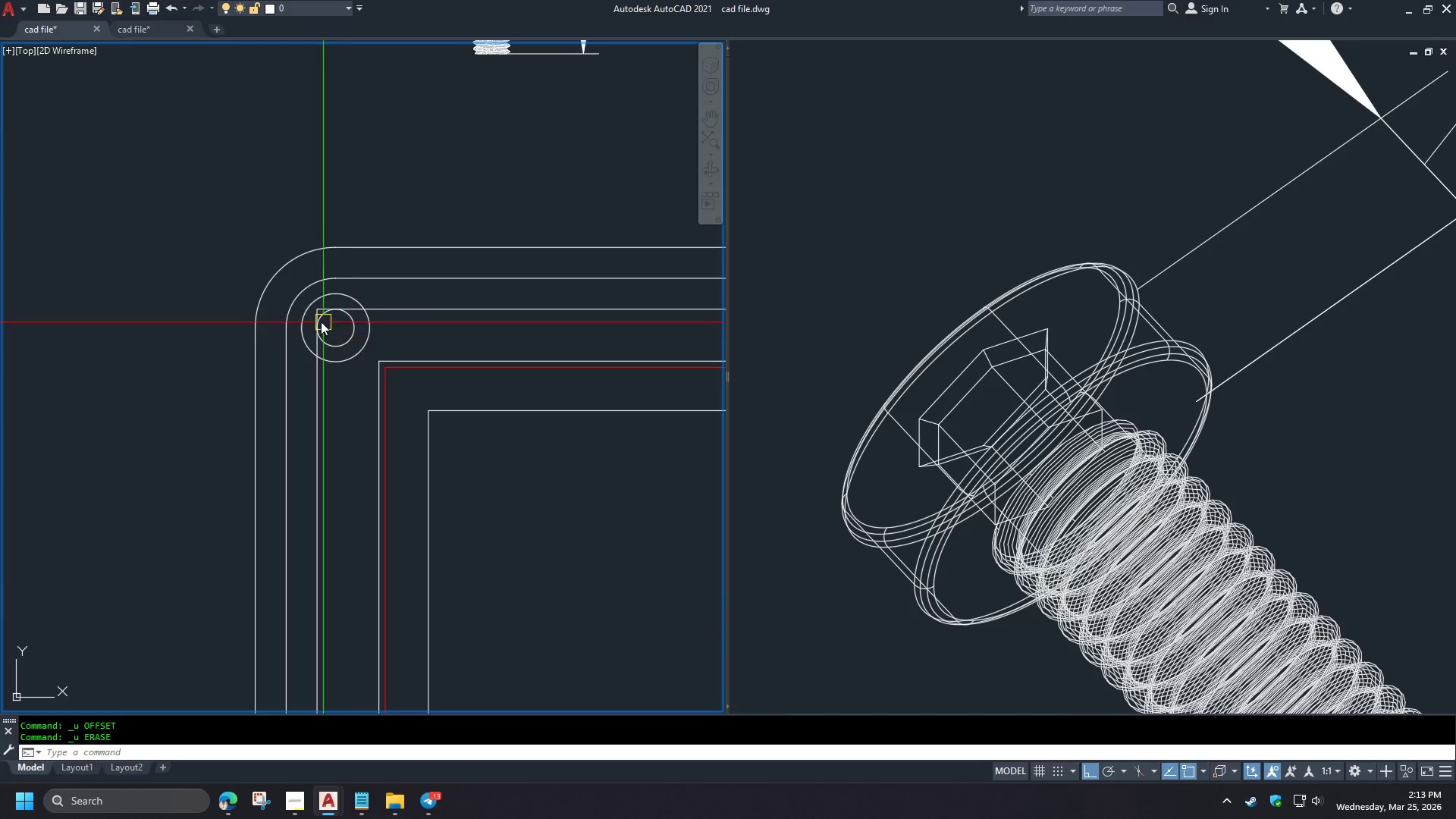 
scroll: coordinate [312, 315], scroll_direction: down, amount: 2.0
 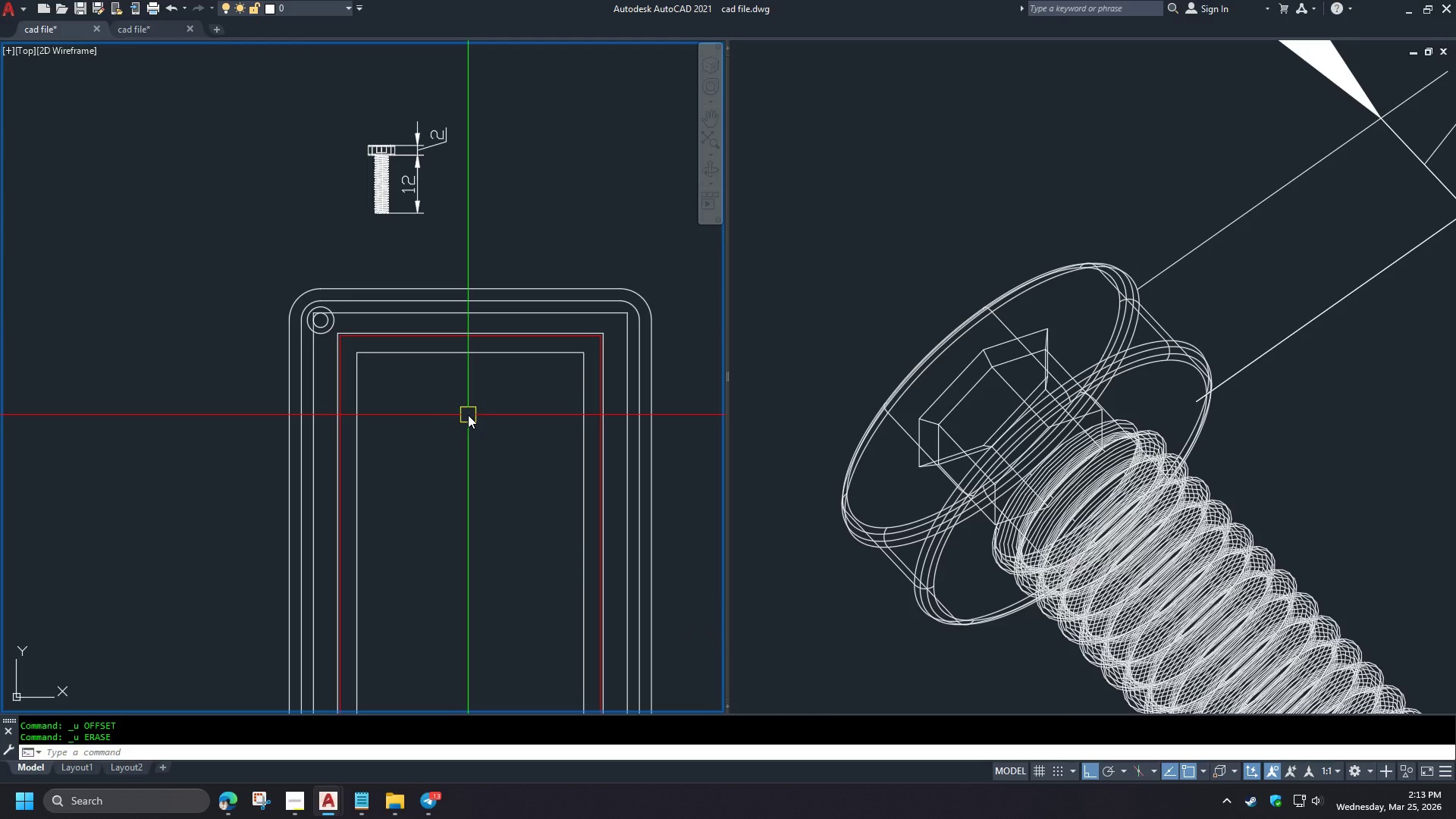 
left_click([400, 340])
 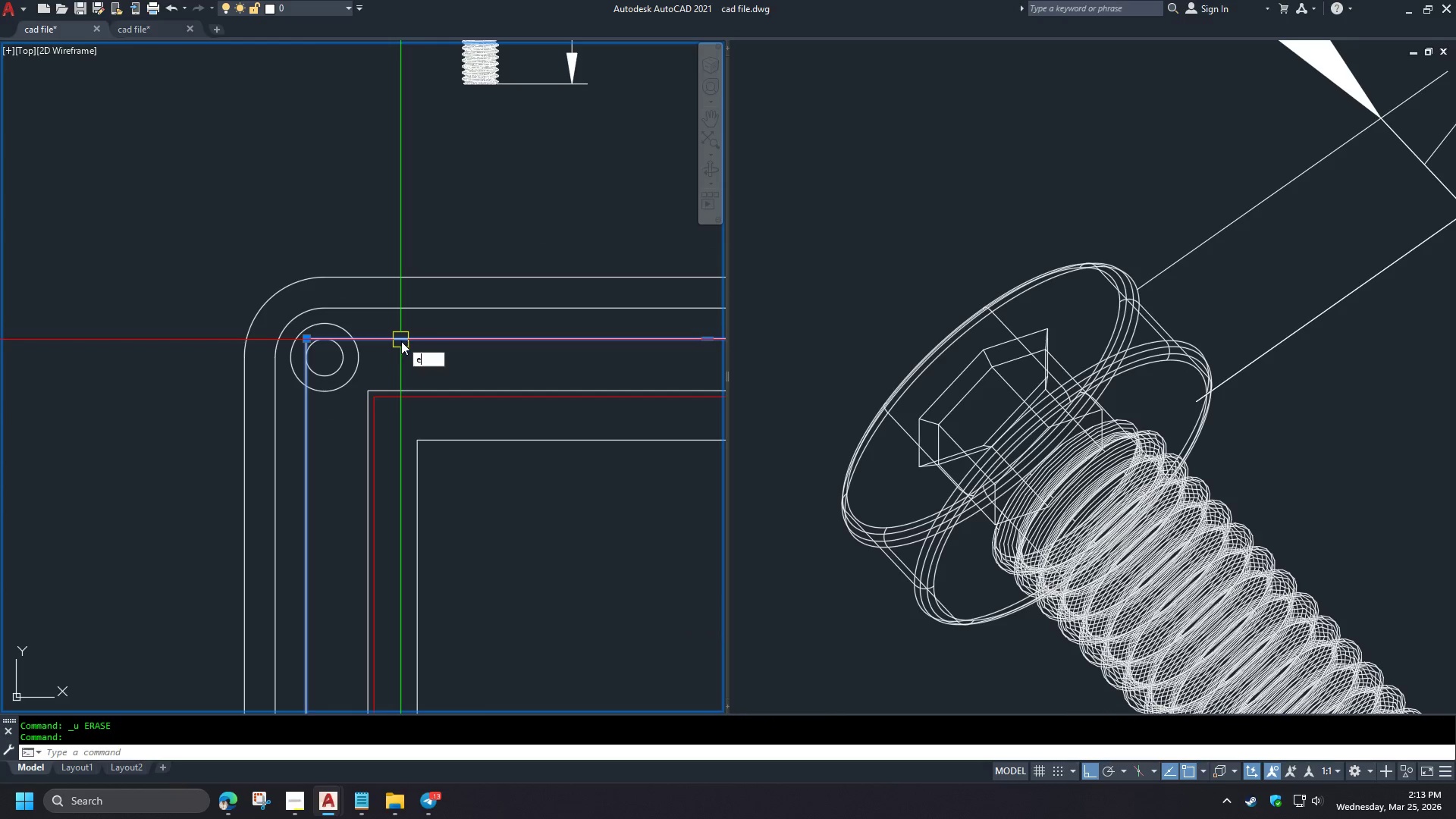 
key(E)
 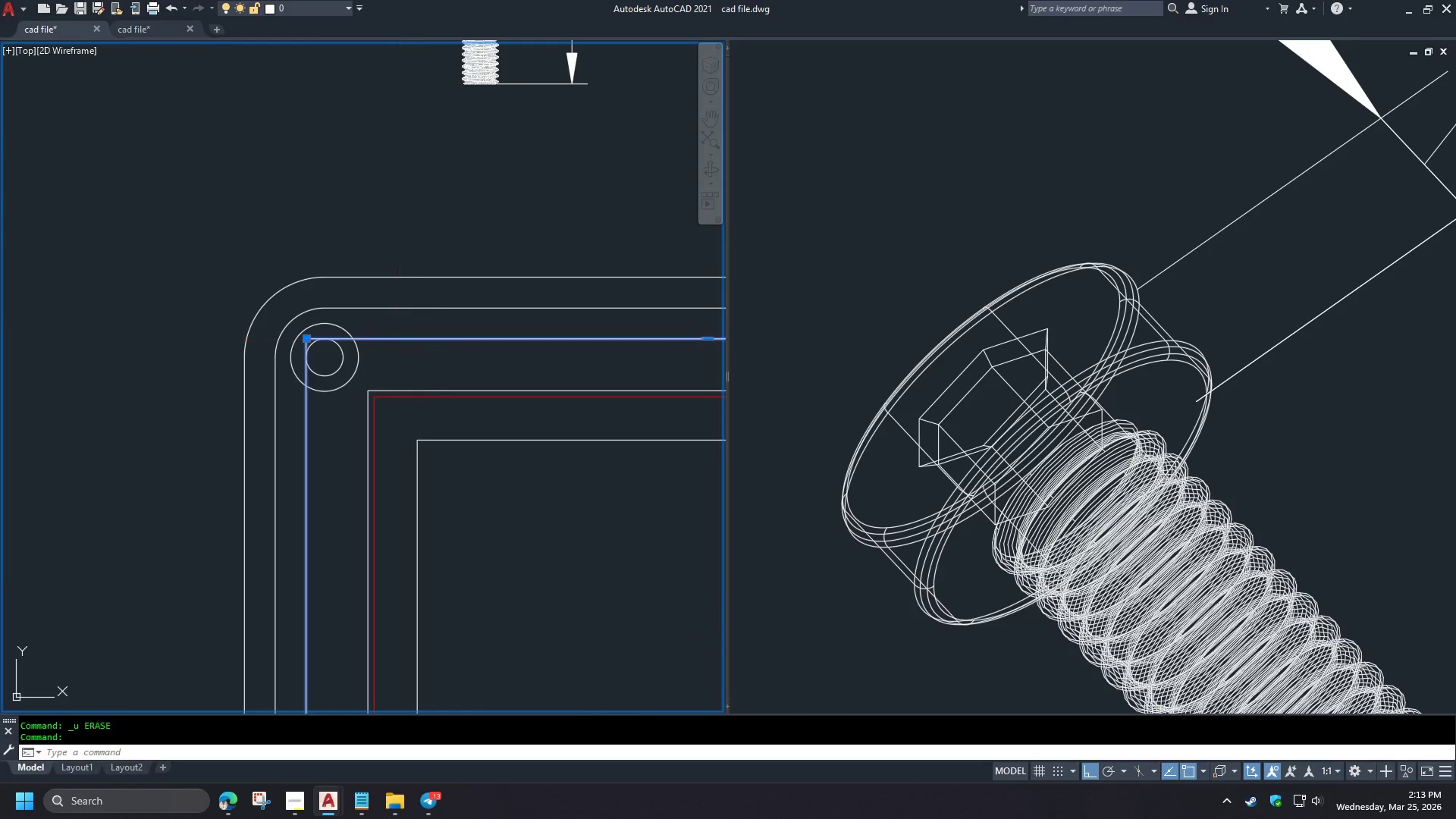 
key(Space)
 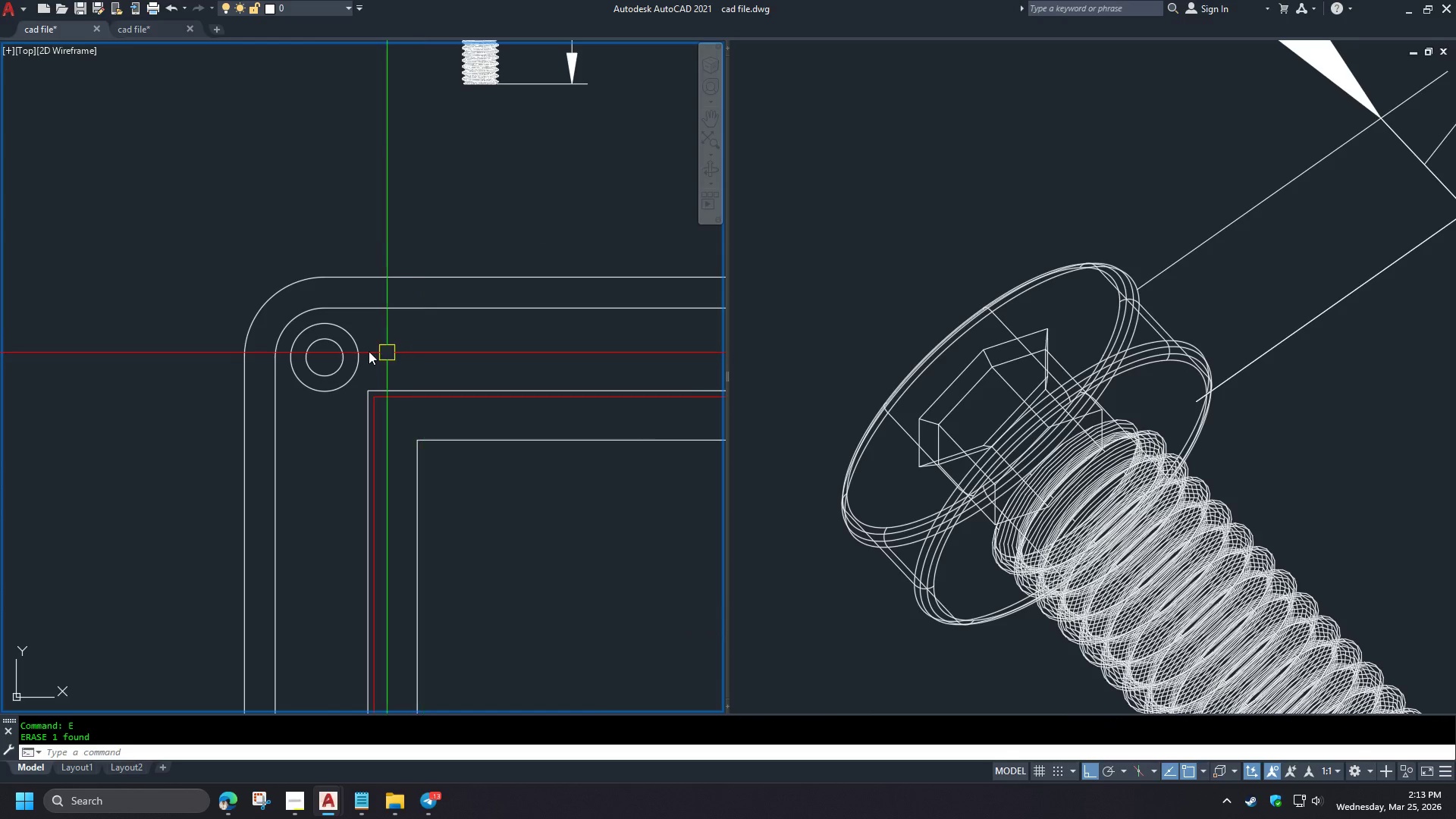 
scroll: coordinate [317, 295], scroll_direction: up, amount: 2.0
 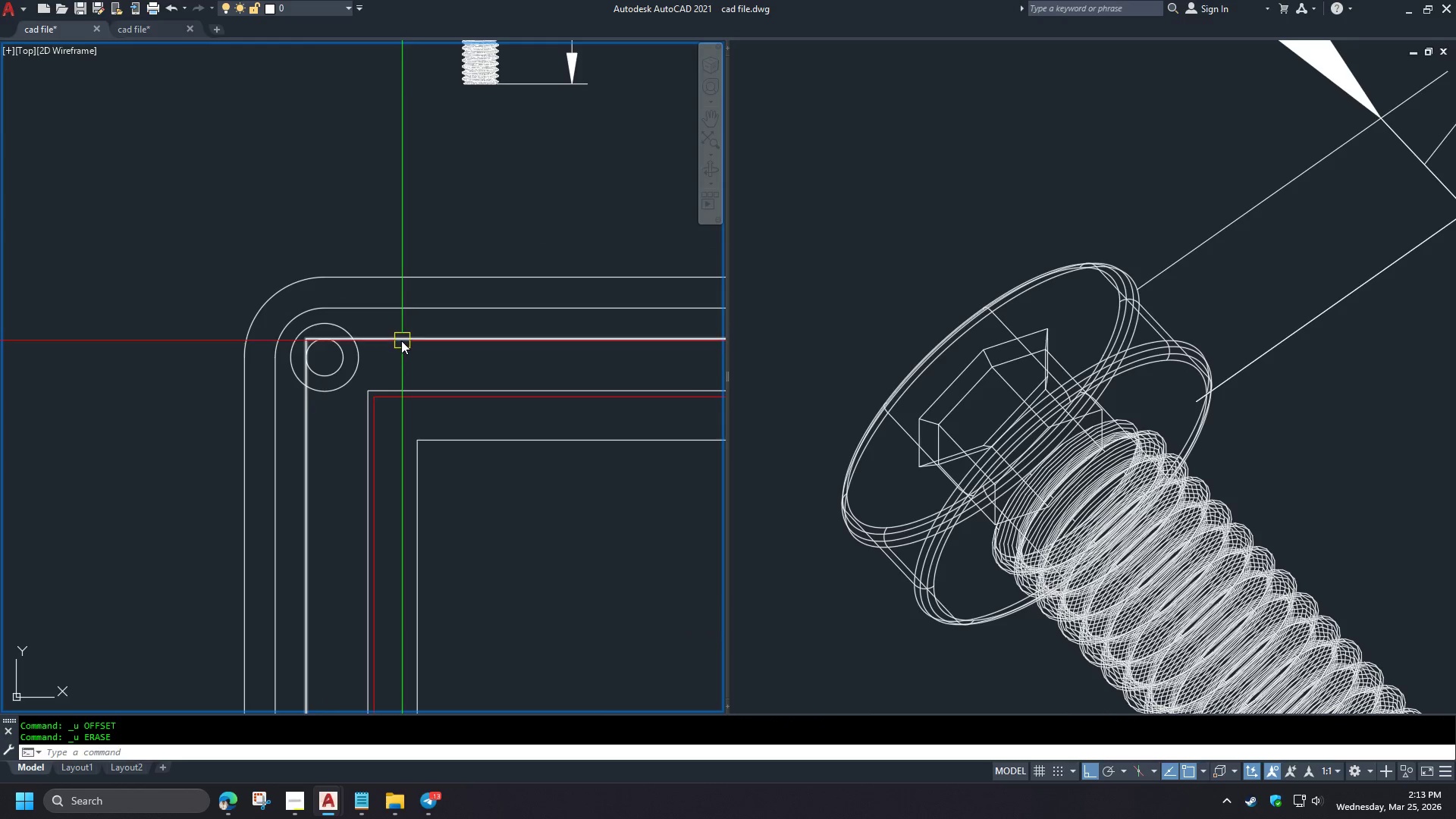 
type(di )
 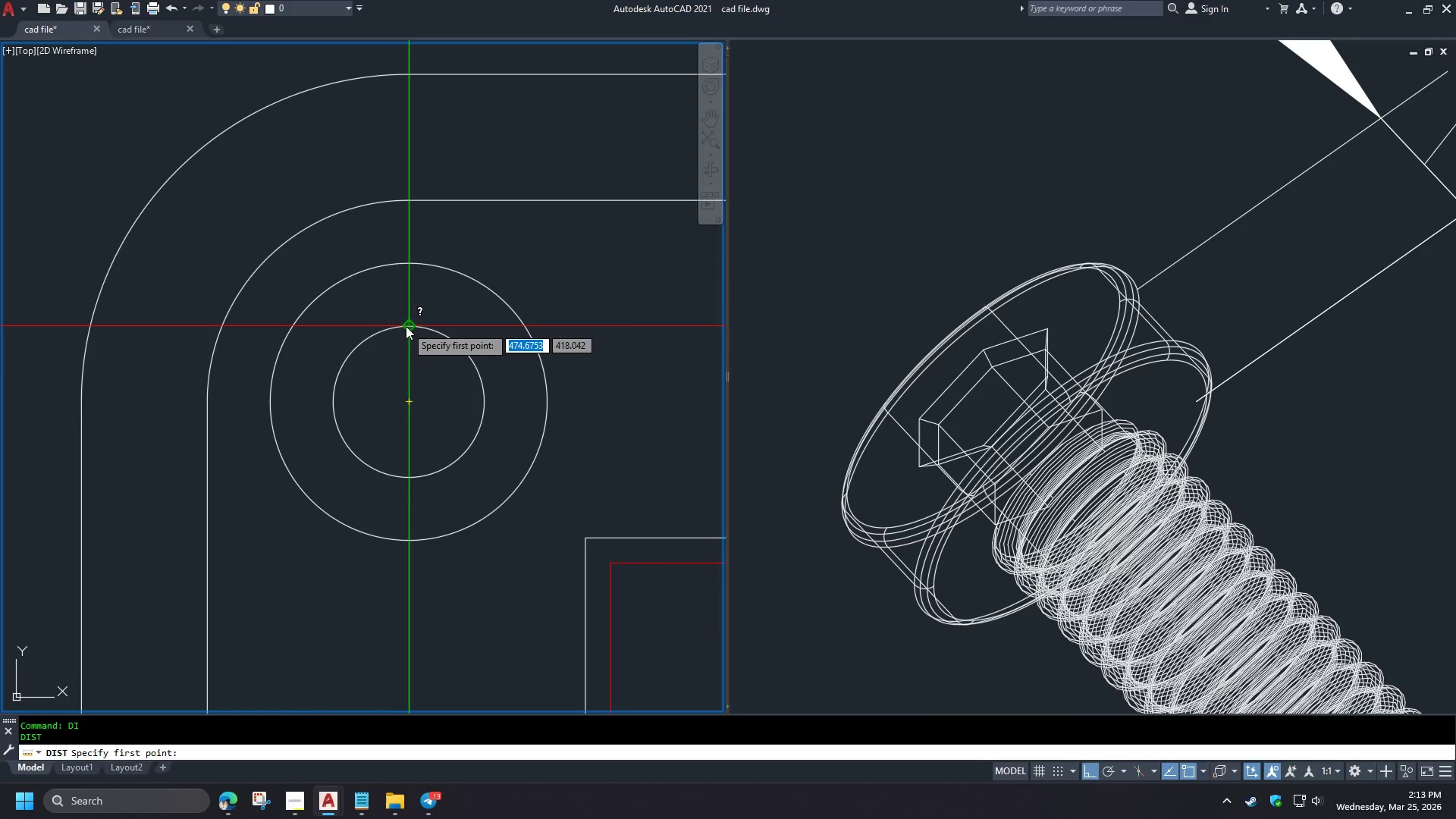 
left_click_drag(start_coordinate=[406, 326], to_coordinate=[406, 322])
 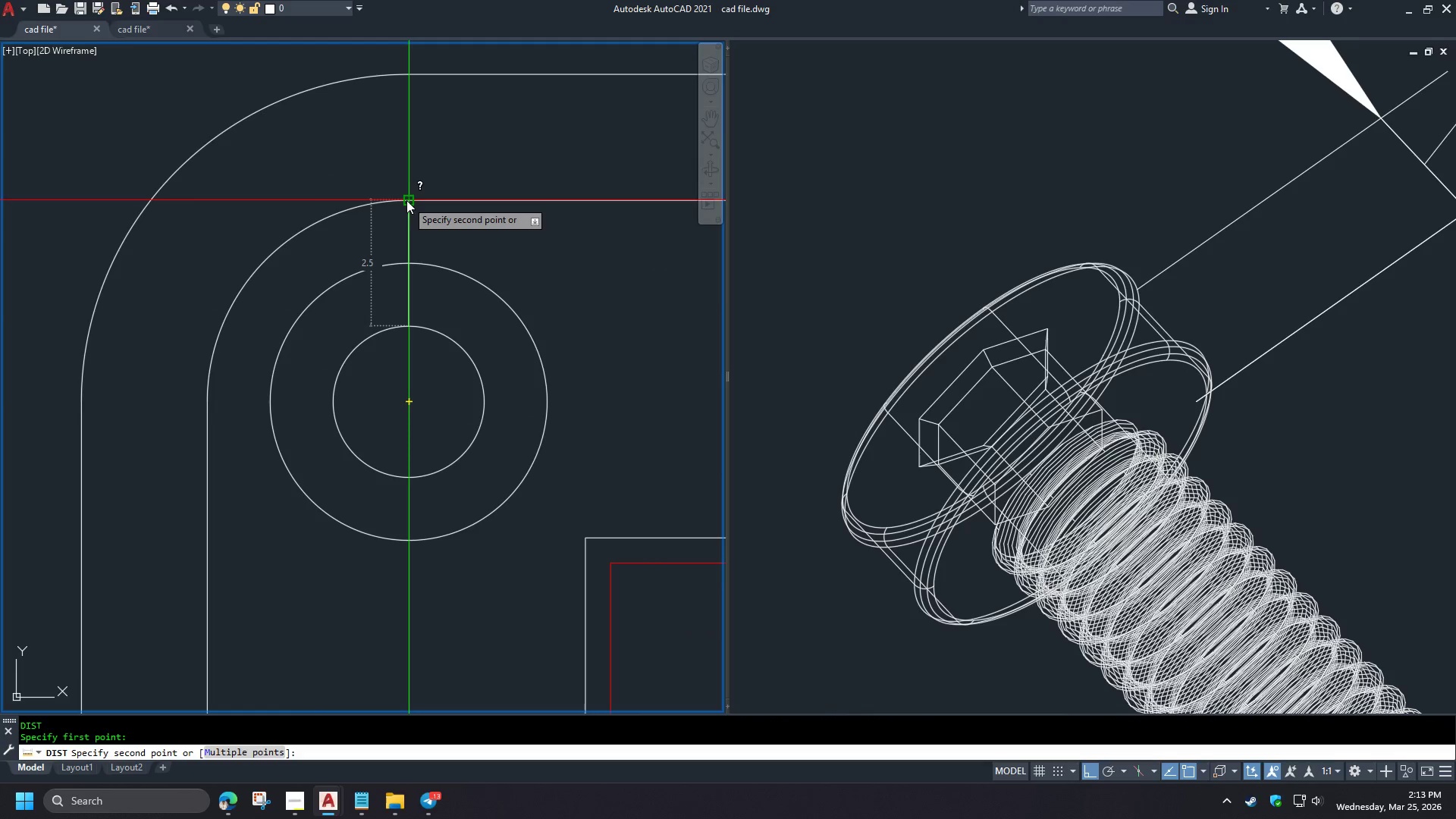 
scroll: coordinate [308, 338], scroll_direction: up, amount: 2.0
 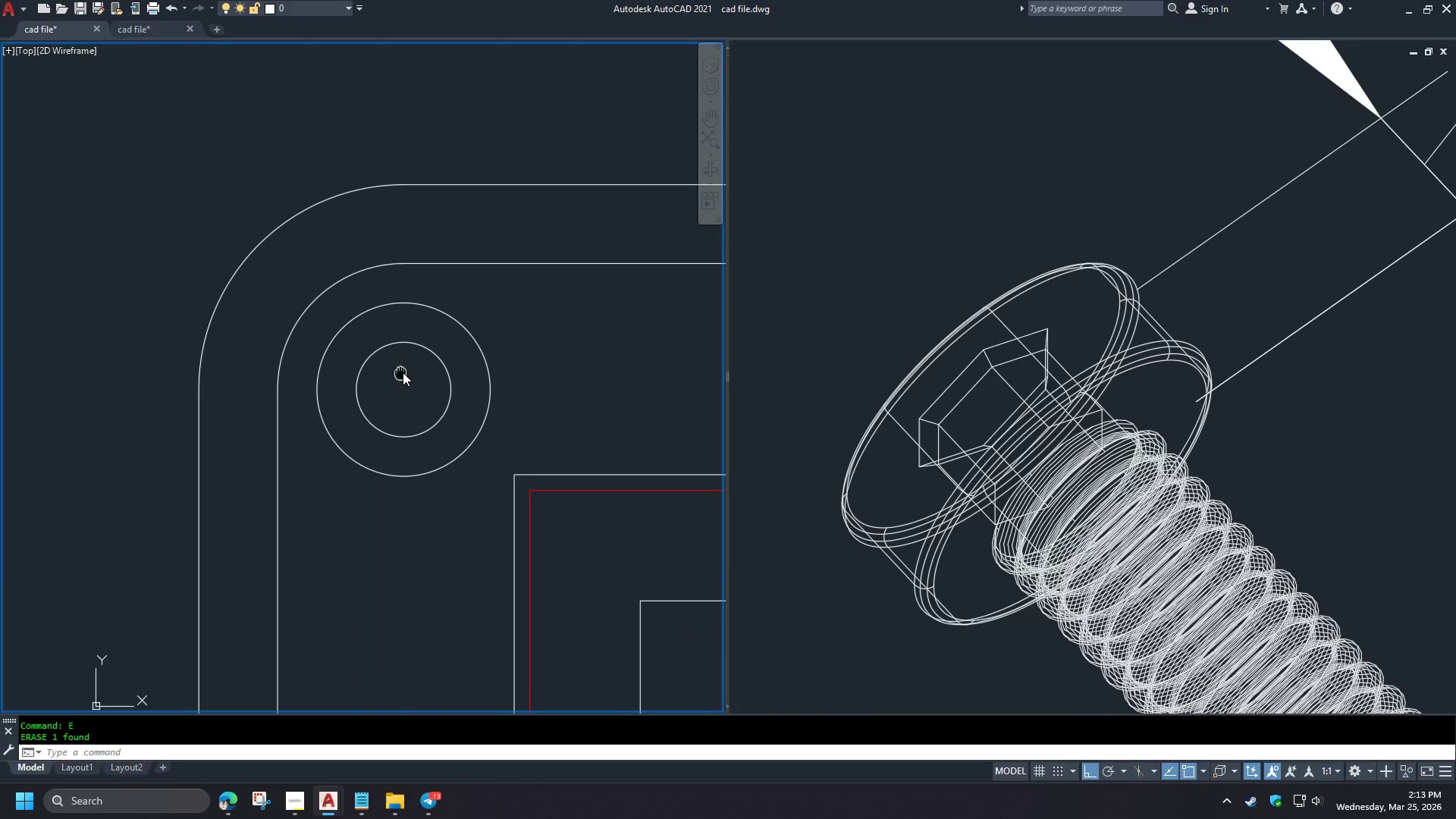 
key(Escape)
 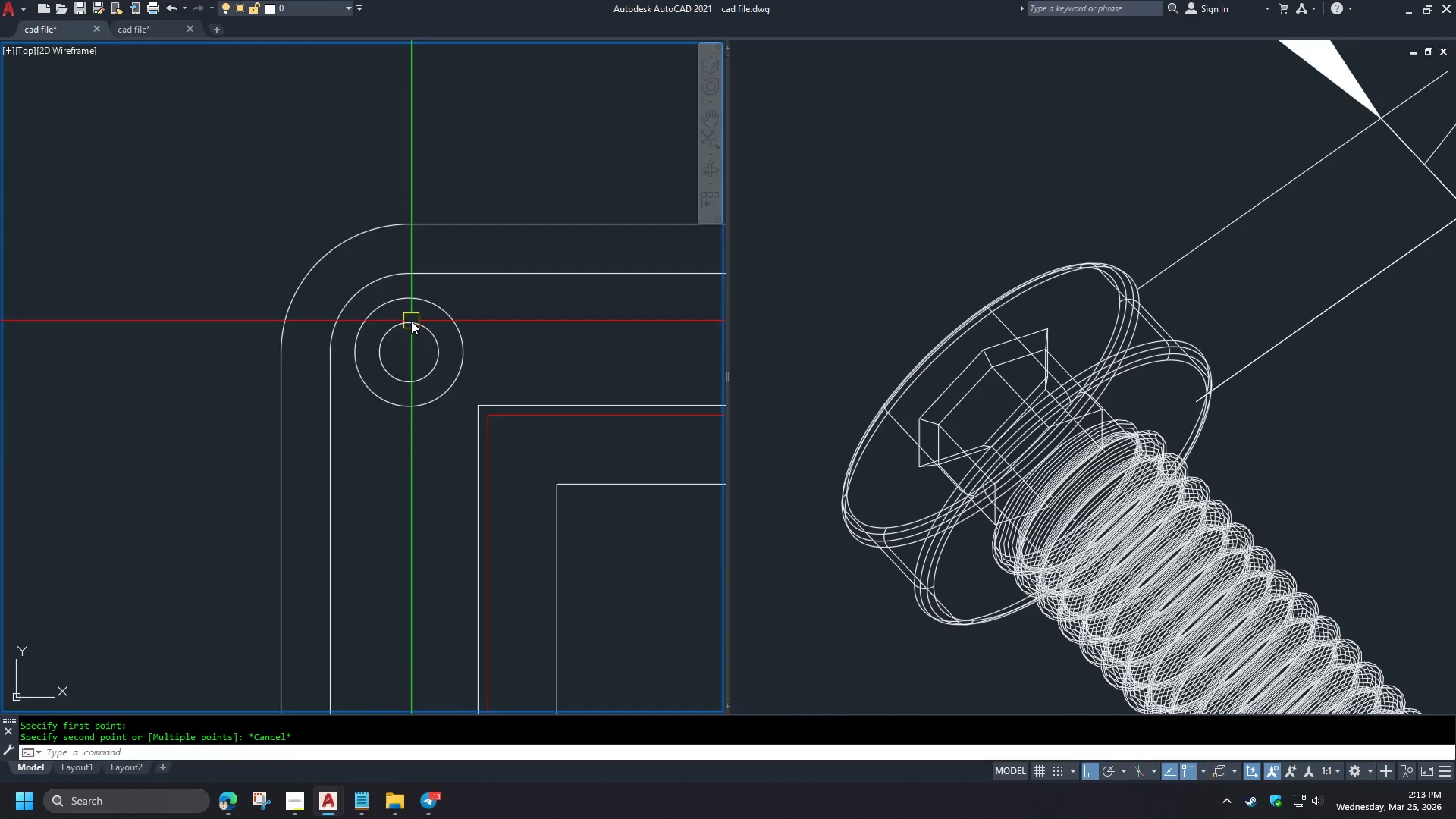 
scroll: coordinate [403, 373], scroll_direction: up, amount: 1.0
 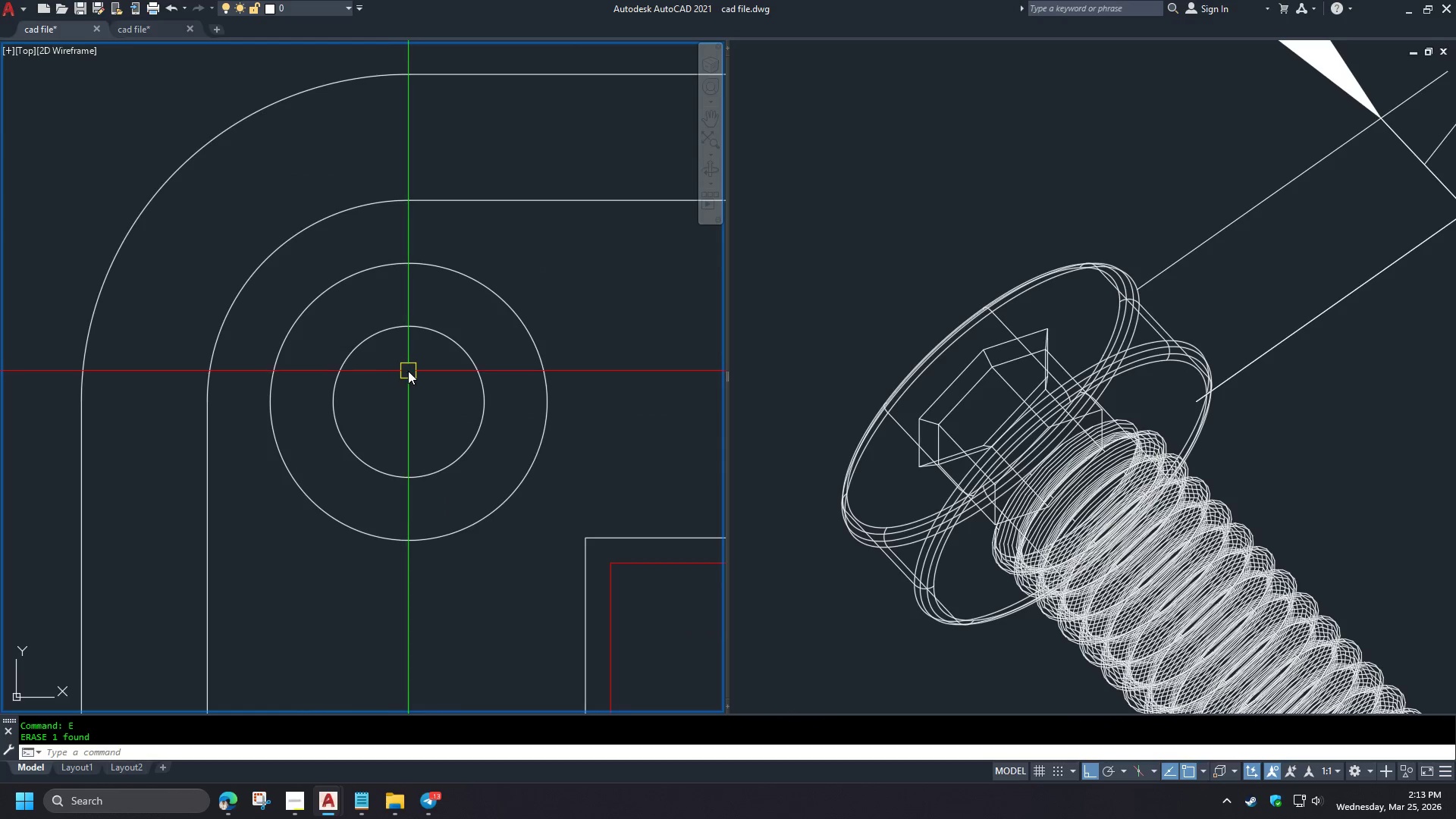 
scroll: coordinate [284, 256], scroll_direction: down, amount: 5.0
 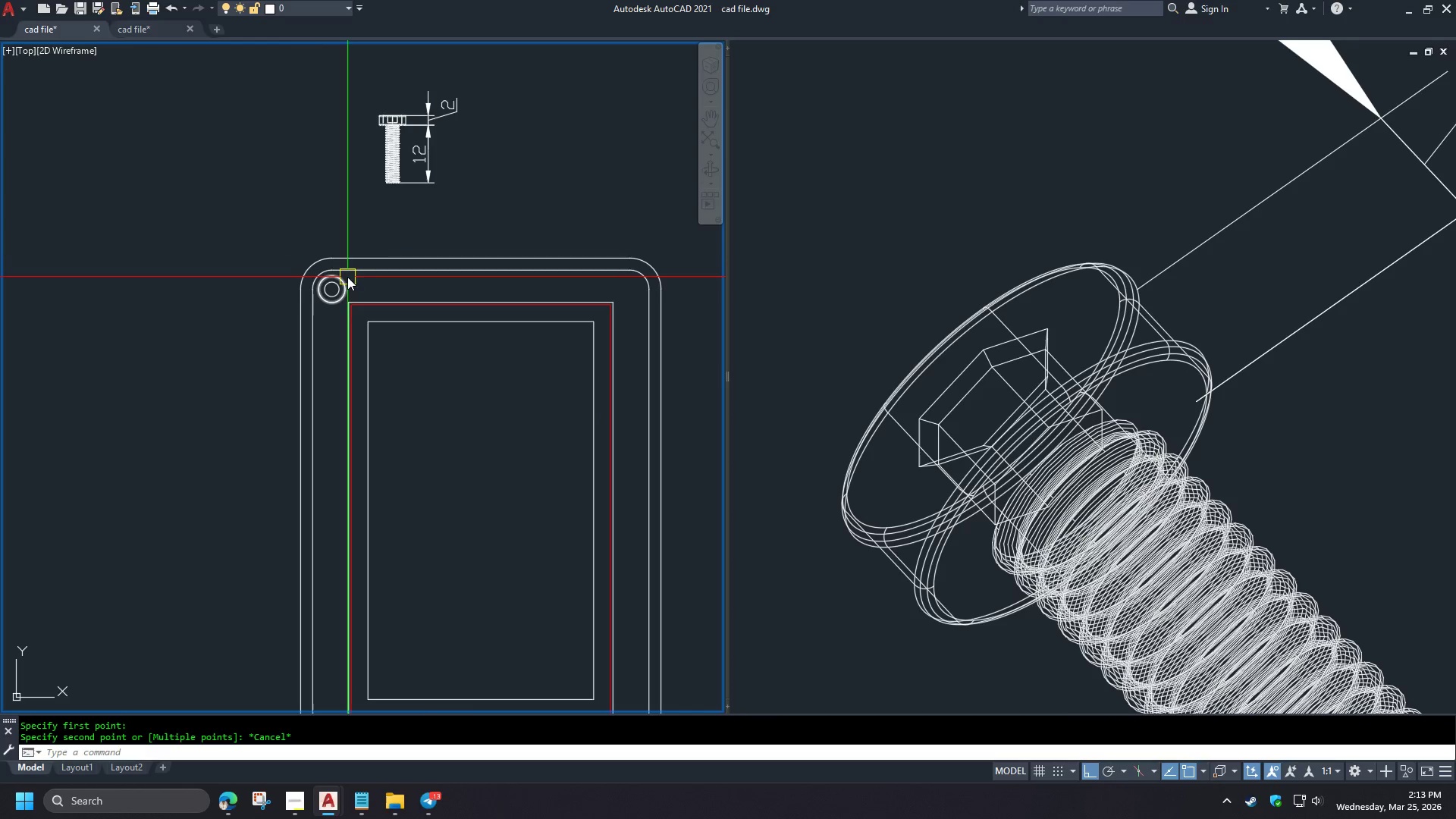 
scroll: coordinate [347, 276], scroll_direction: up, amount: 1.0
 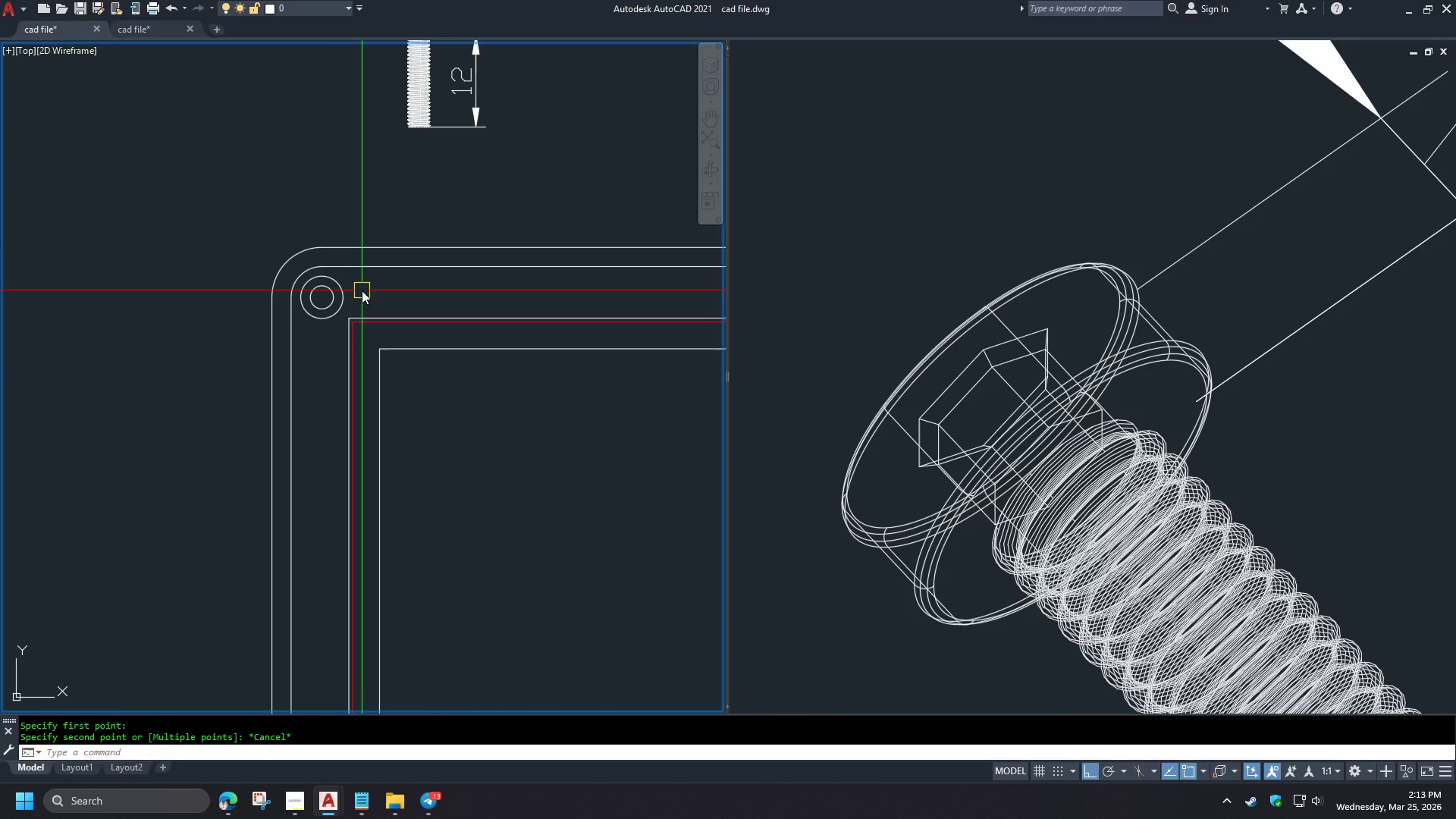 
wait(11.66)
 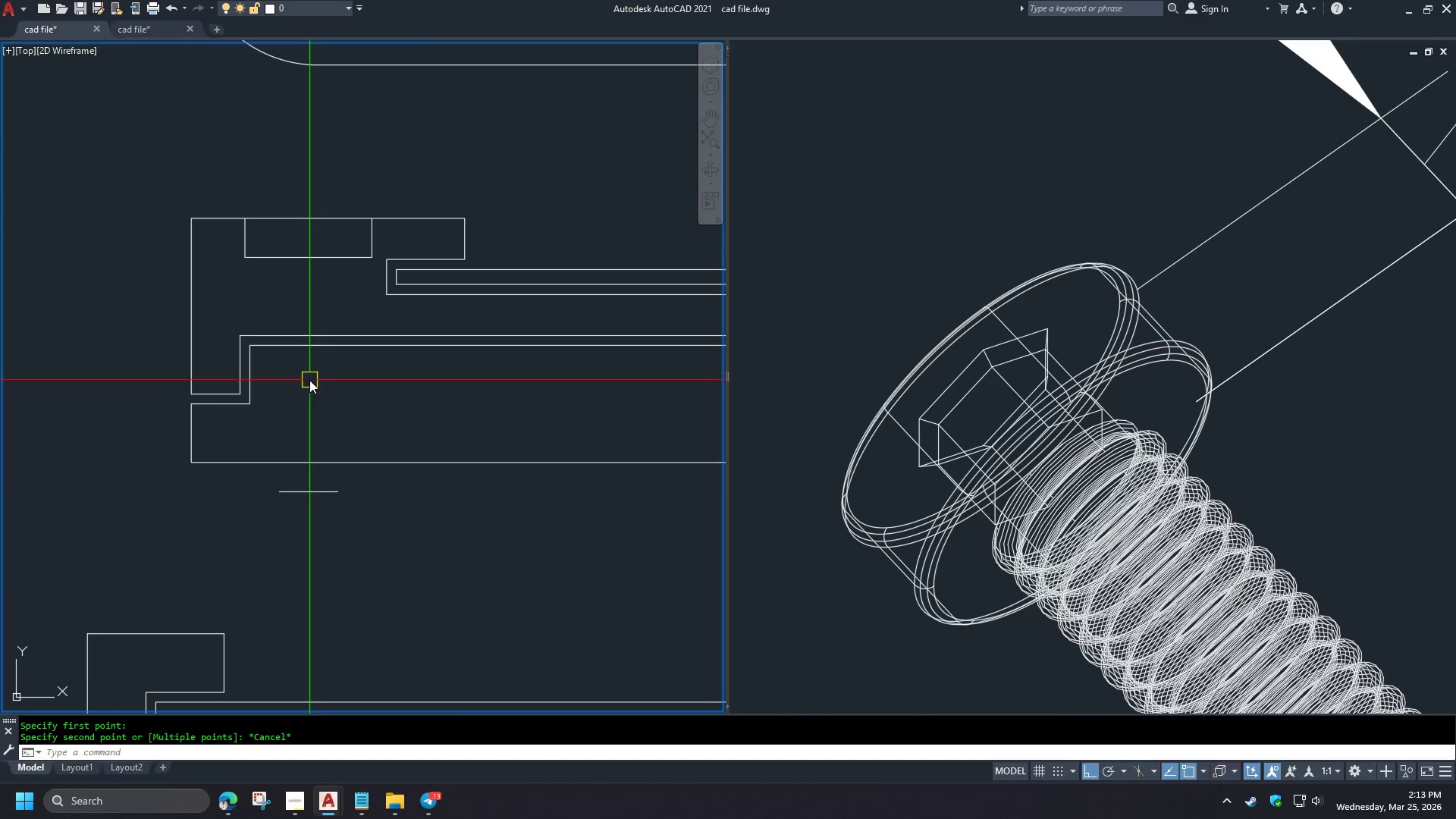 
key(D)
 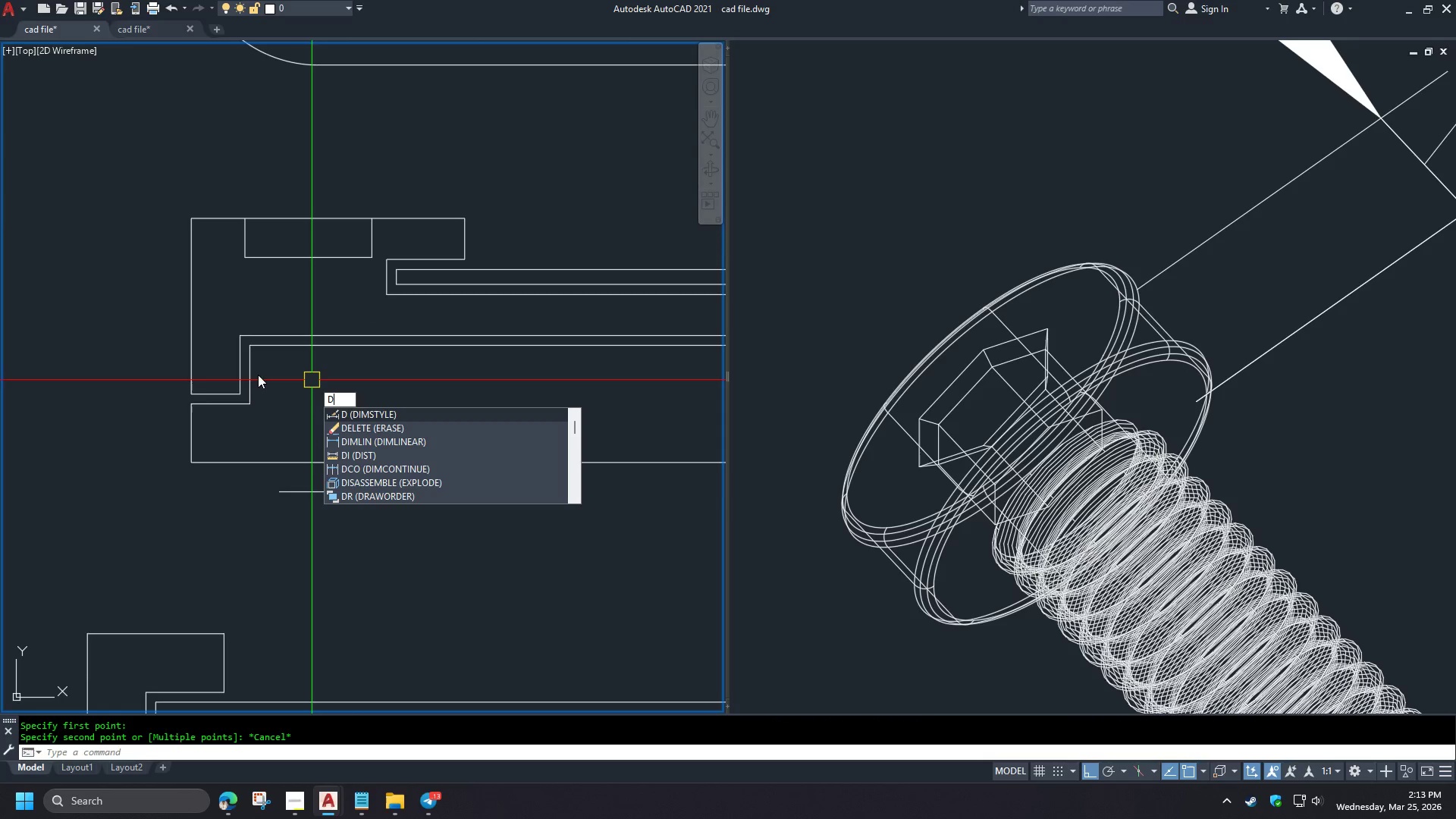 
scroll: coordinate [346, 334], scroll_direction: down, amount: 1.0
 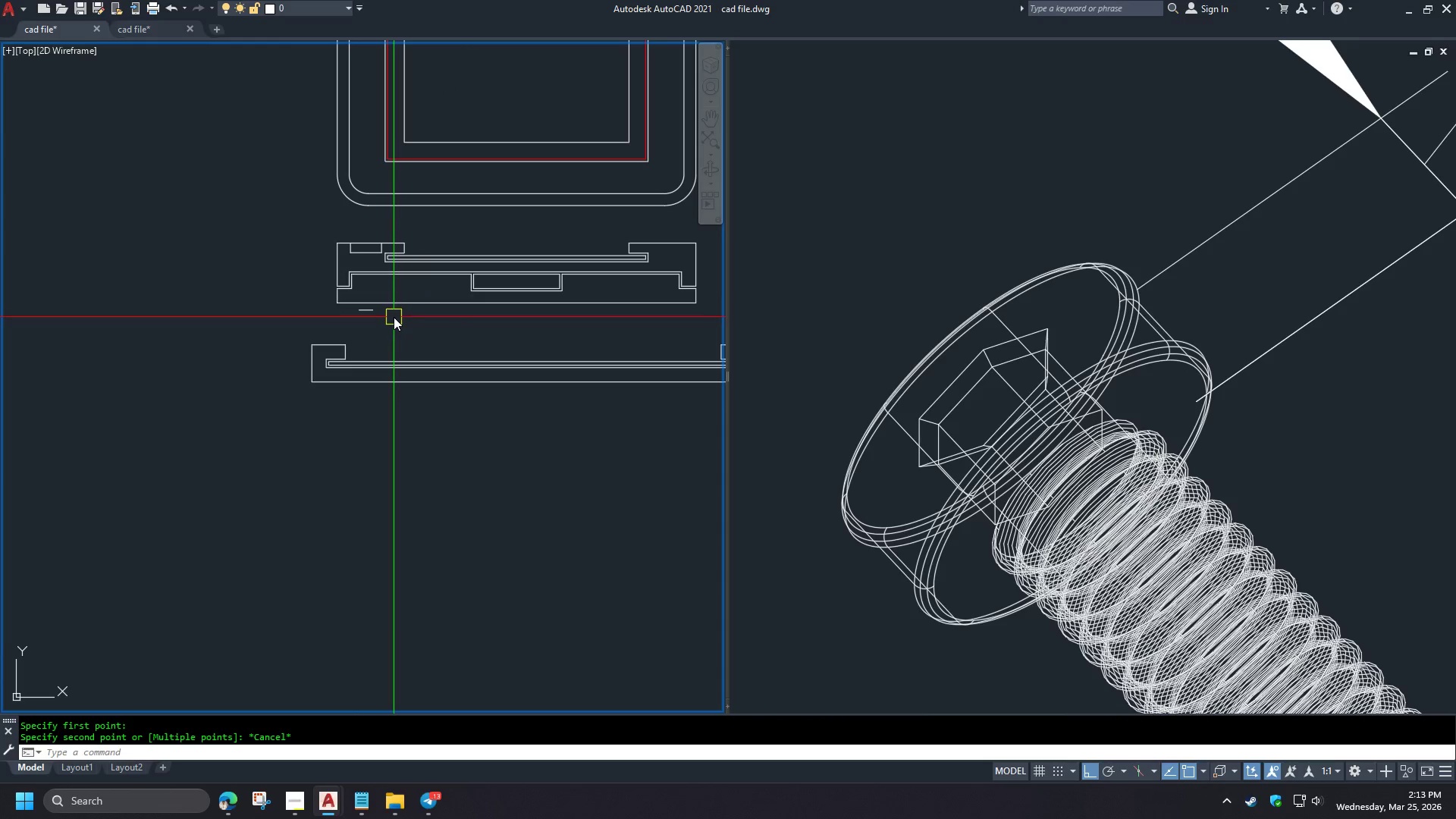 
key(I)
 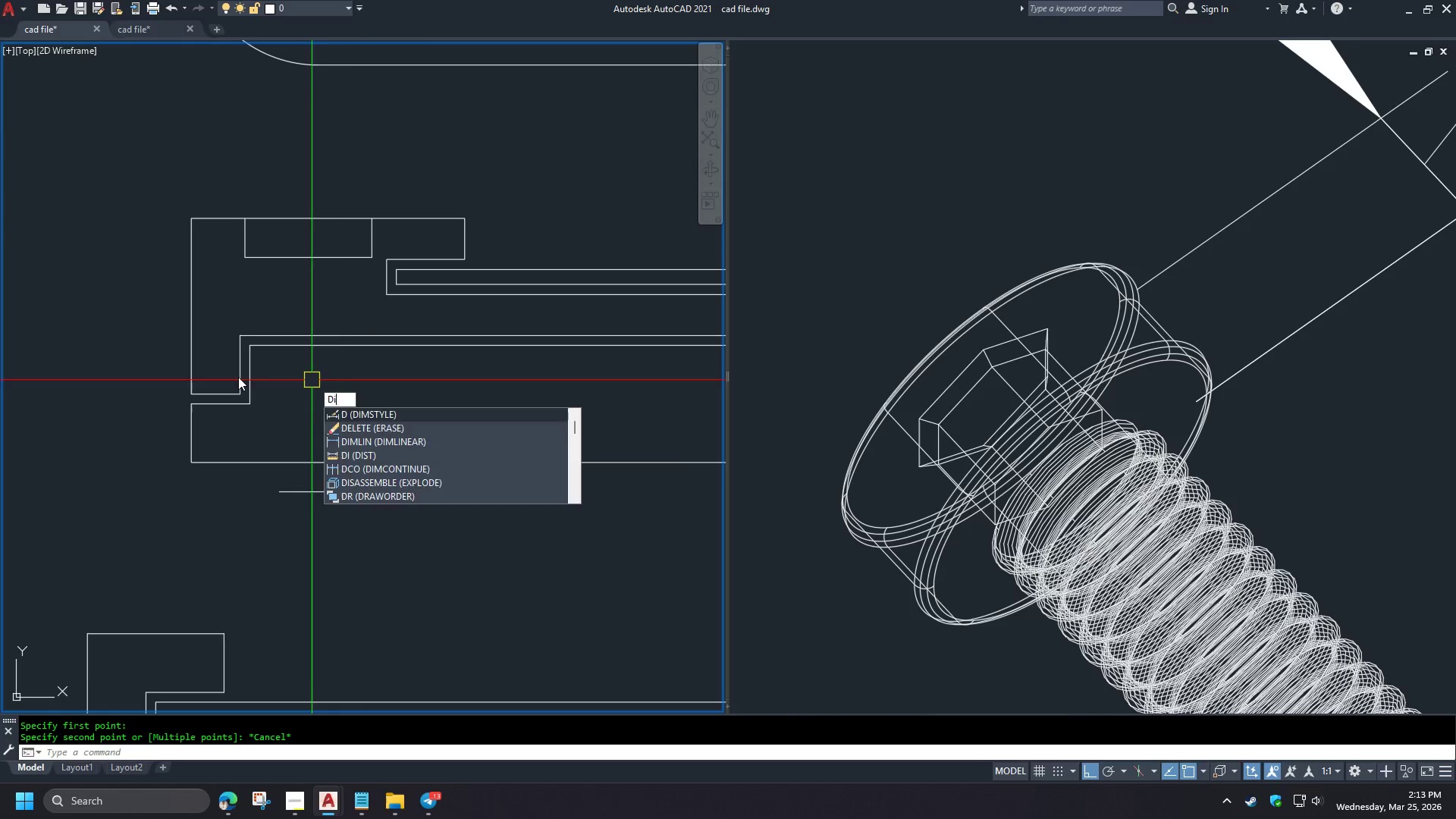 
key(Space)
 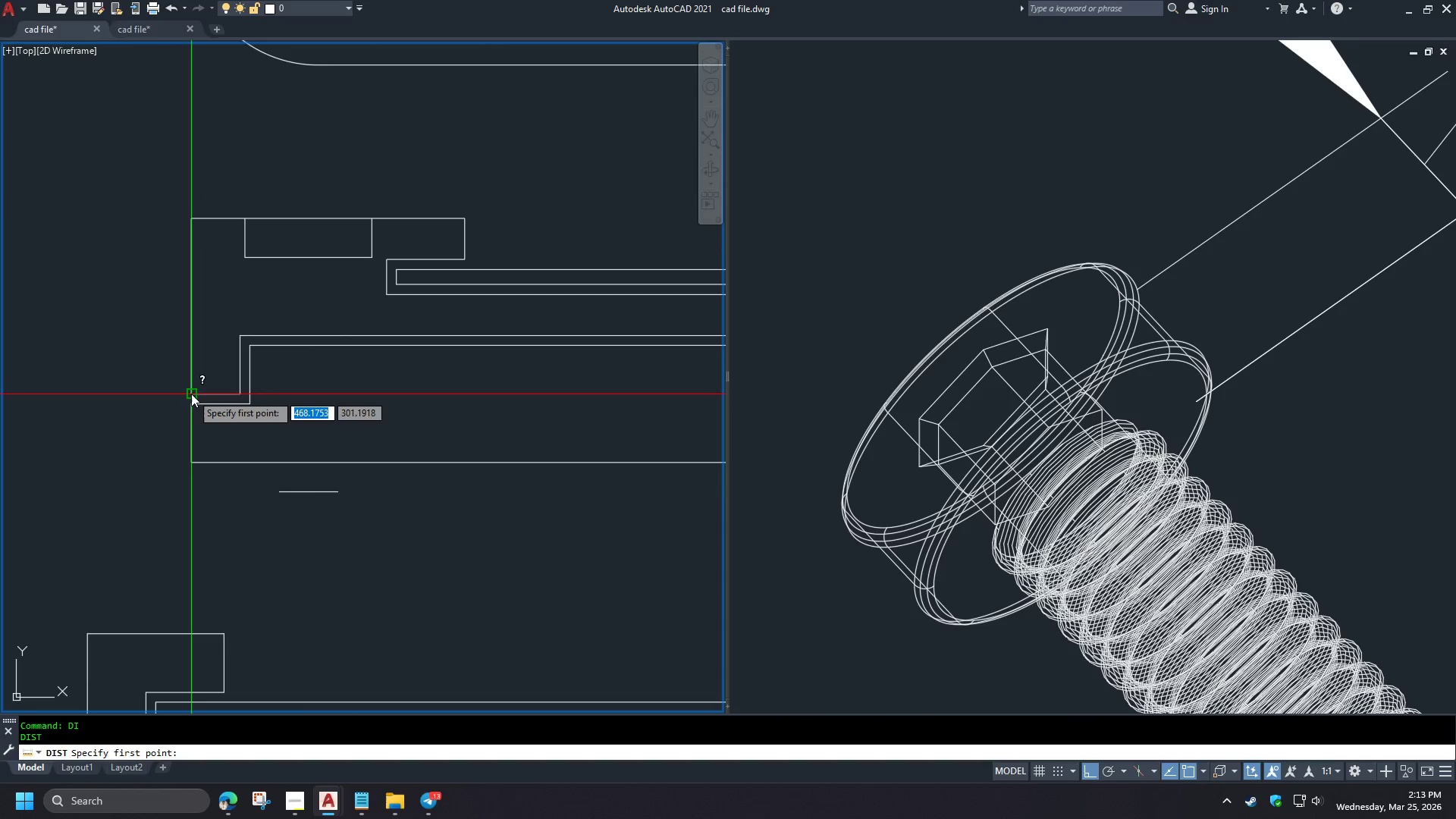 
scroll: coordinate [389, 298], scroll_direction: up, amount: 1.0
 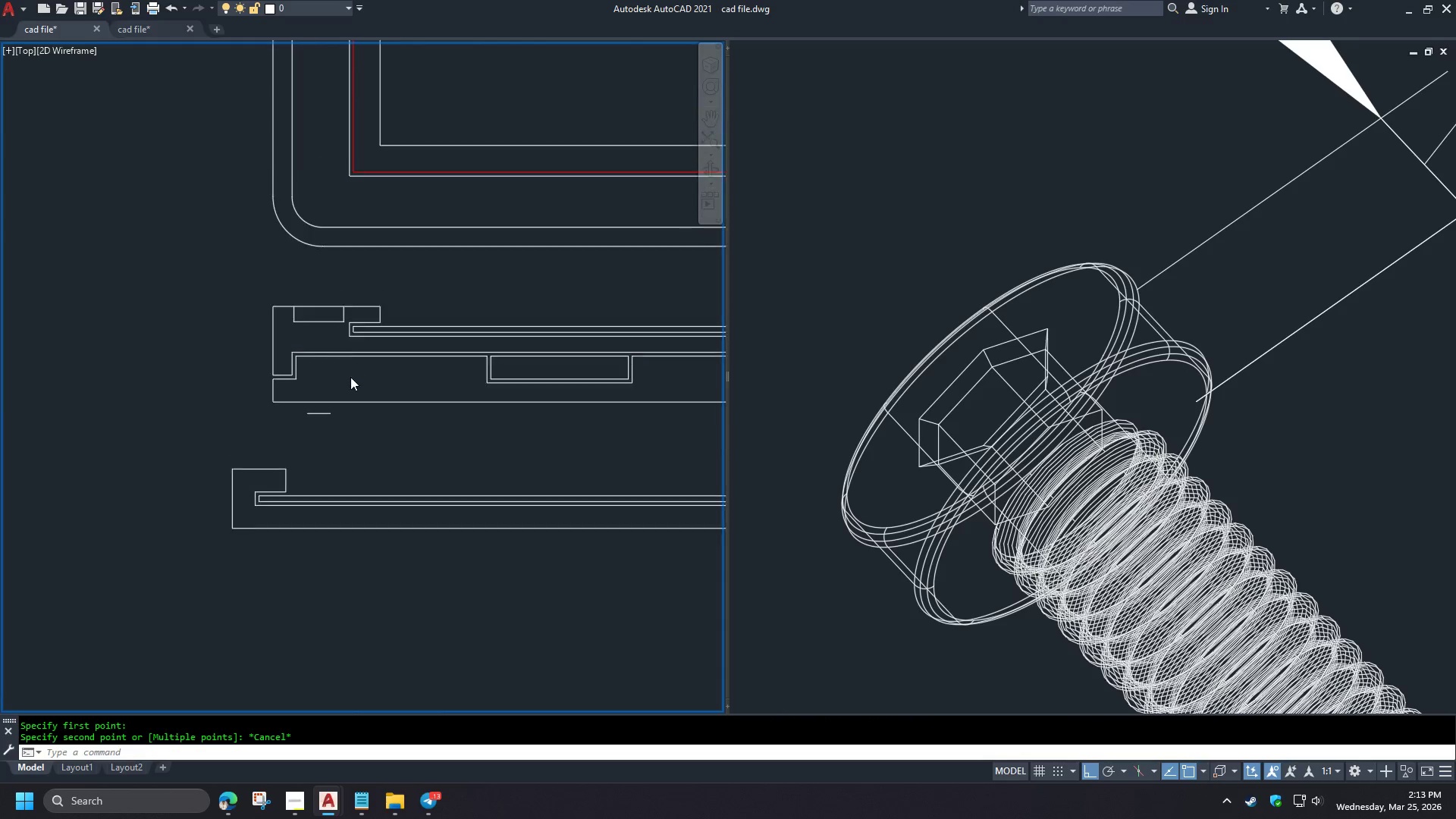 
left_click([191, 394])
 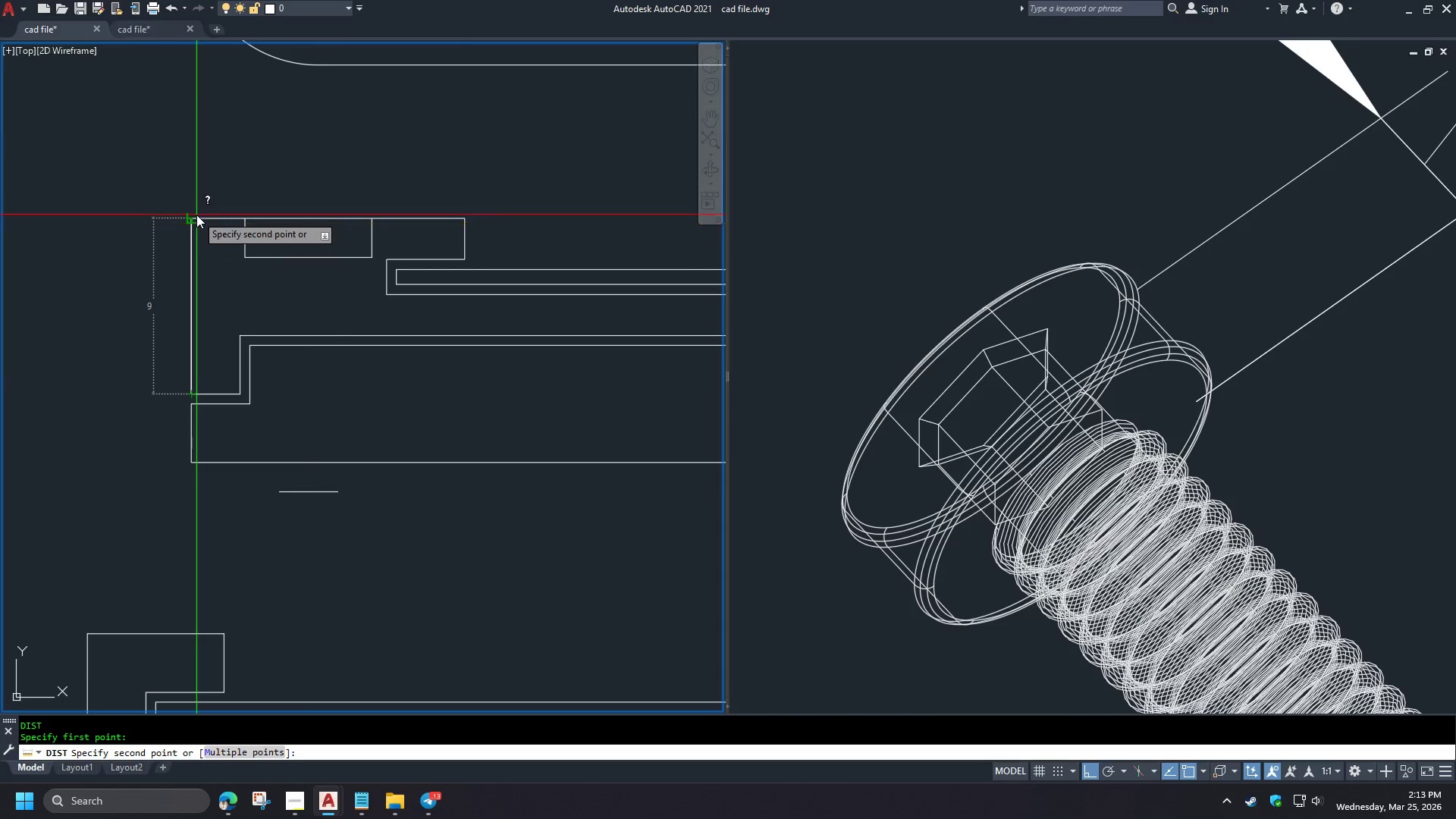 
scroll: coordinate [318, 362], scroll_direction: up, amount: 2.0
 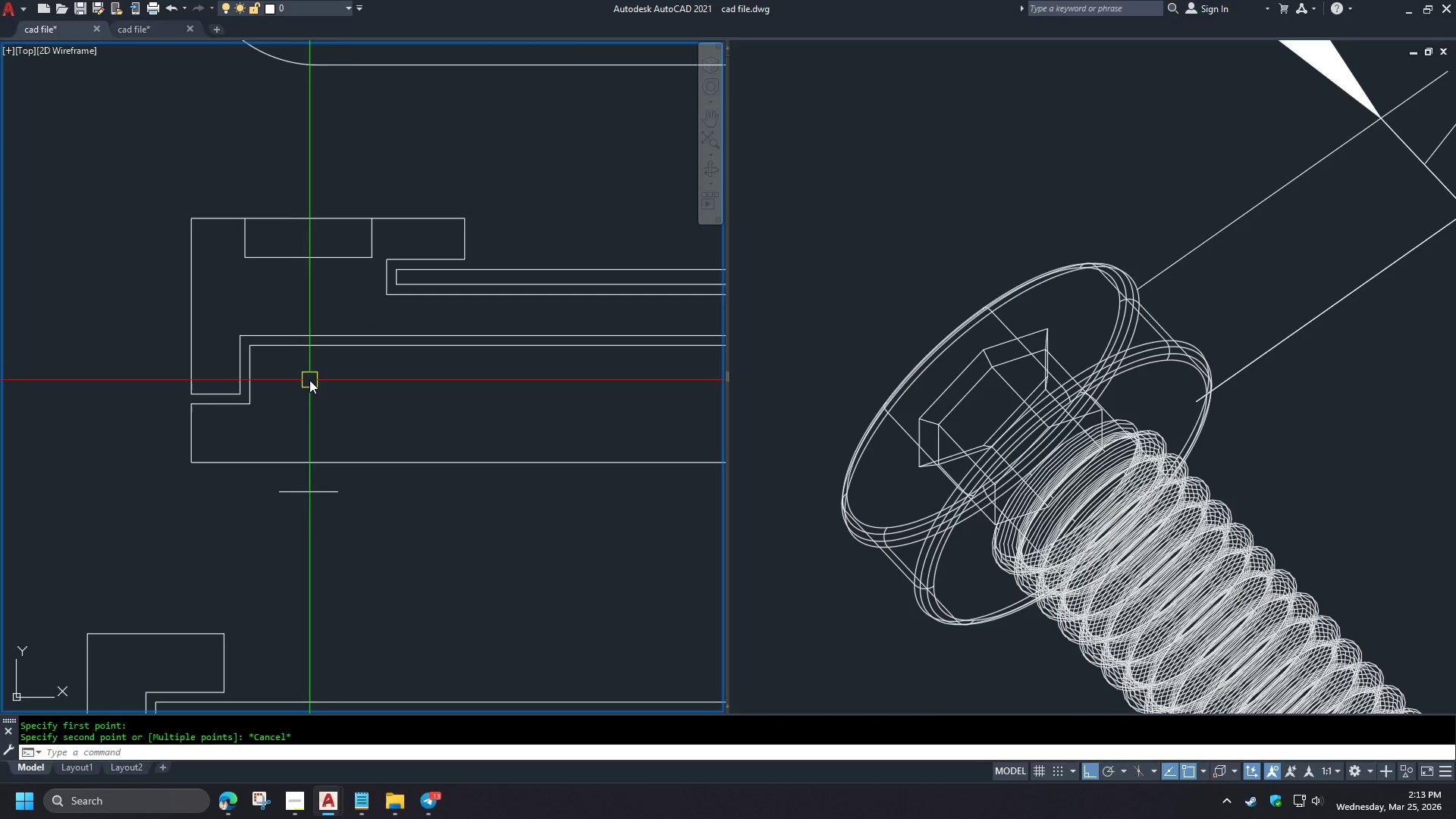 
key(Escape)
 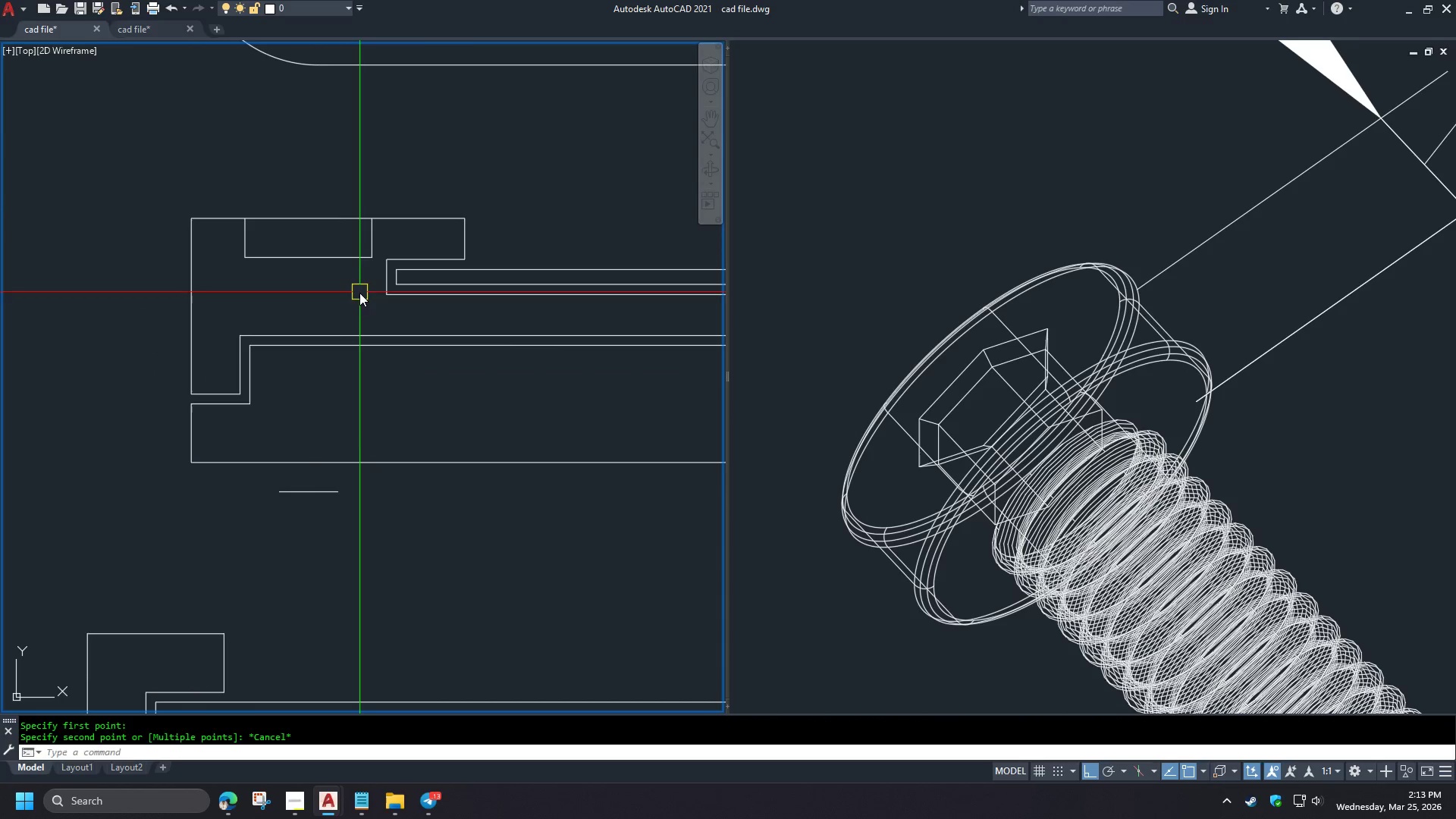 
key(Space)
 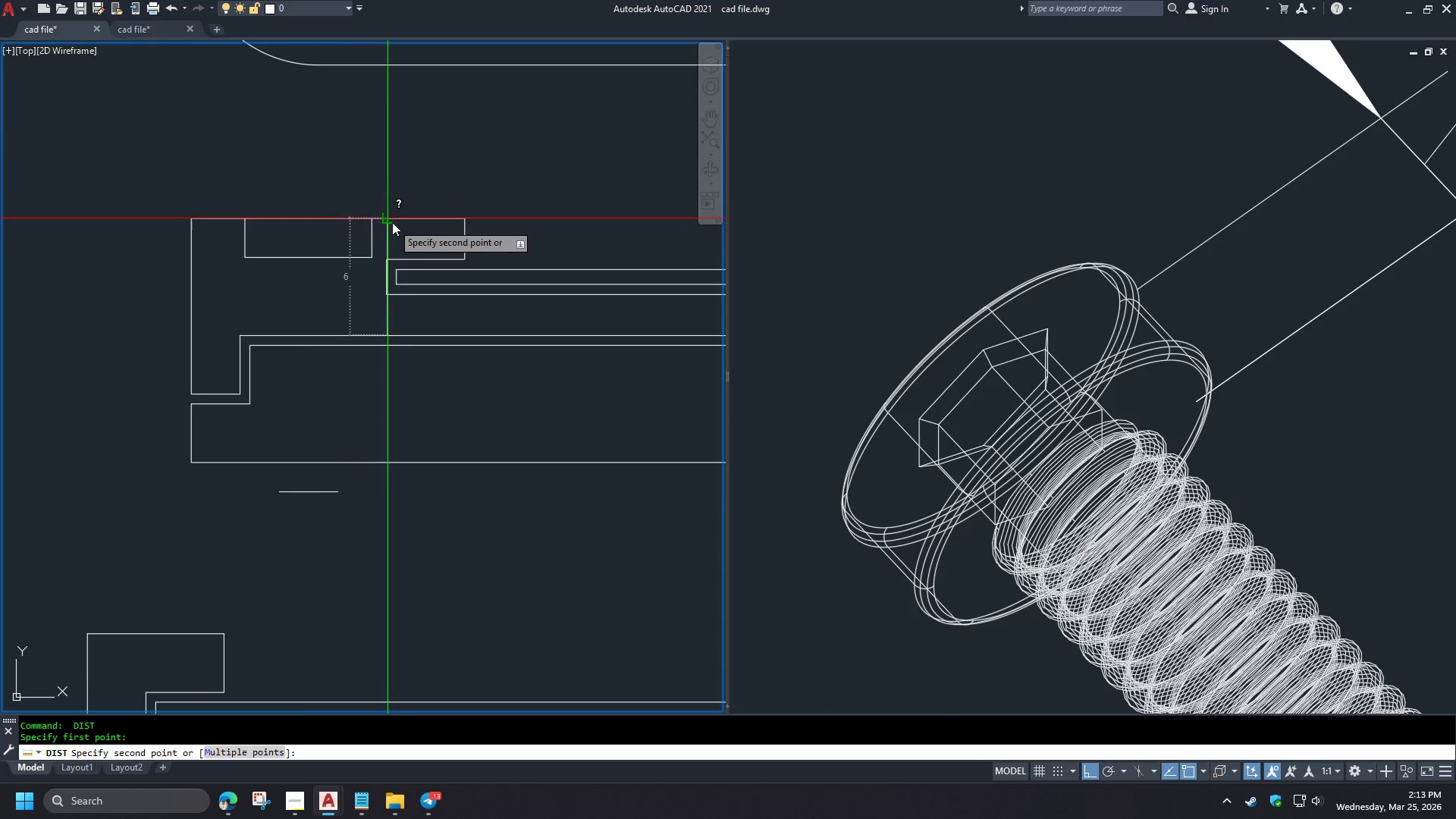 
key(Escape)
 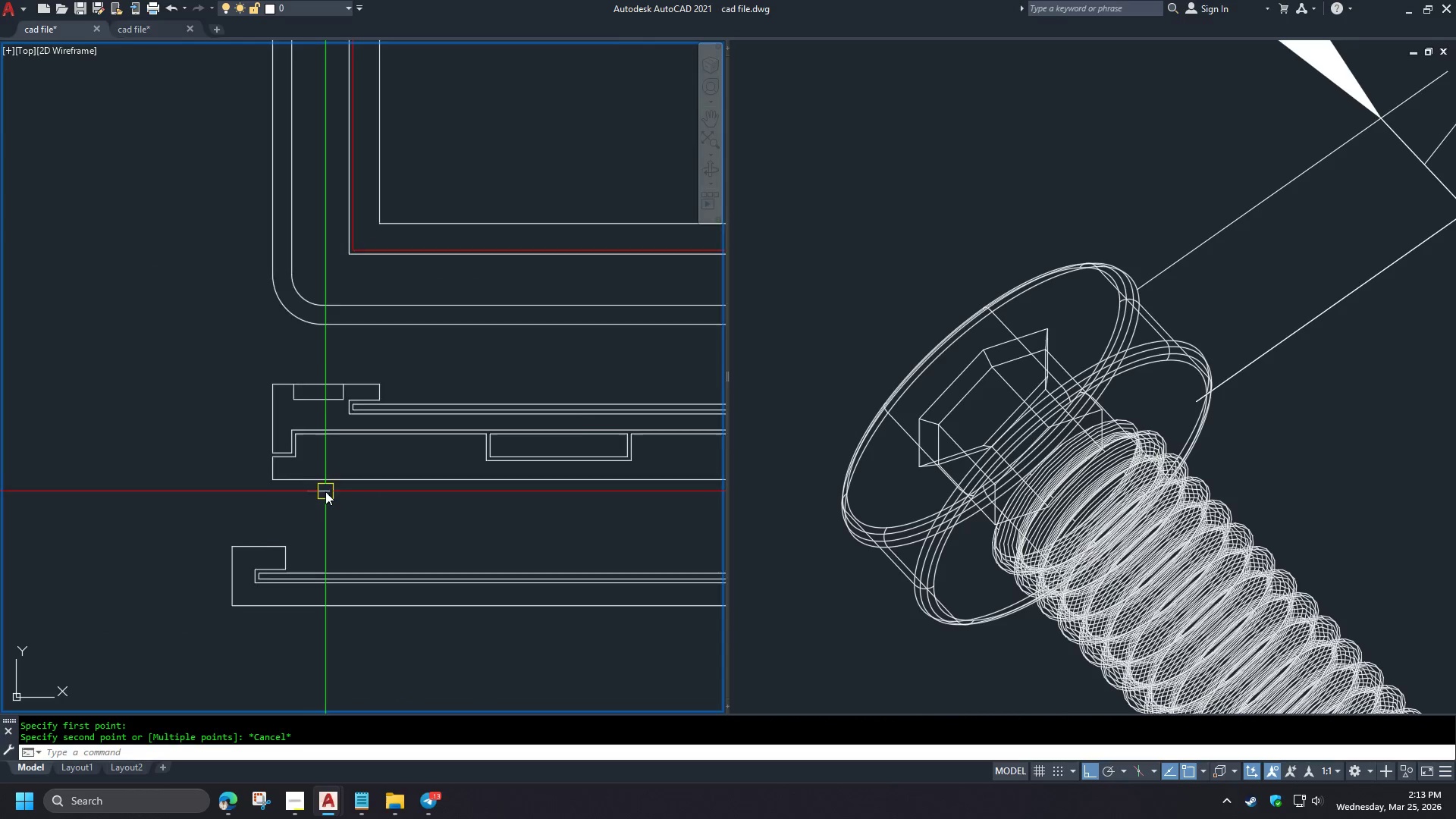 
left_click_drag(start_coordinate=[352, 298], to_coordinate=[352, 292])
 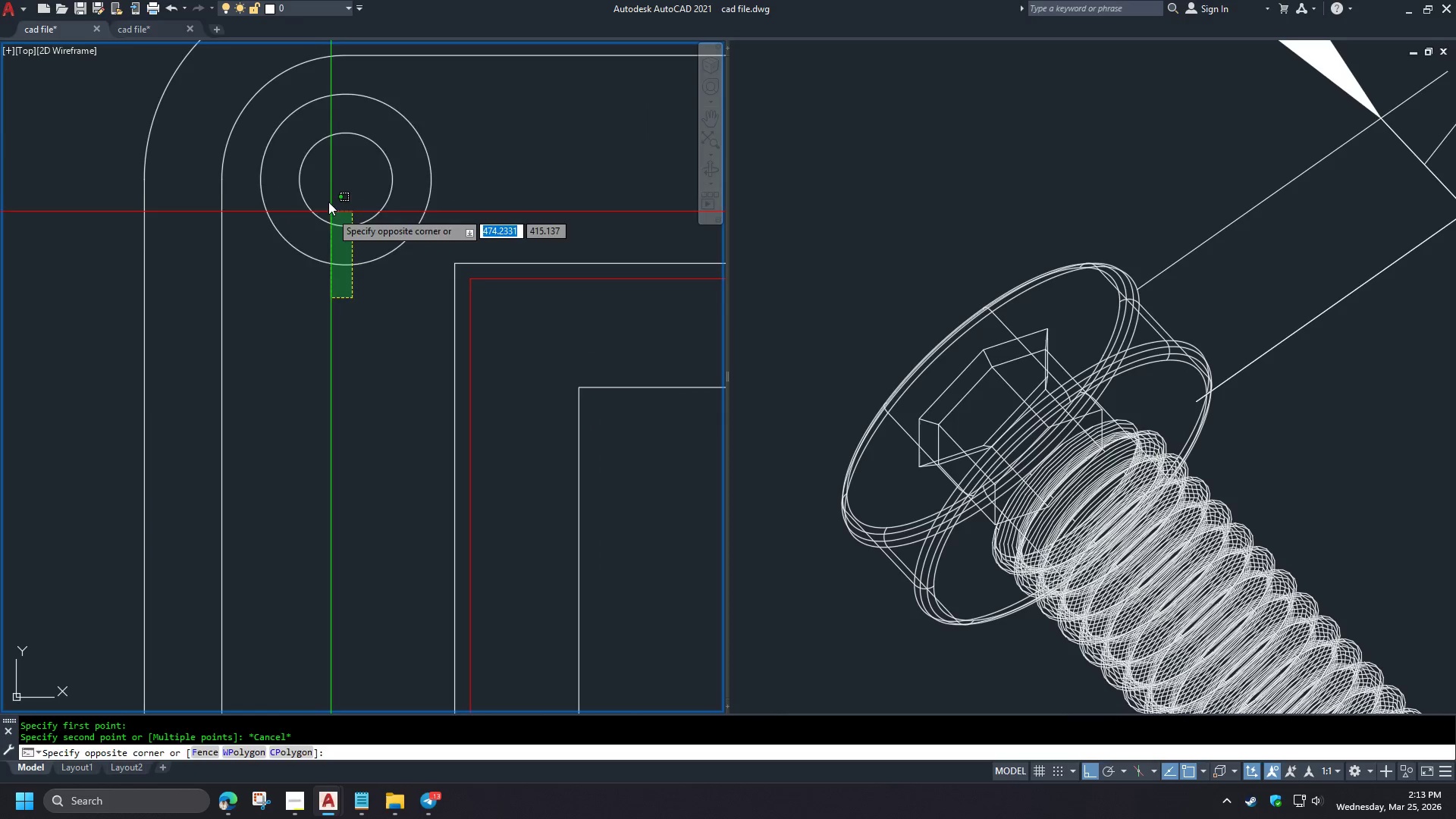 
scroll: coordinate [325, 492], scroll_direction: down, amount: 3.0
 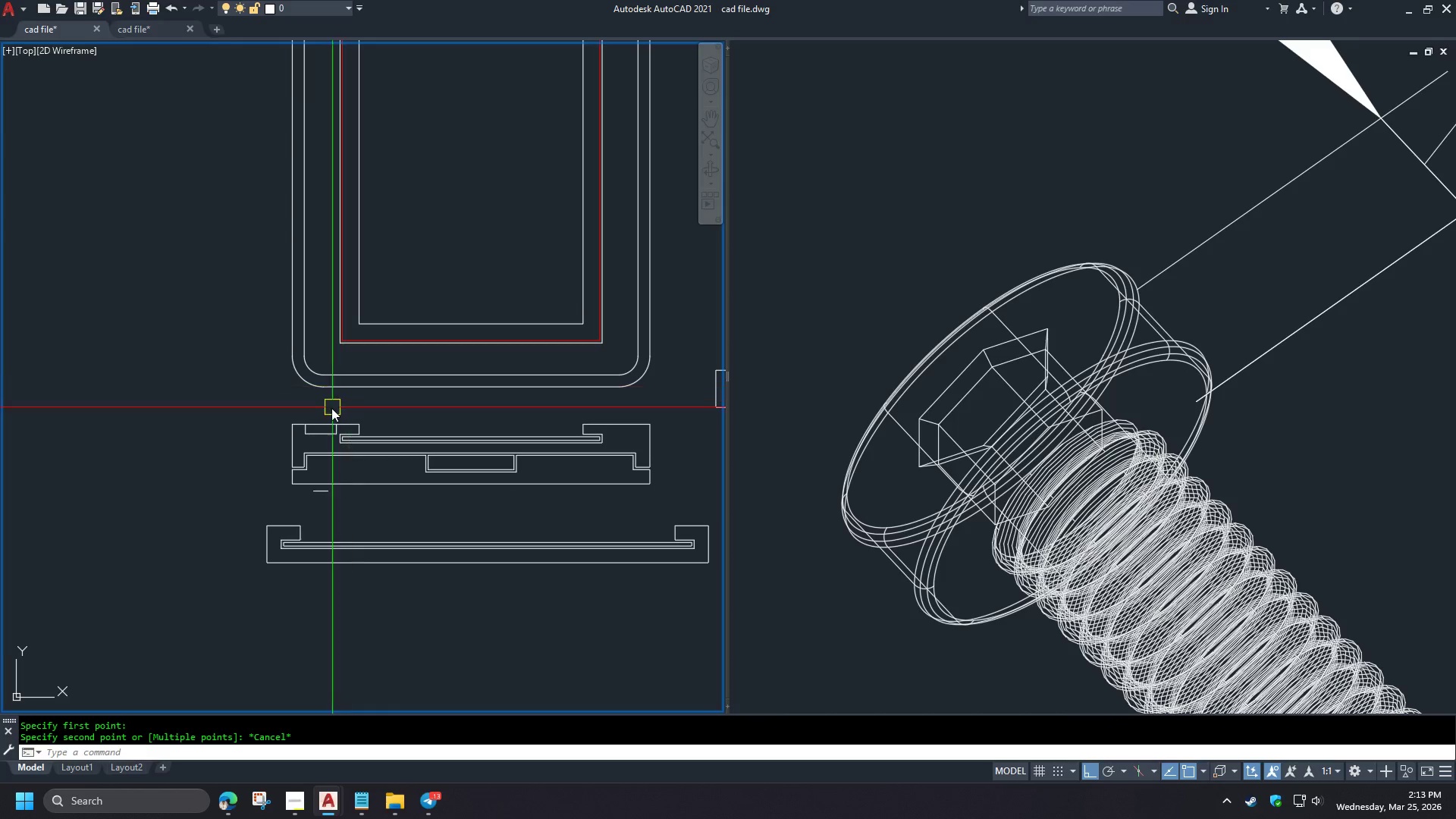 
double_click([325, 193])
 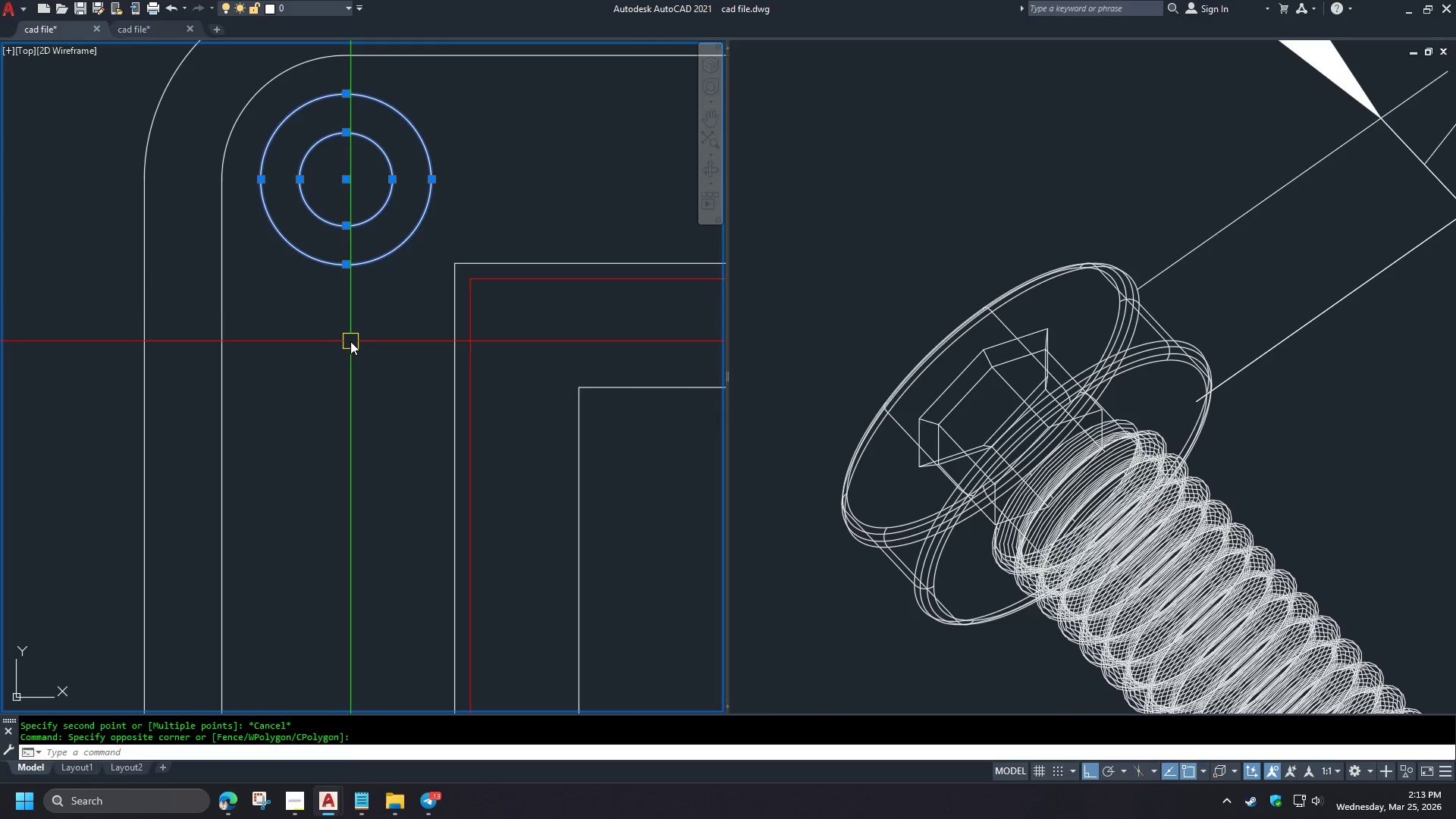 
type(co )
 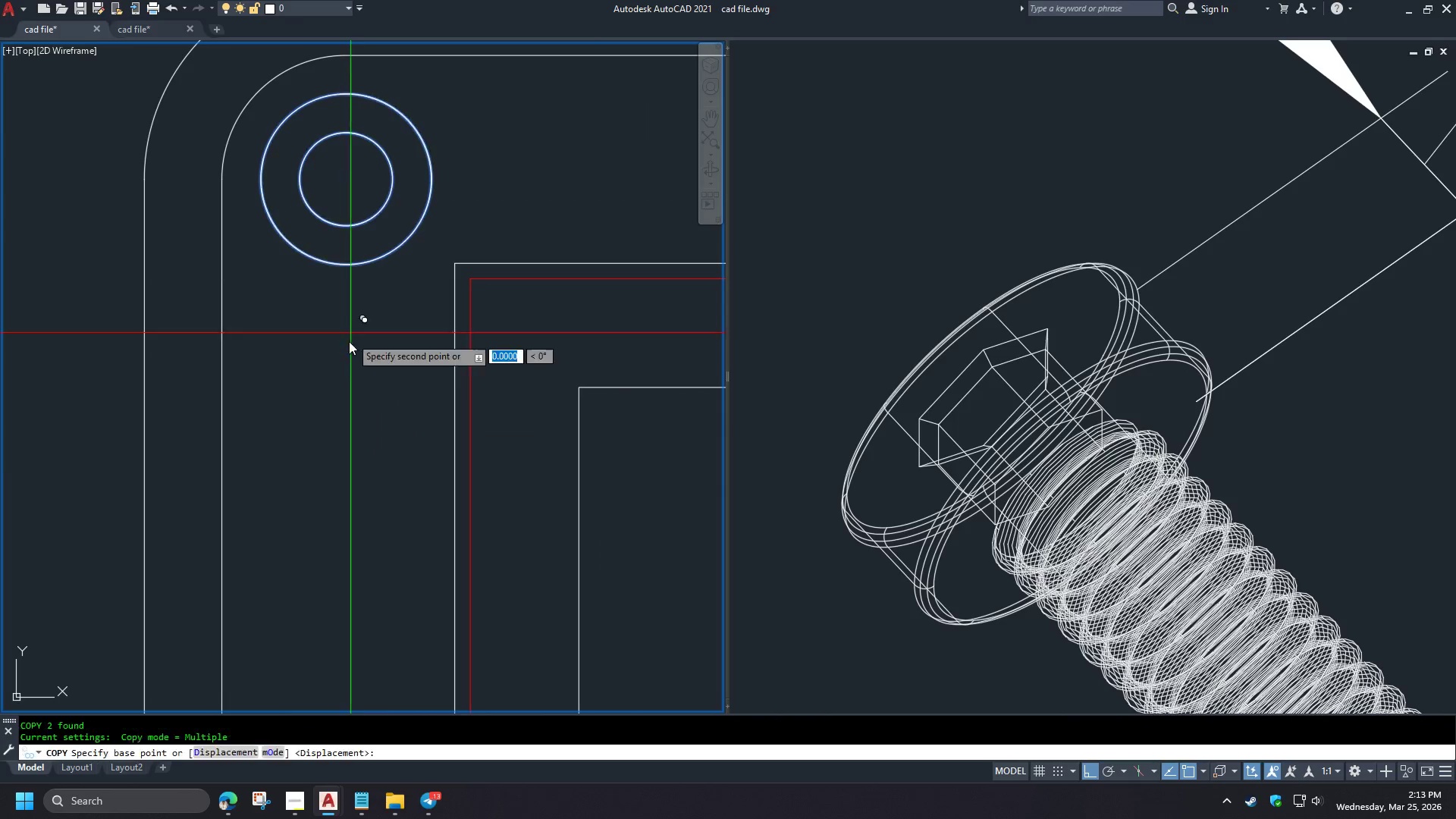 
left_click_drag(start_coordinate=[350, 333], to_coordinate=[348, 347])
 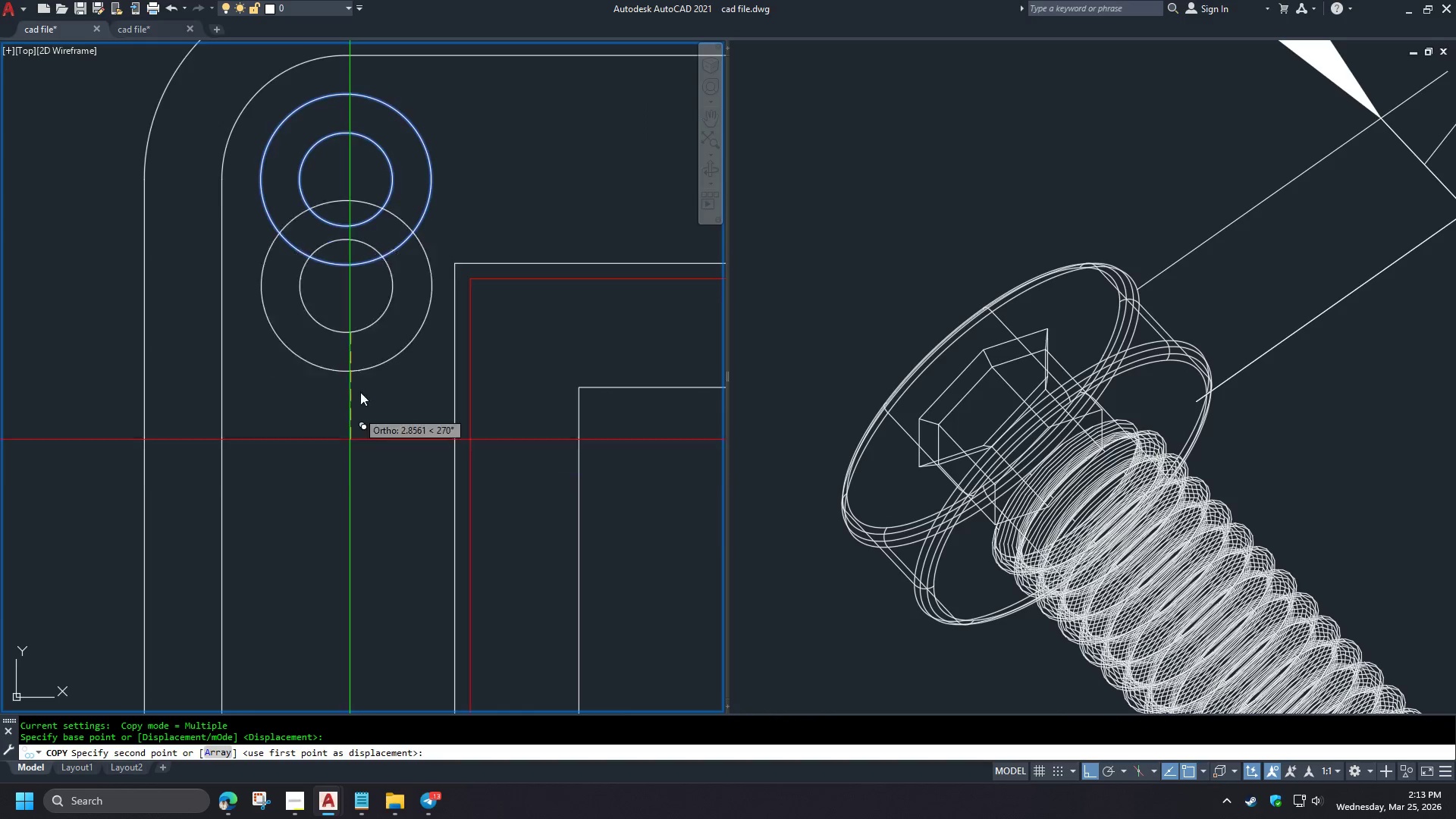 
scroll: coordinate [287, 248], scroll_direction: up, amount: 4.0
 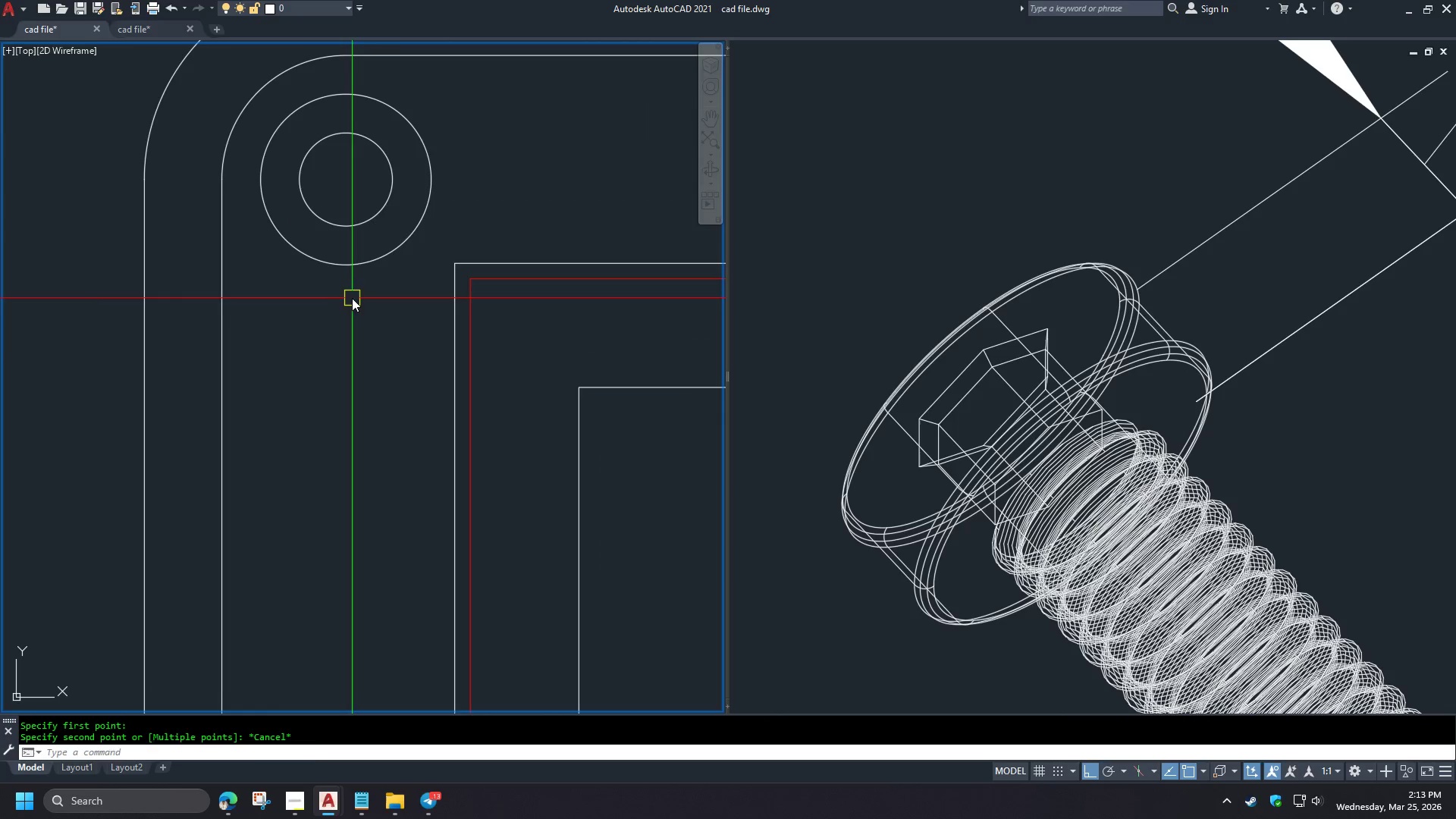 
left_click([296, 302])
 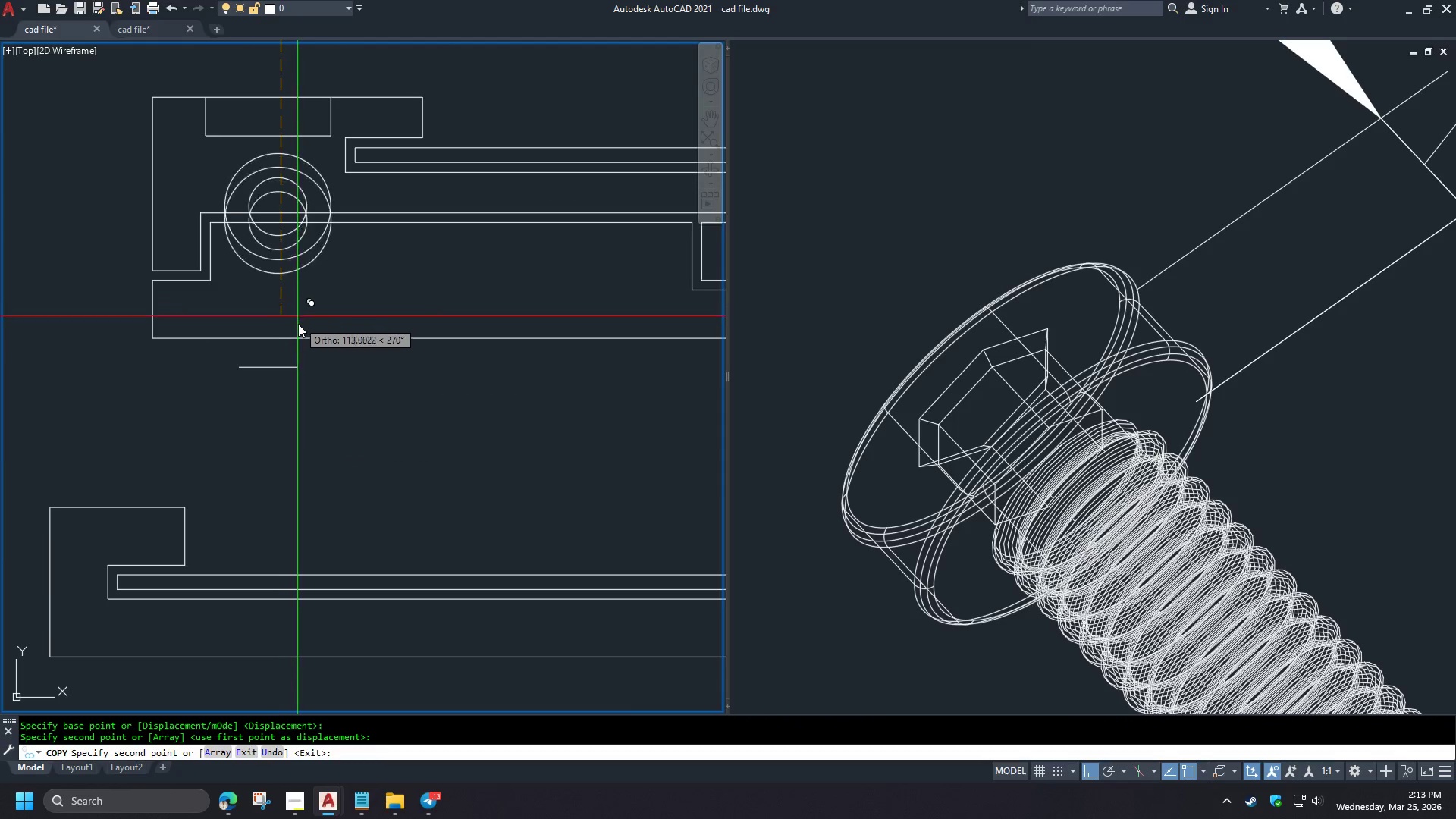 
key(Space)
 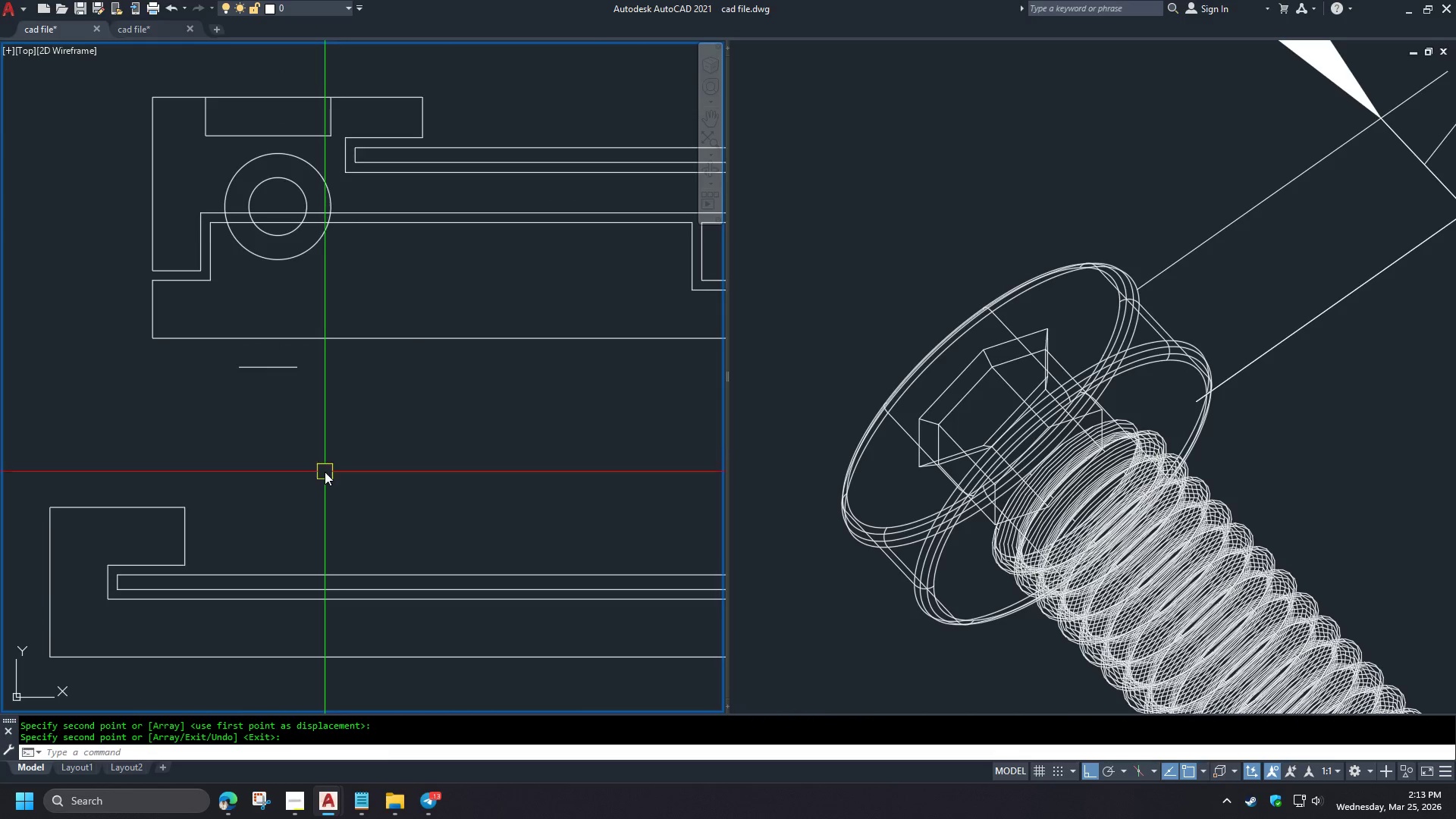 
scroll: coordinate [342, 303], scroll_direction: down, amount: 7.0
 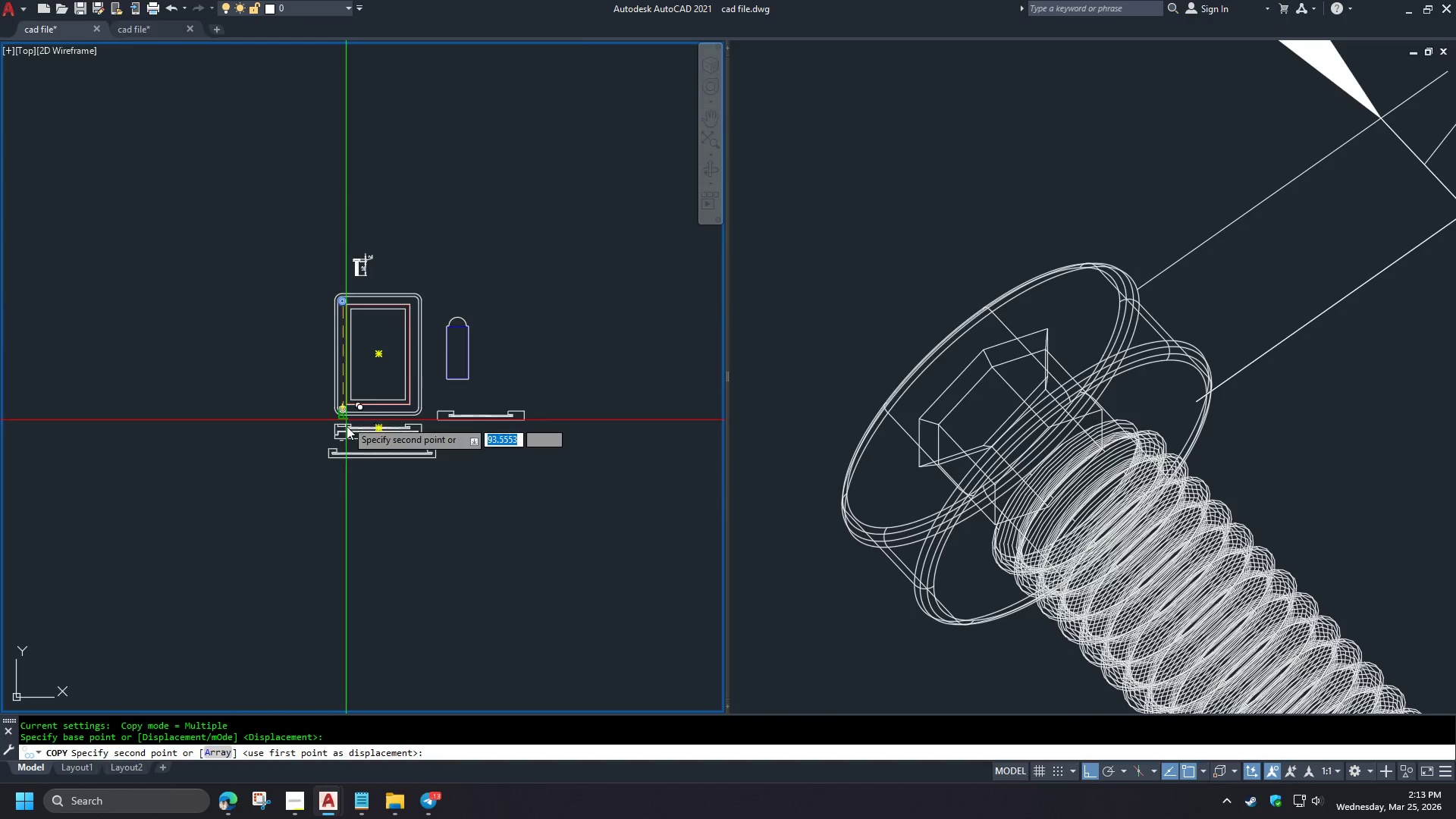 
scroll: coordinate [309, 366], scroll_direction: up, amount: 6.0
 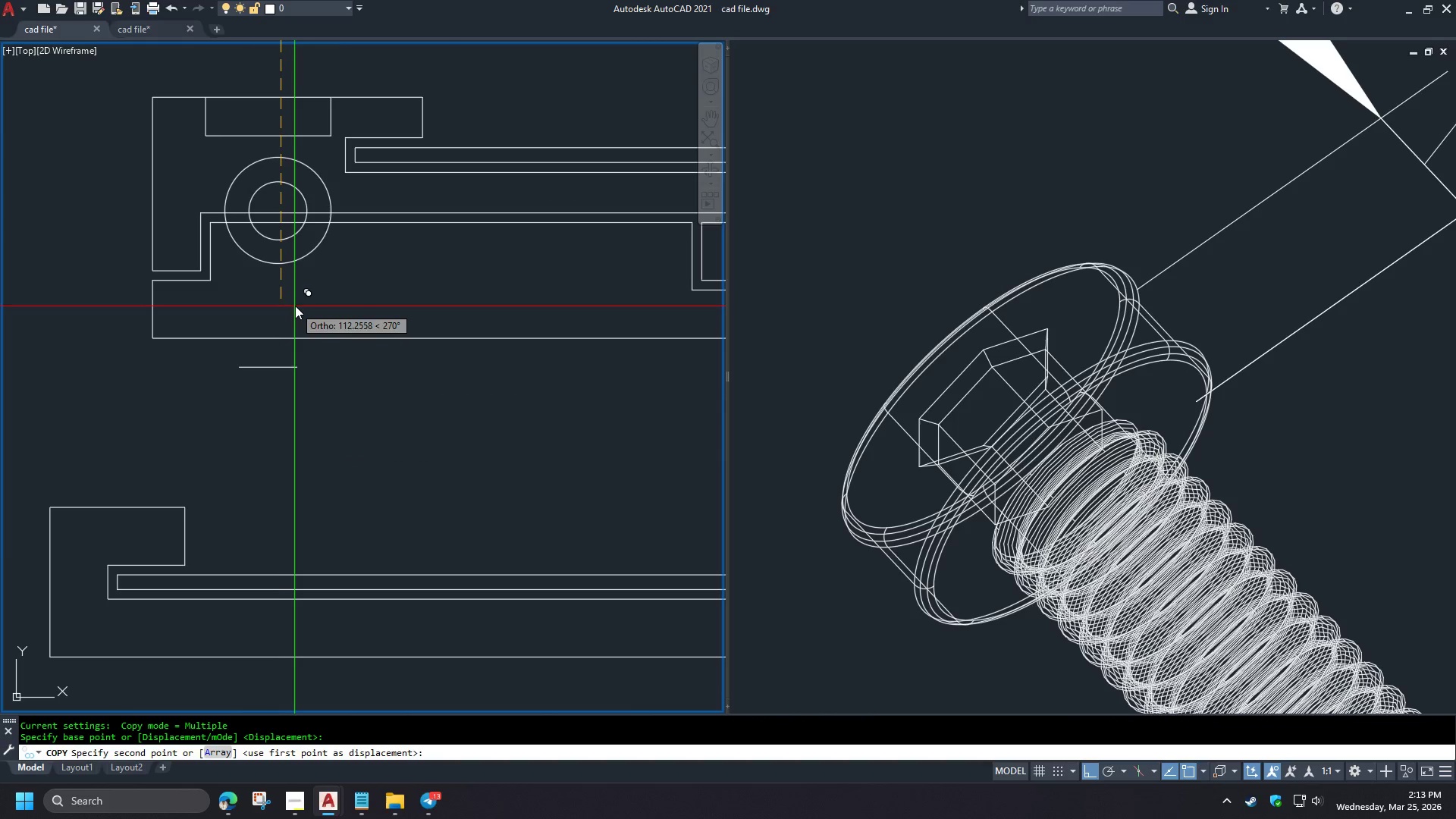 
type(di )
 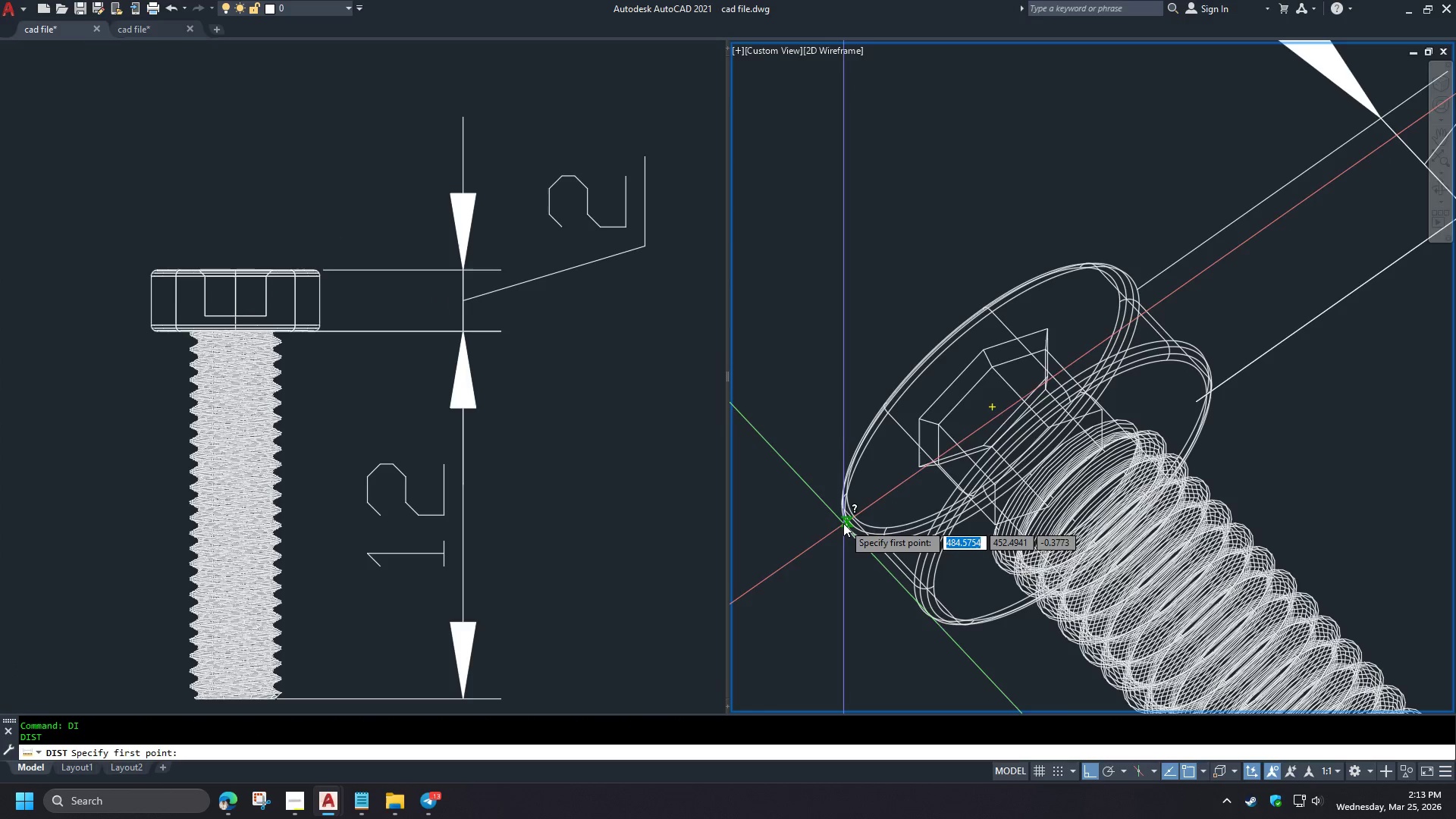 
scroll: coordinate [361, 204], scroll_direction: up, amount: 1.0
 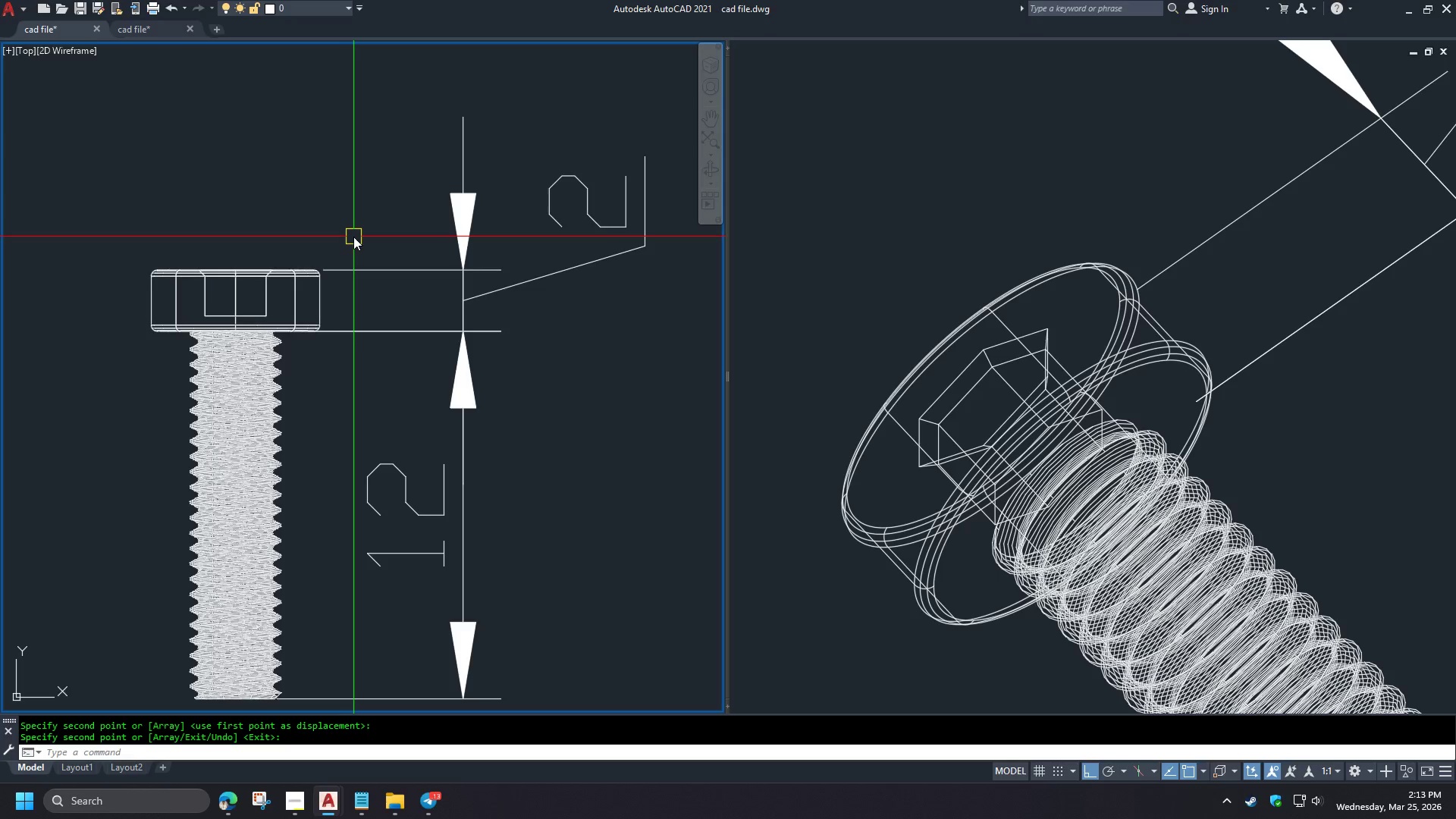 
left_click([843, 511])
 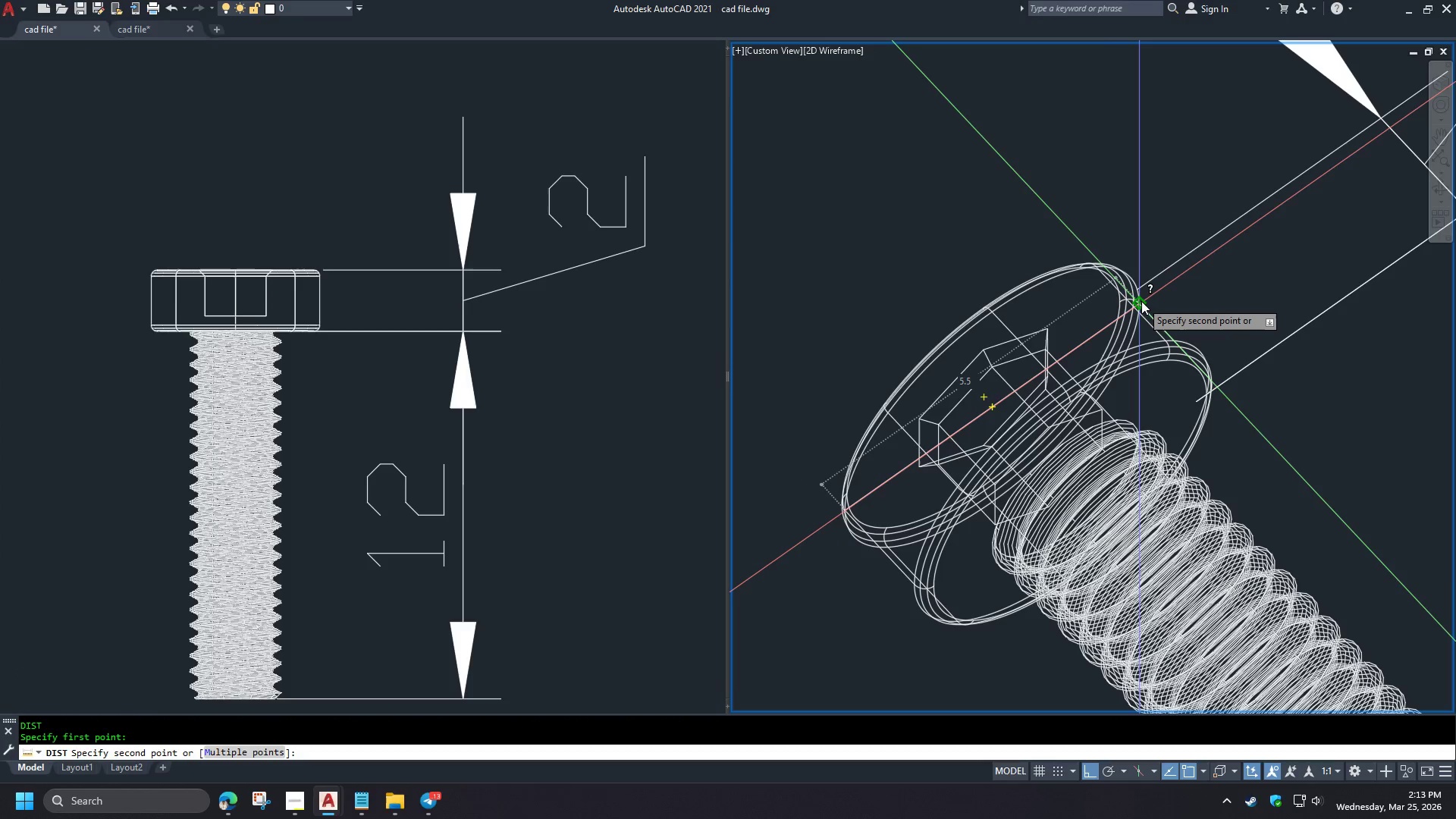 
key(Escape)
 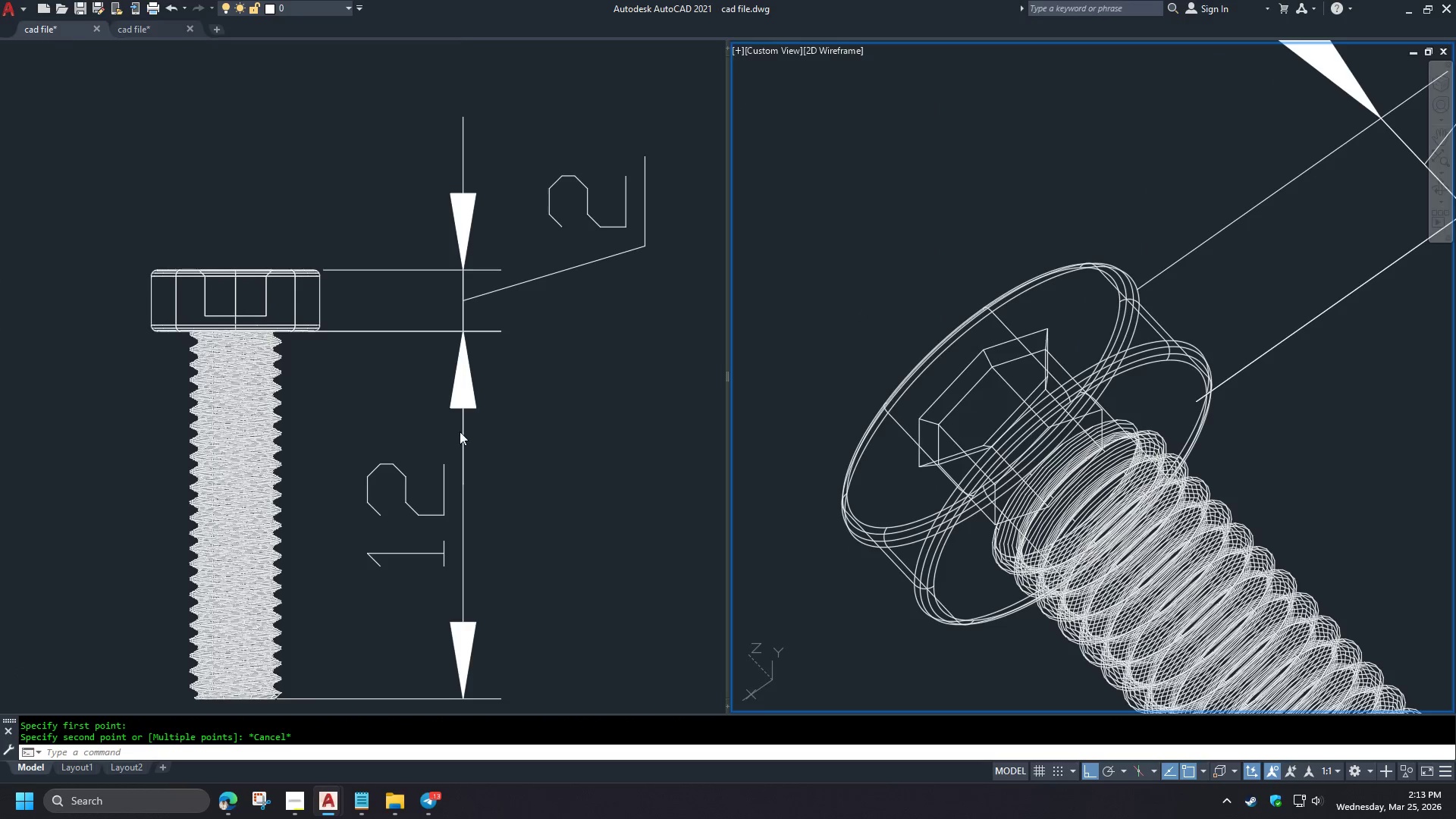 
left_click([460, 431])
 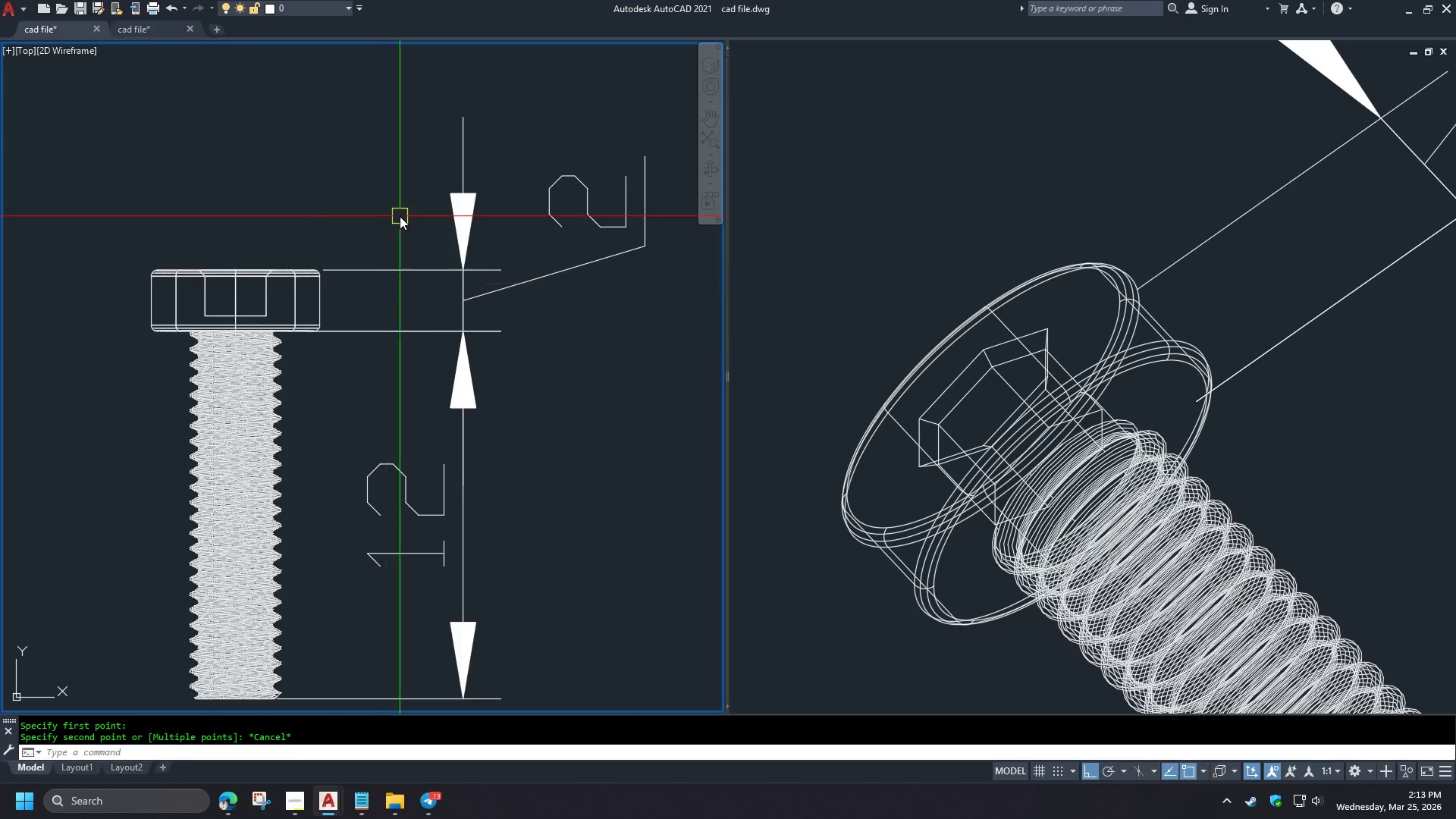 
type(di )
 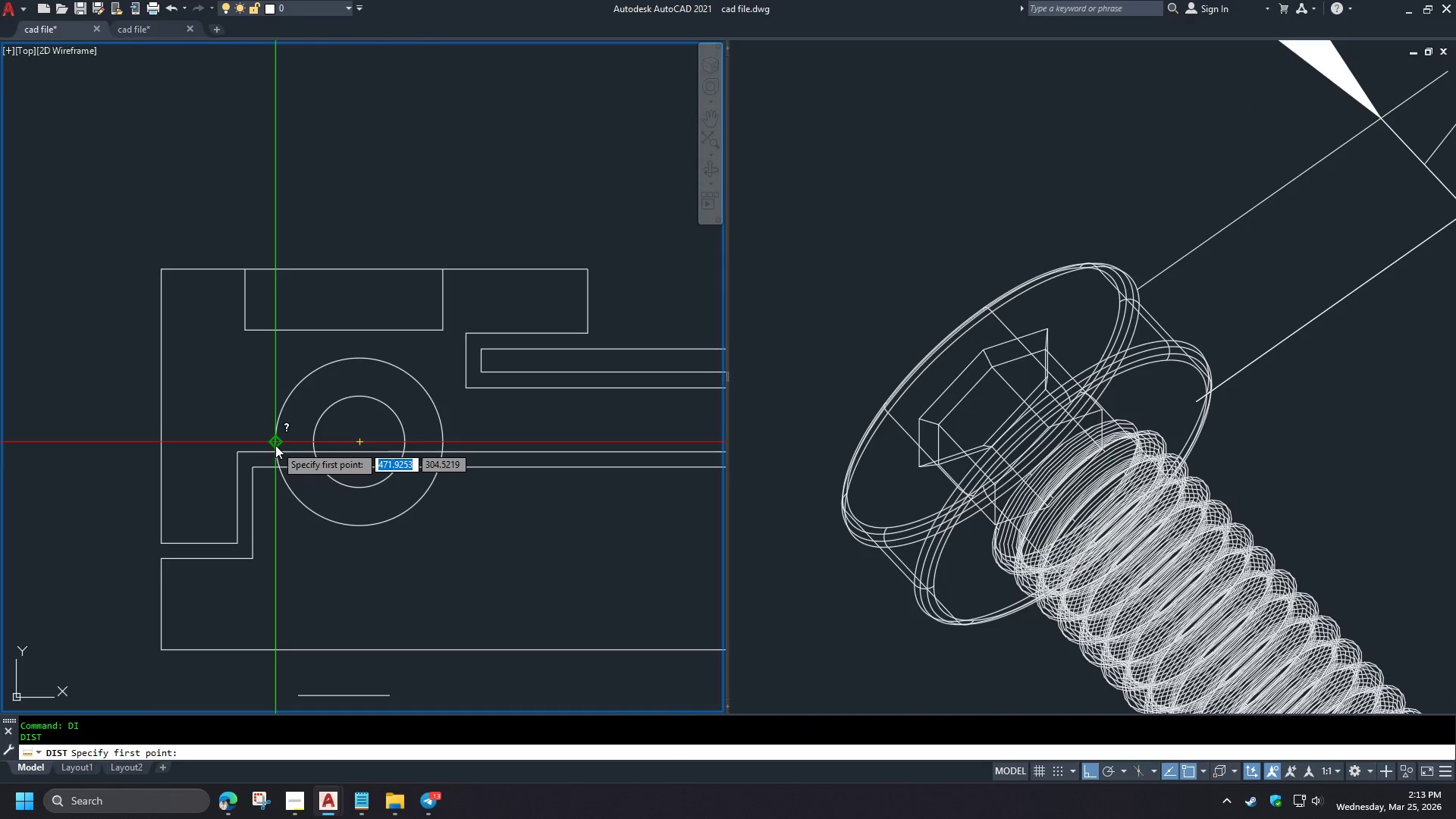 
scroll: coordinate [396, 190], scroll_direction: down, amount: 6.0
 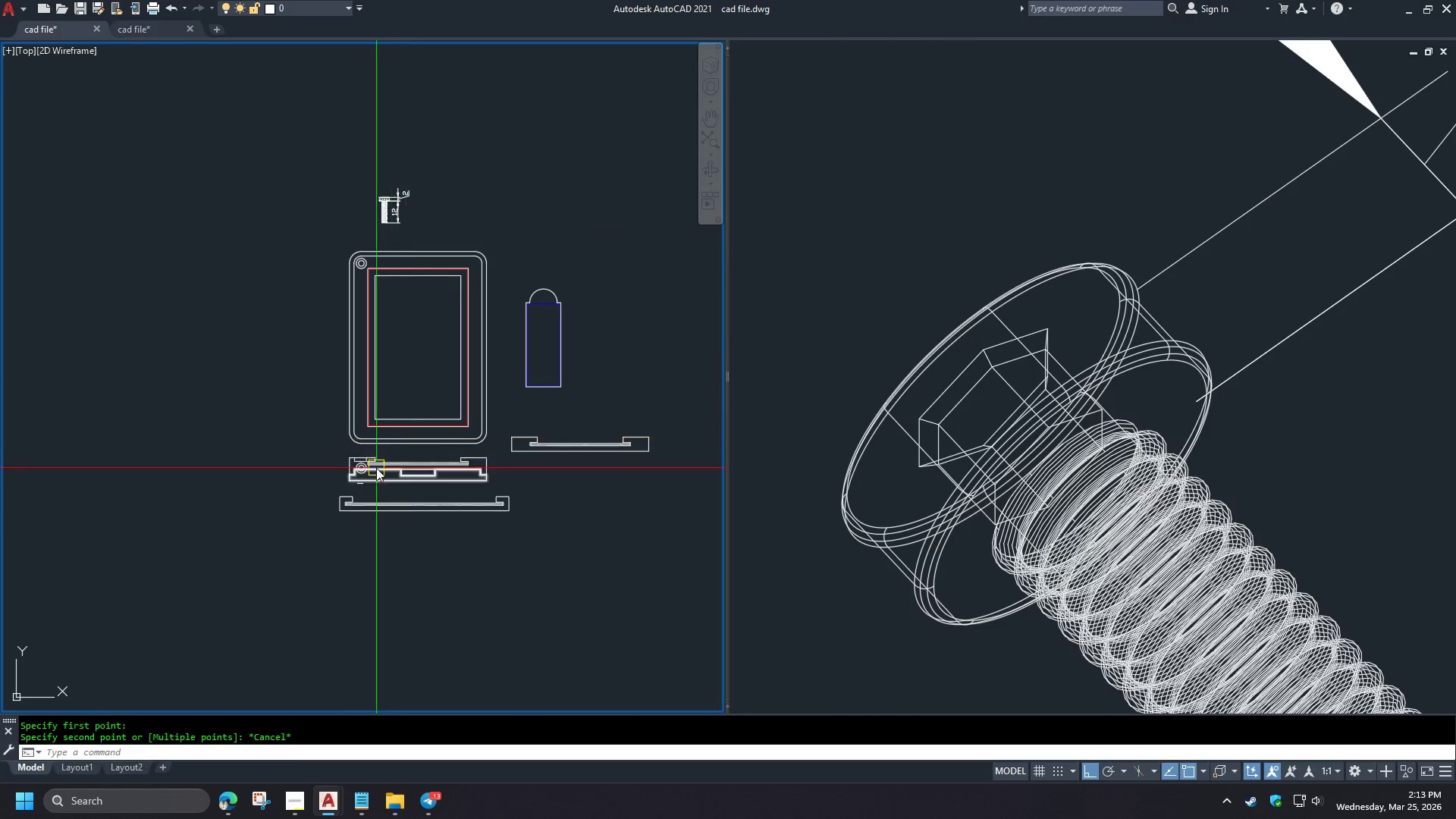 
left_click([275, 445])
 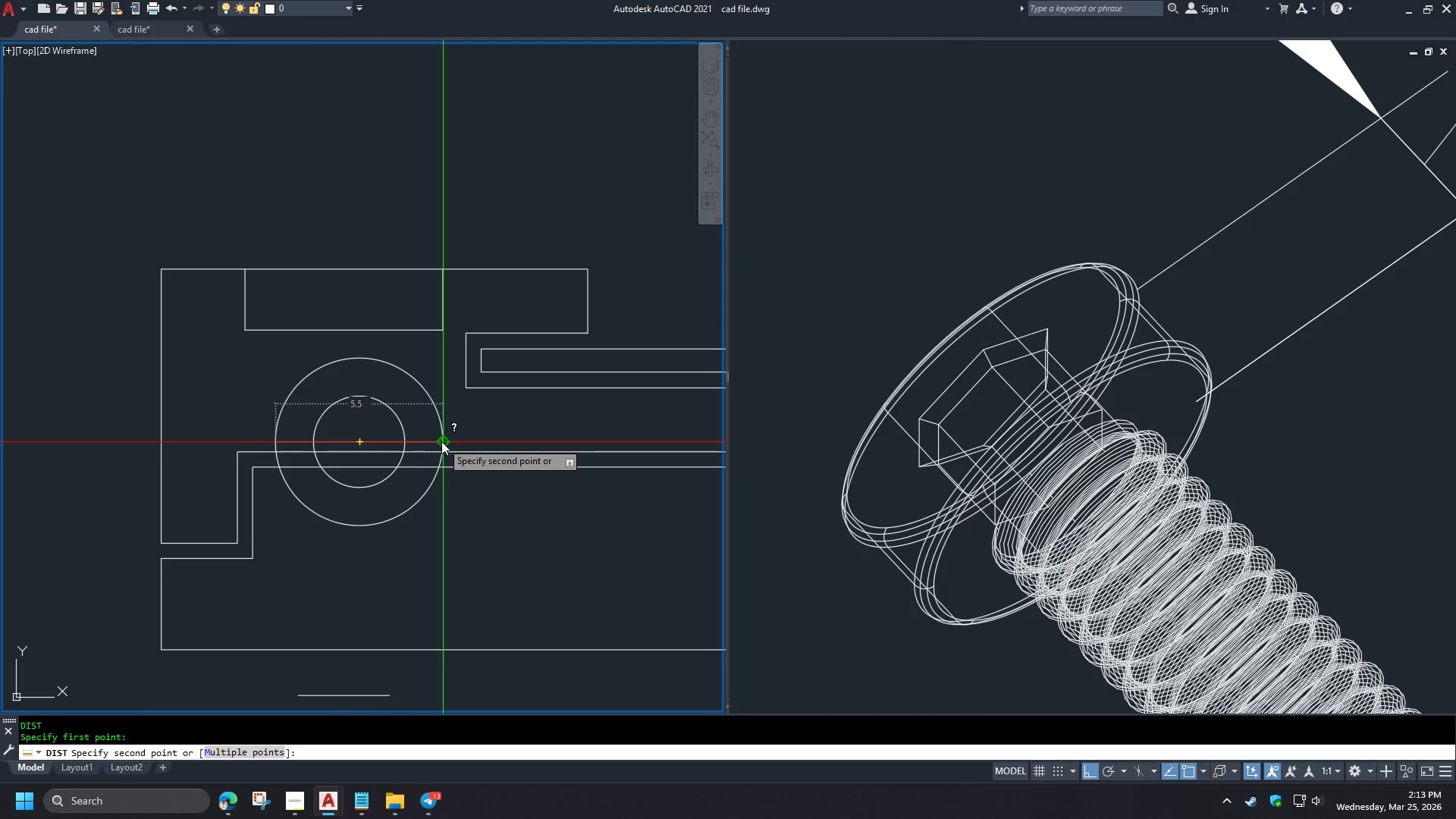 
key(Escape)
 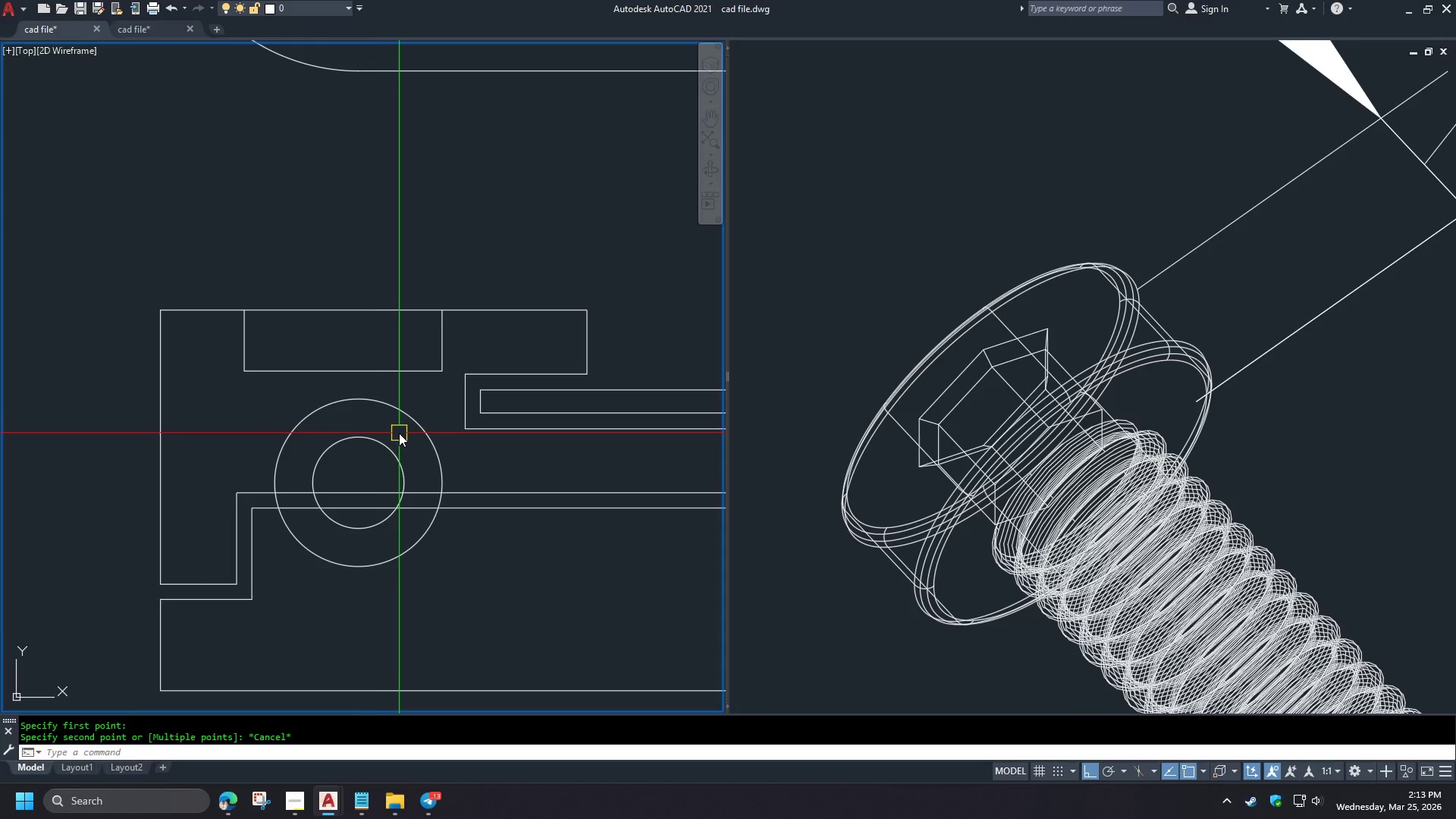 
scroll: coordinate [321, 422], scroll_direction: up, amount: 6.0
 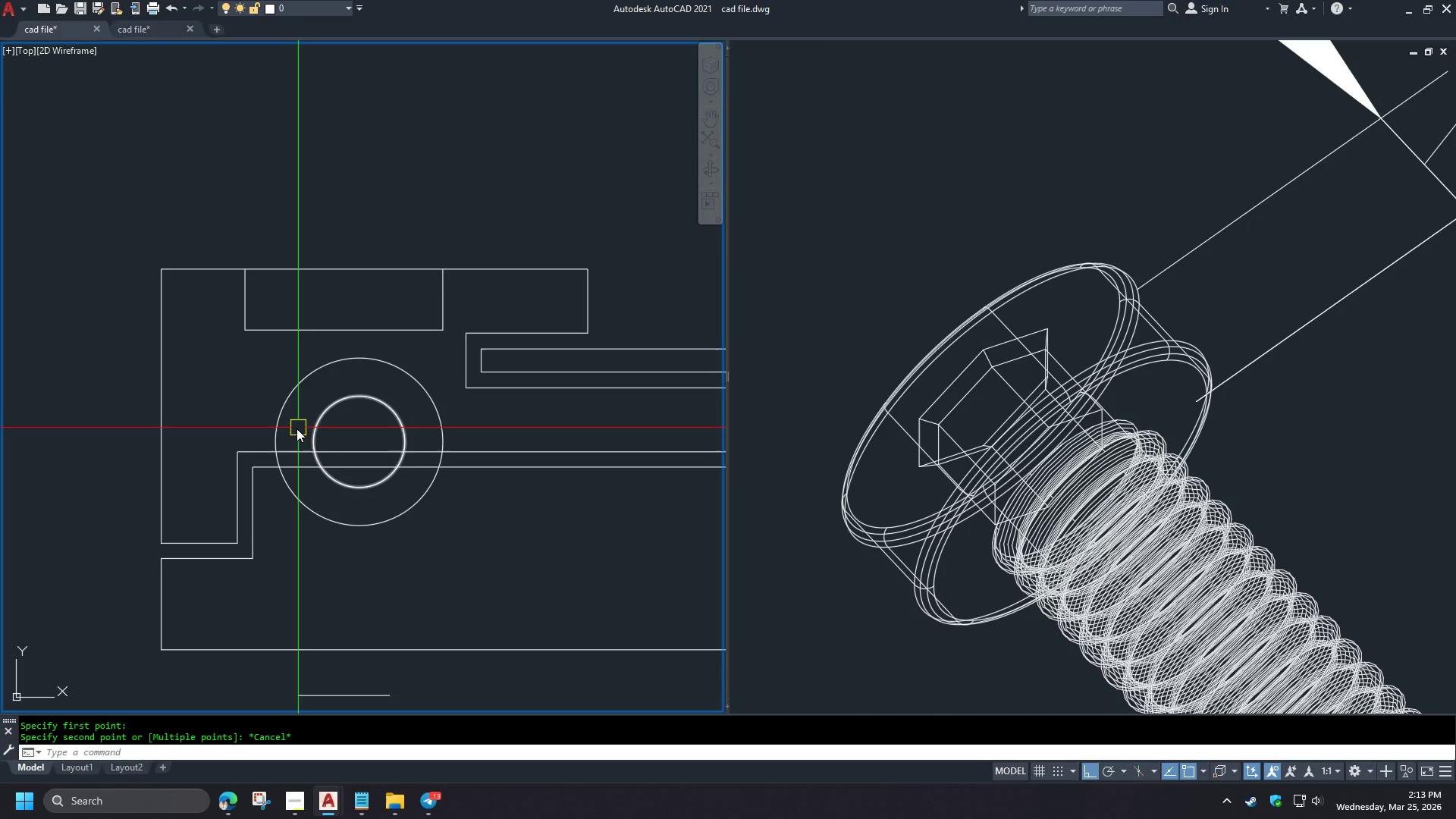 
key(O)
 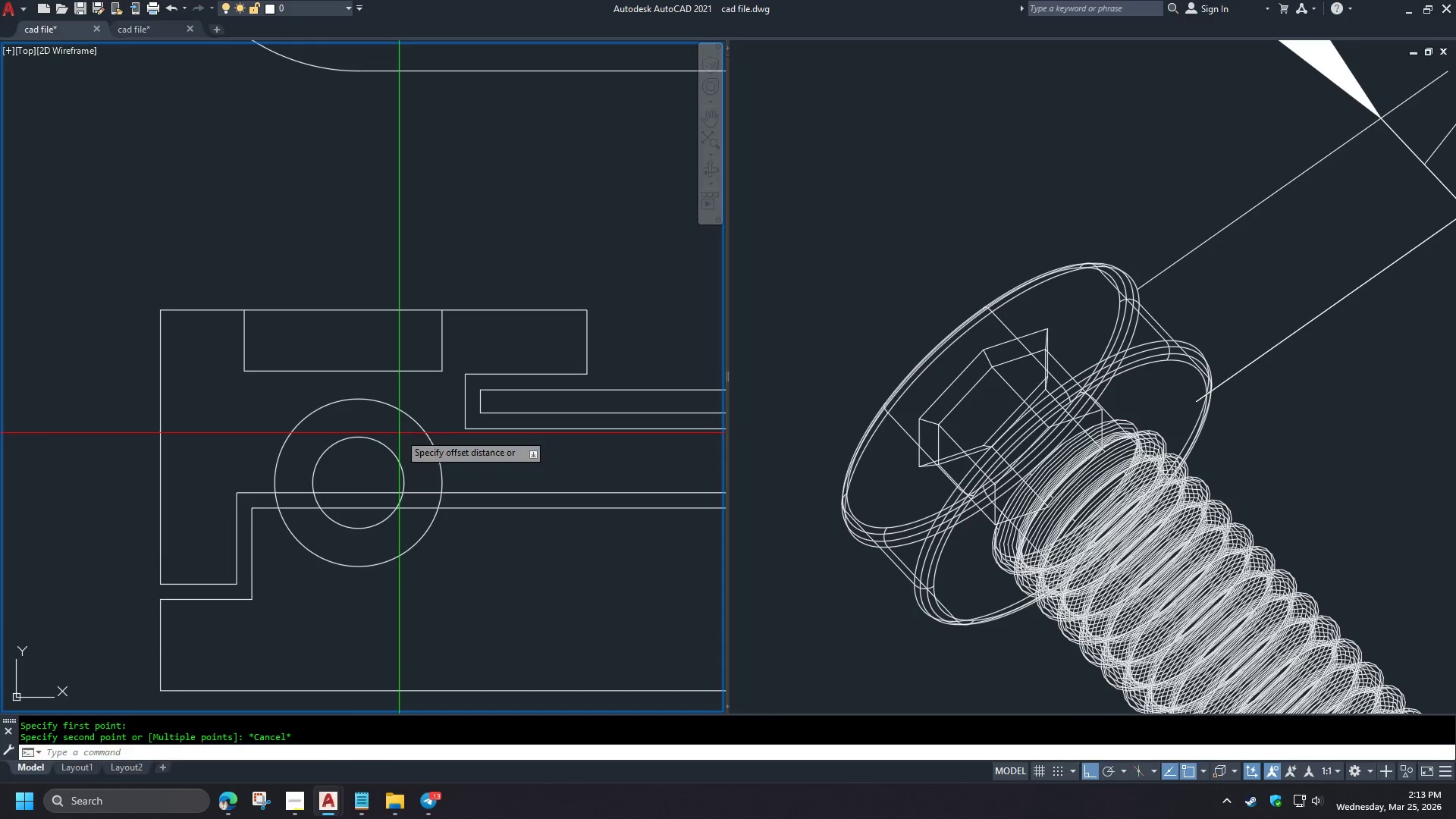 
key(Space)
 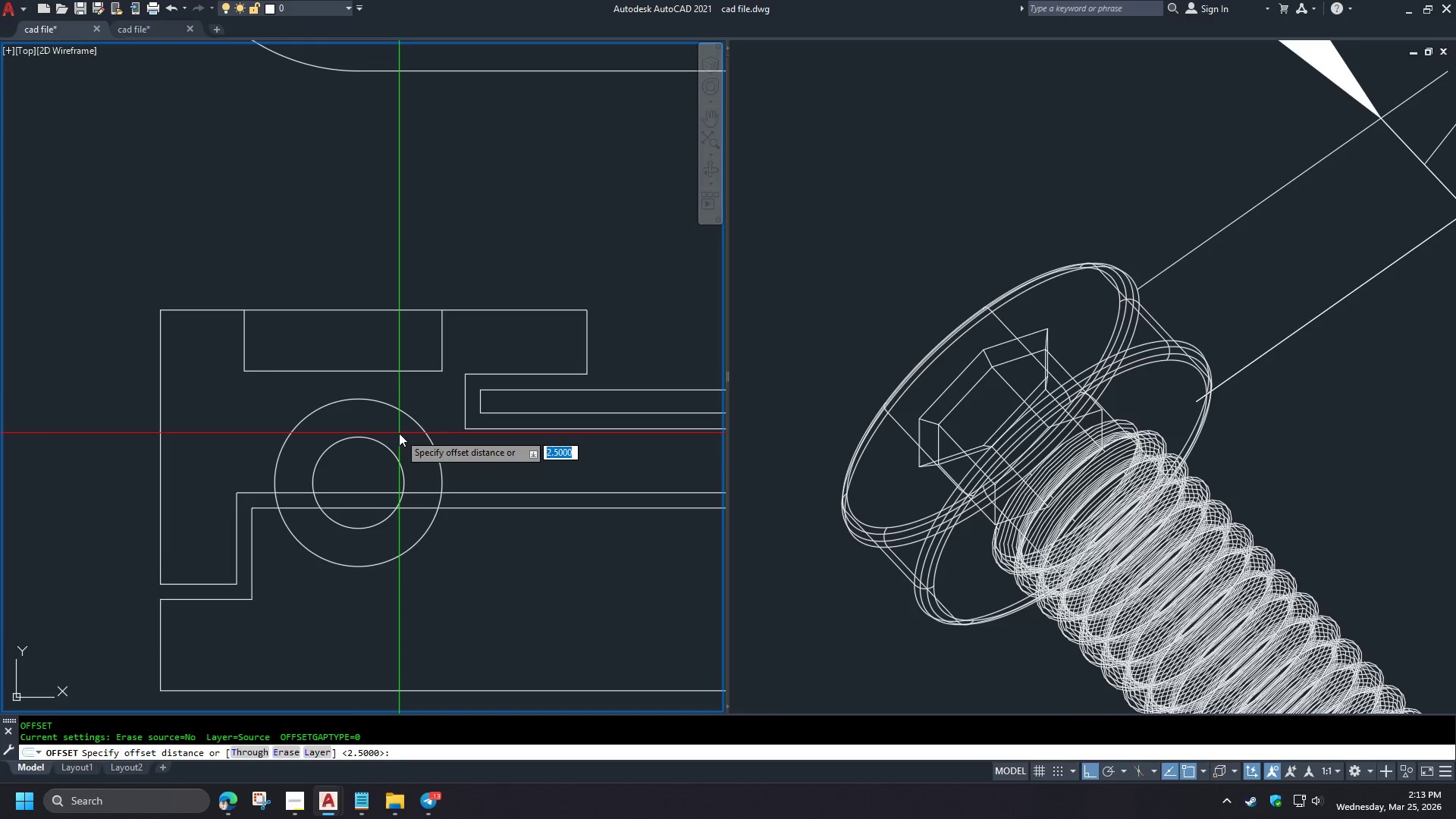 
key(NumpadDecimal)
 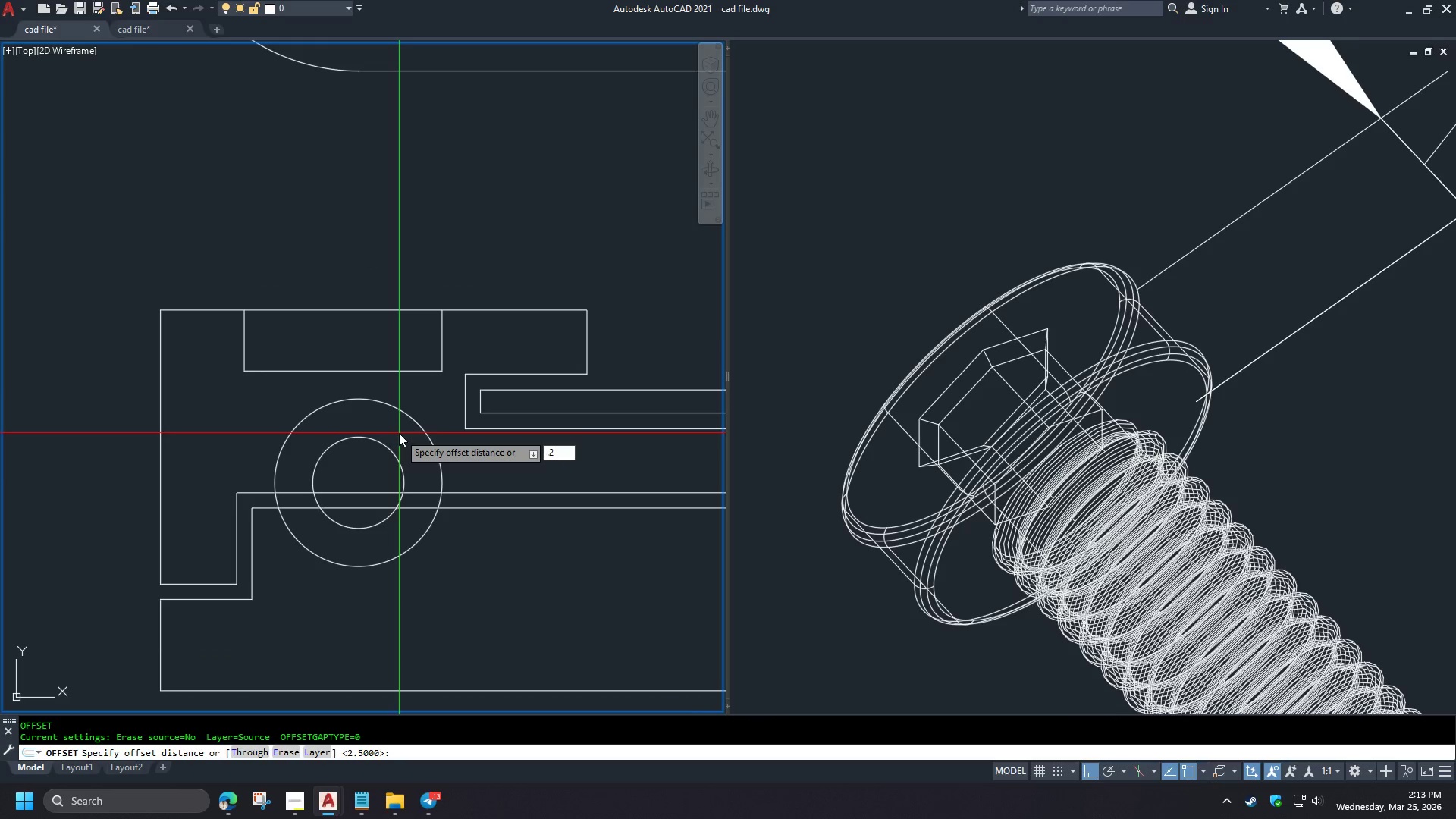 
key(Numpad2)
 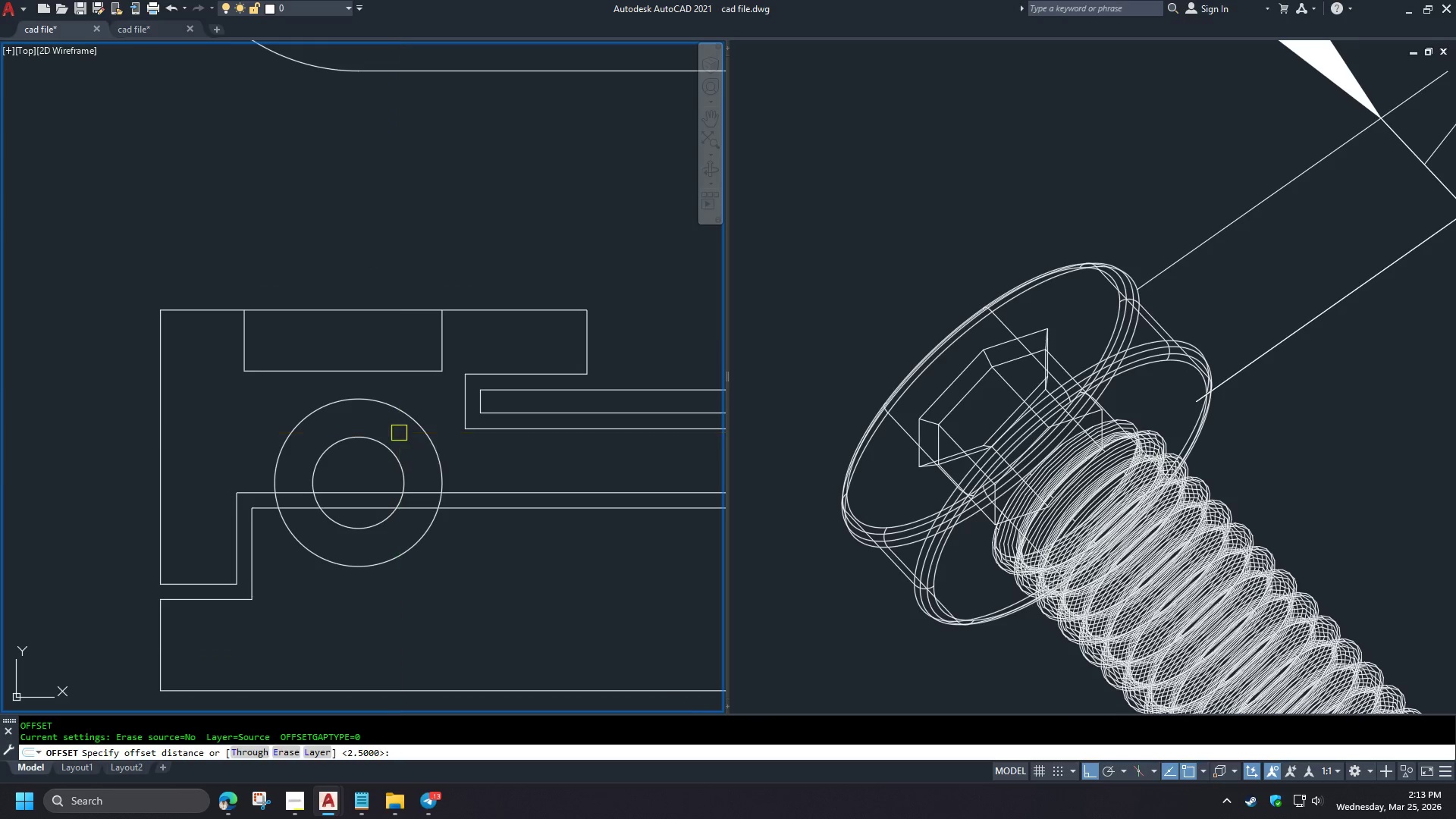 
key(NumpadEnter)
 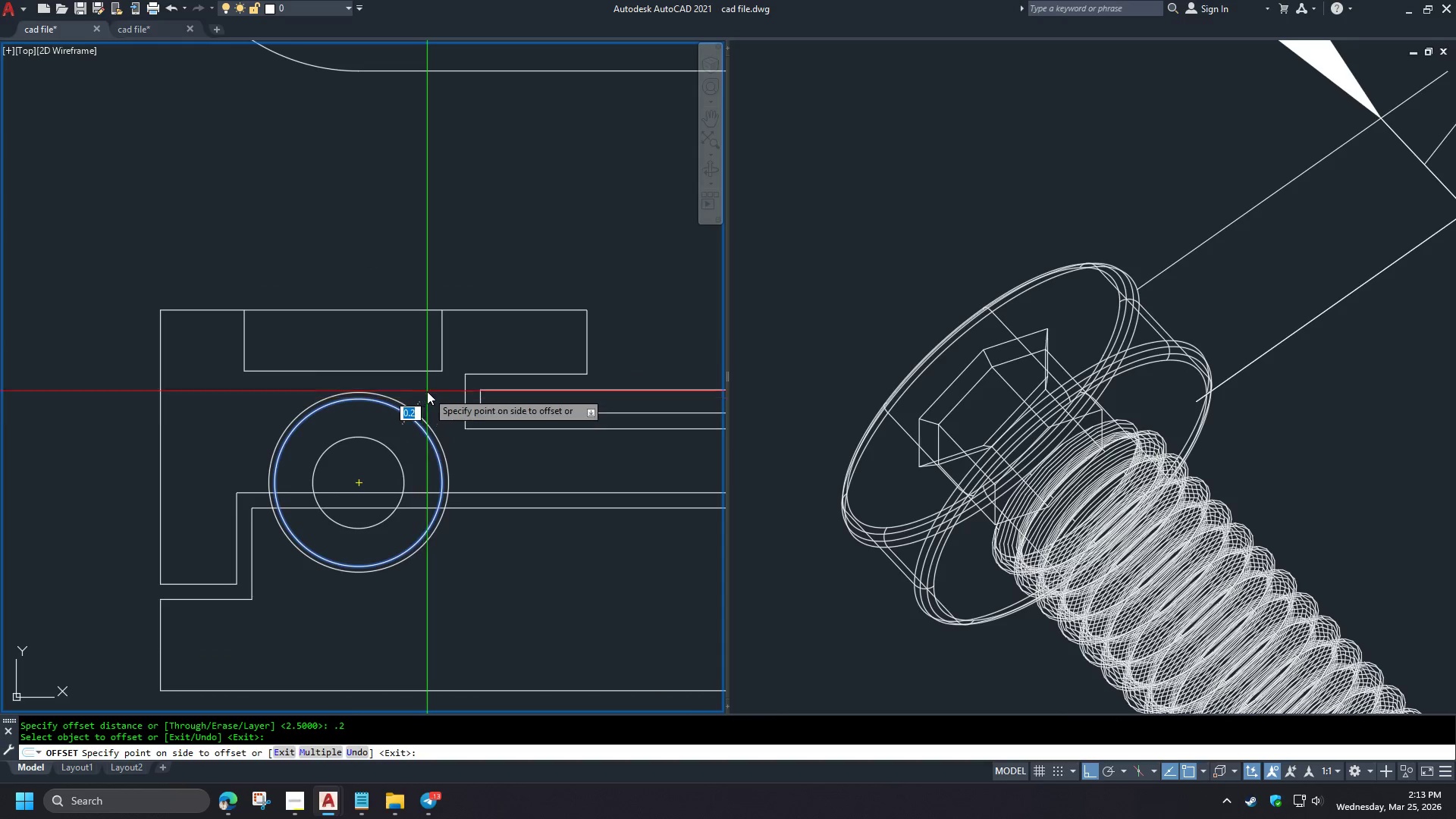 
double_click([427, 394])
 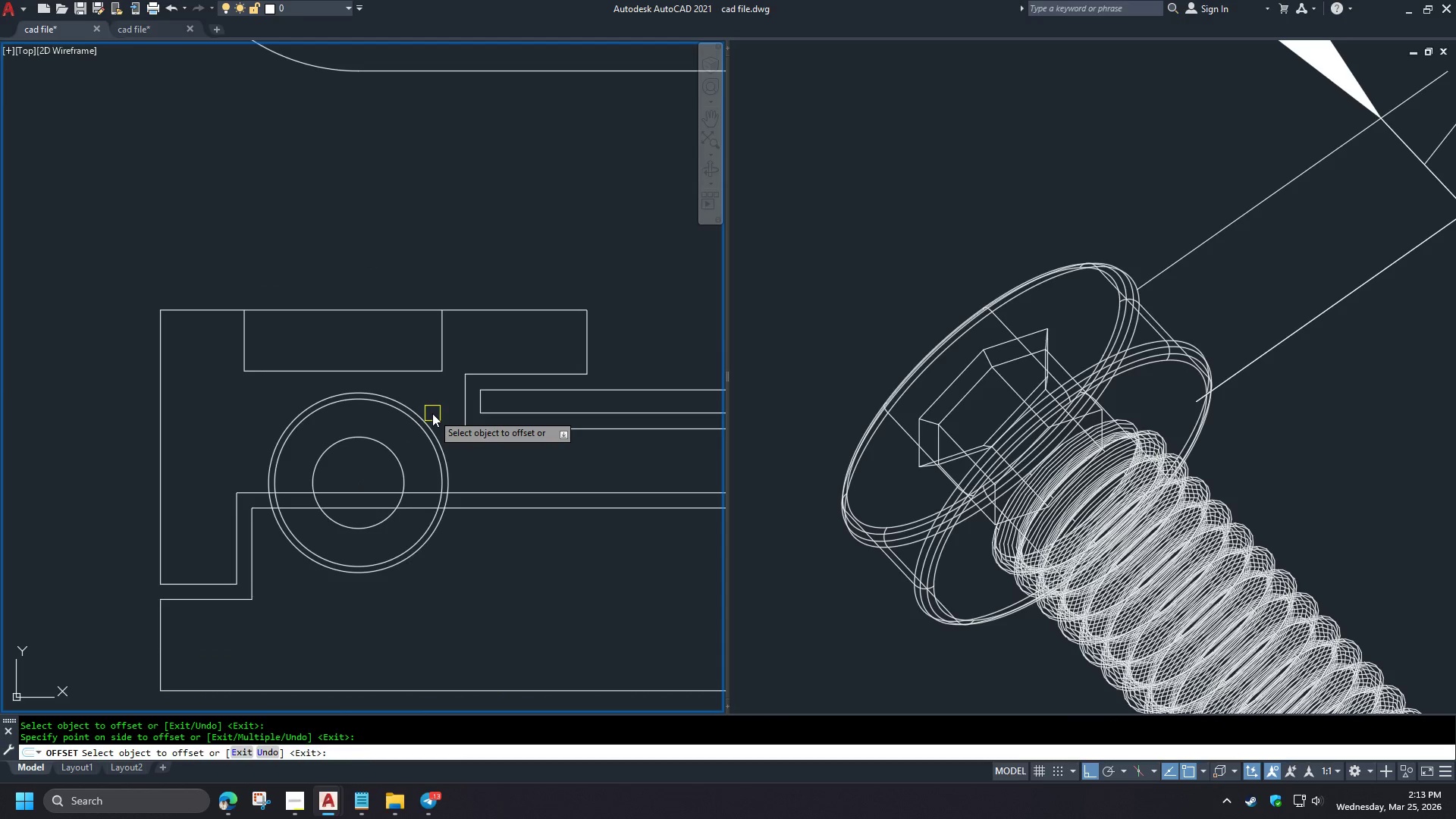 
key(Space)
 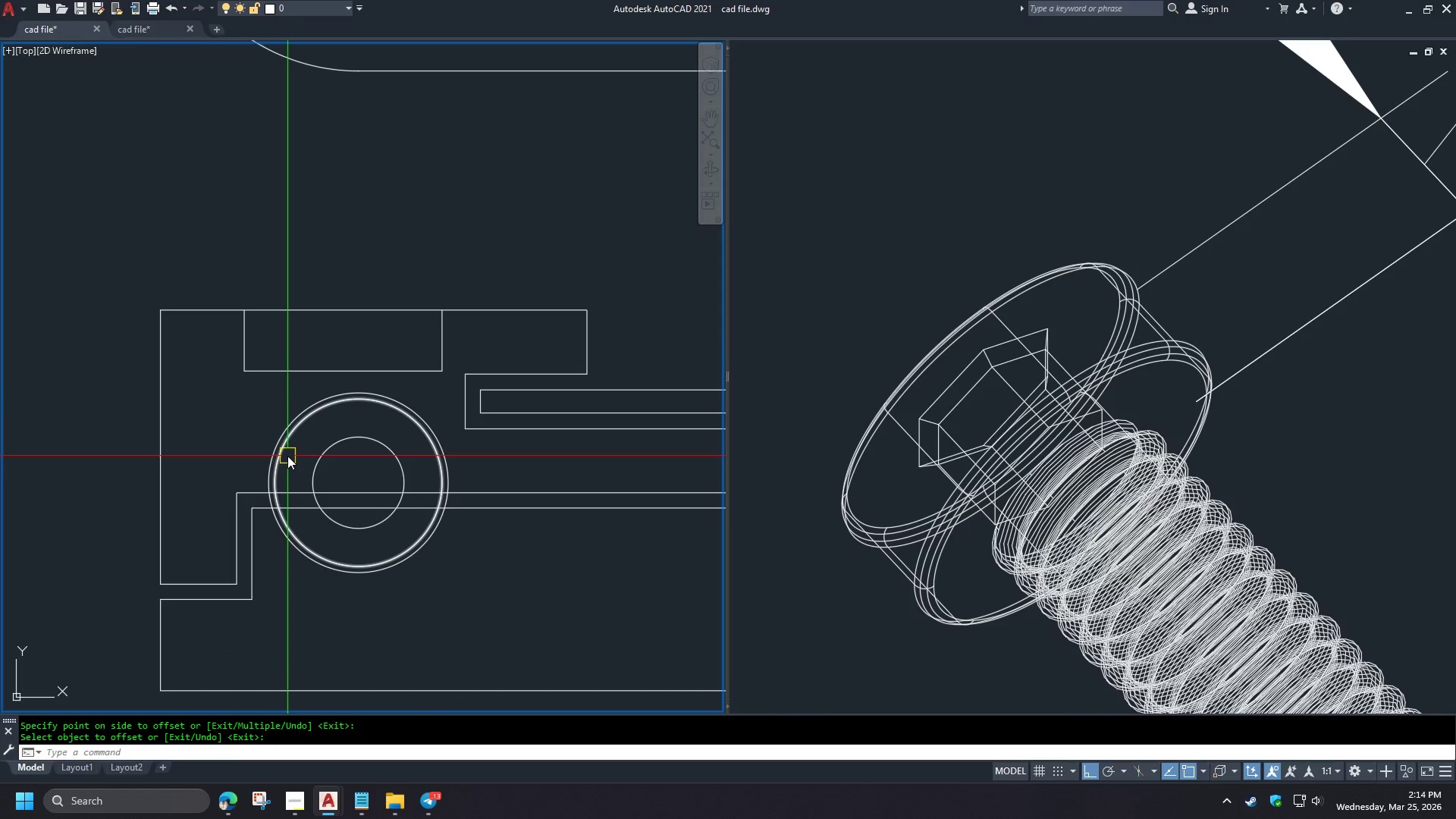 
key(L)
 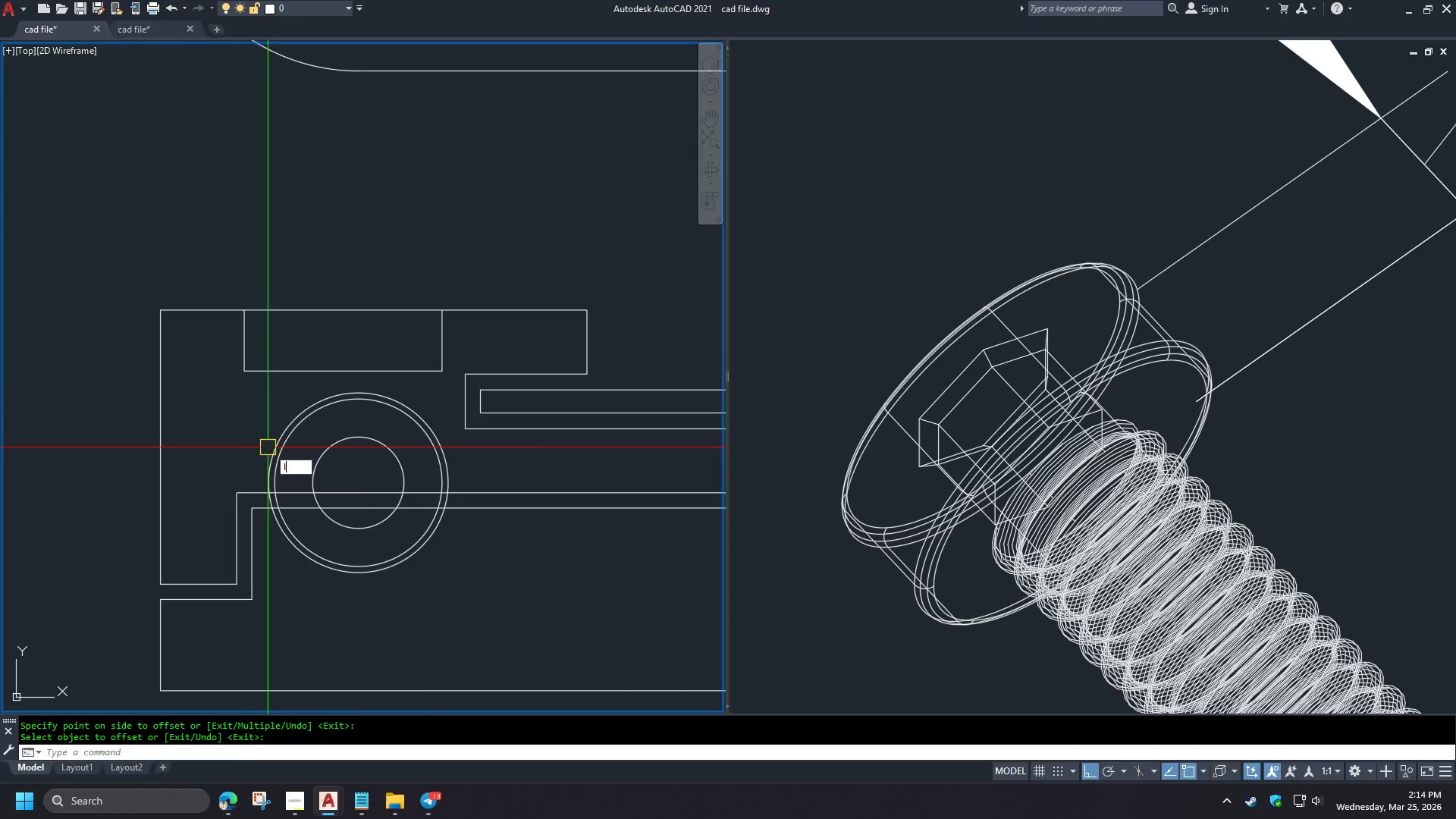 
key(Space)
 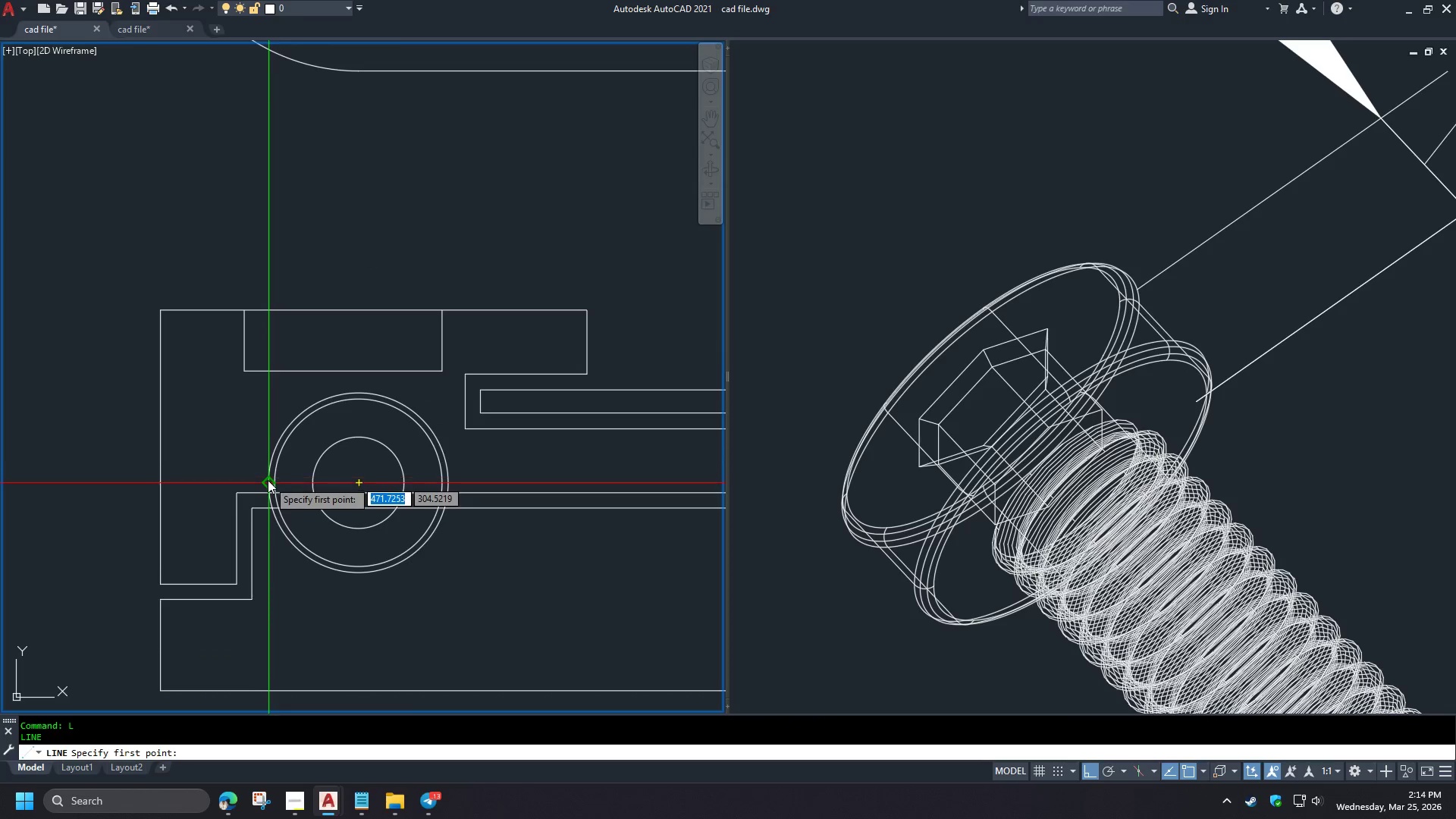 
left_click([268, 481])
 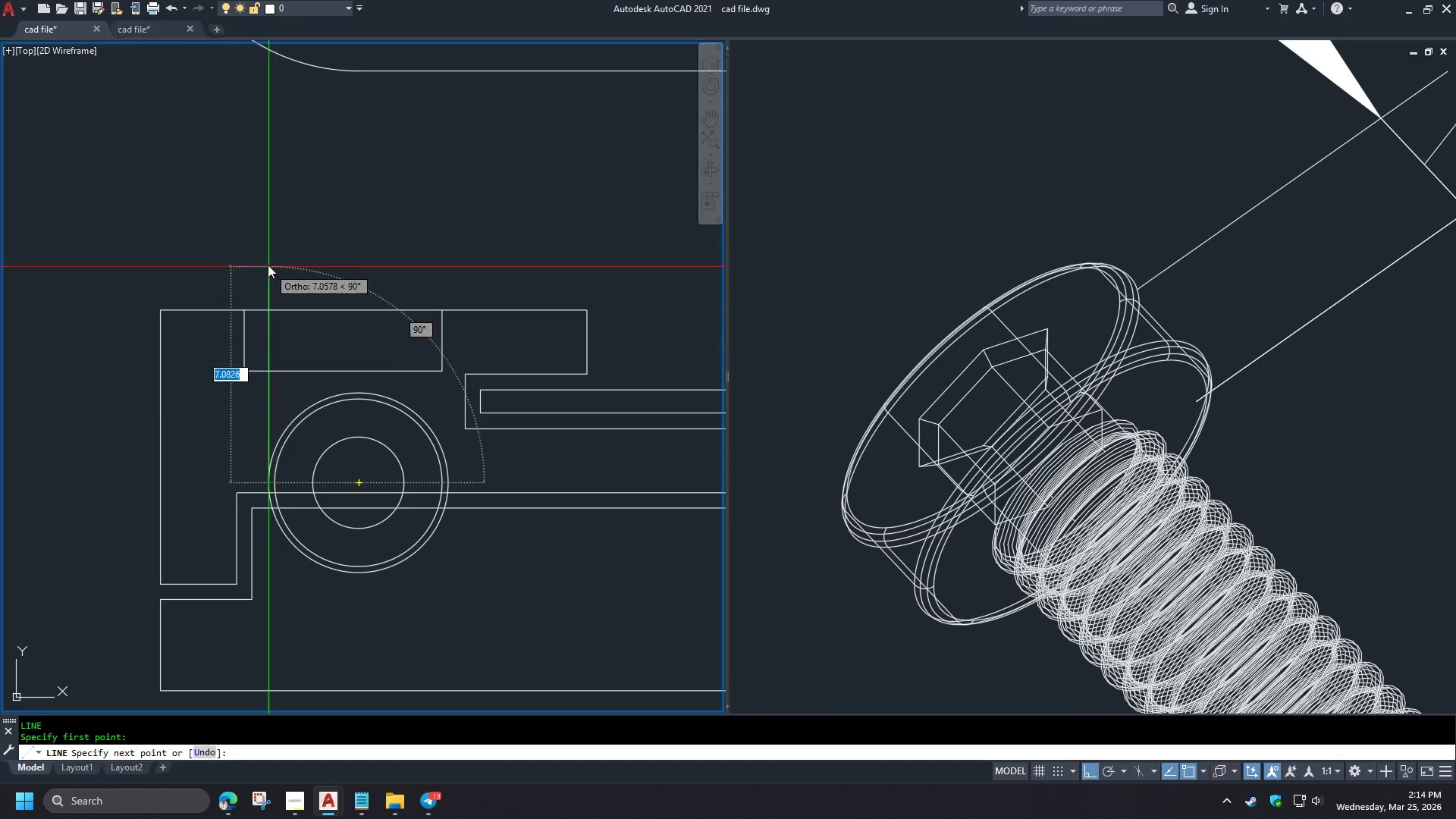 
left_click([267, 263])
 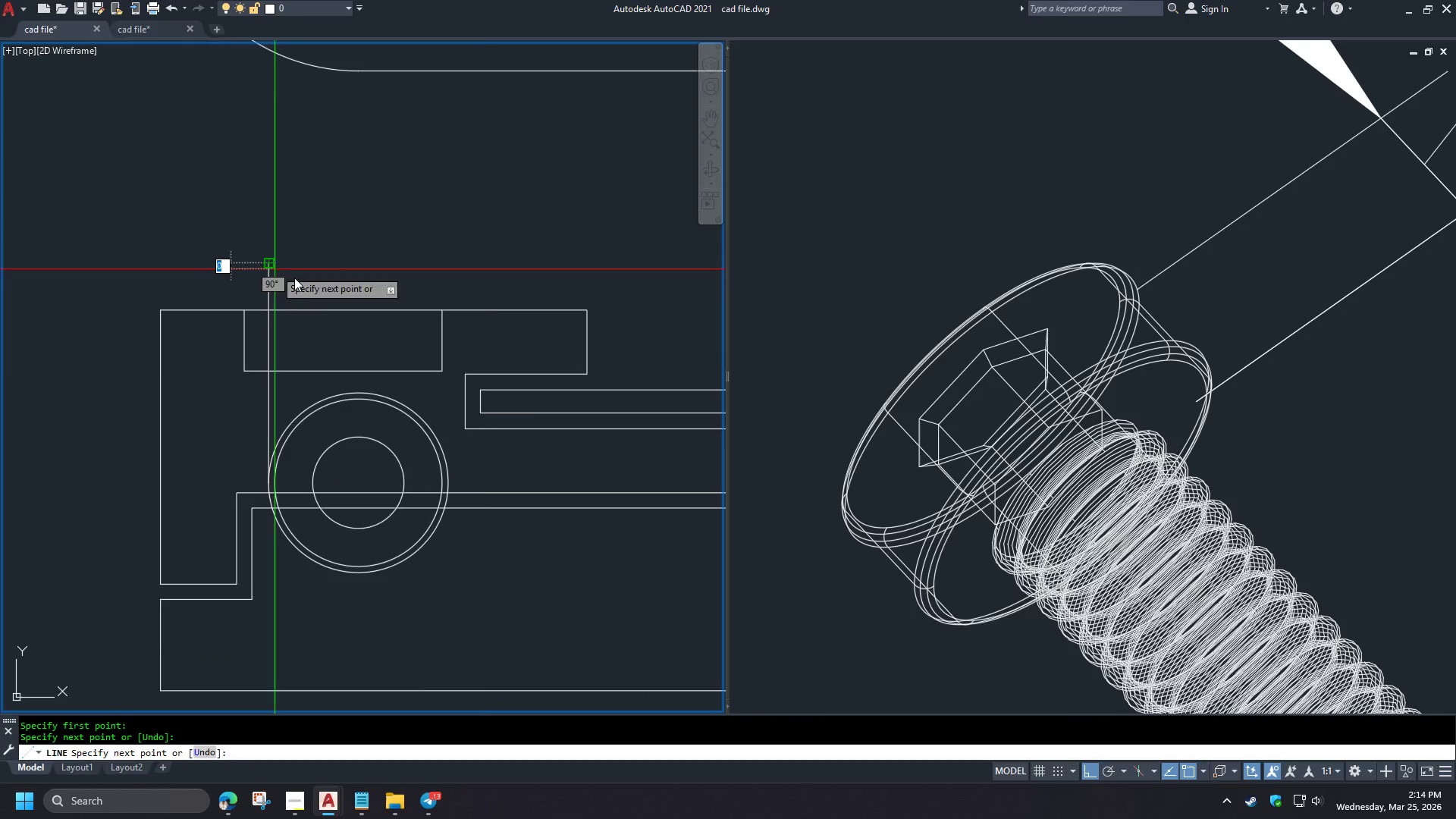 
key(Space)
 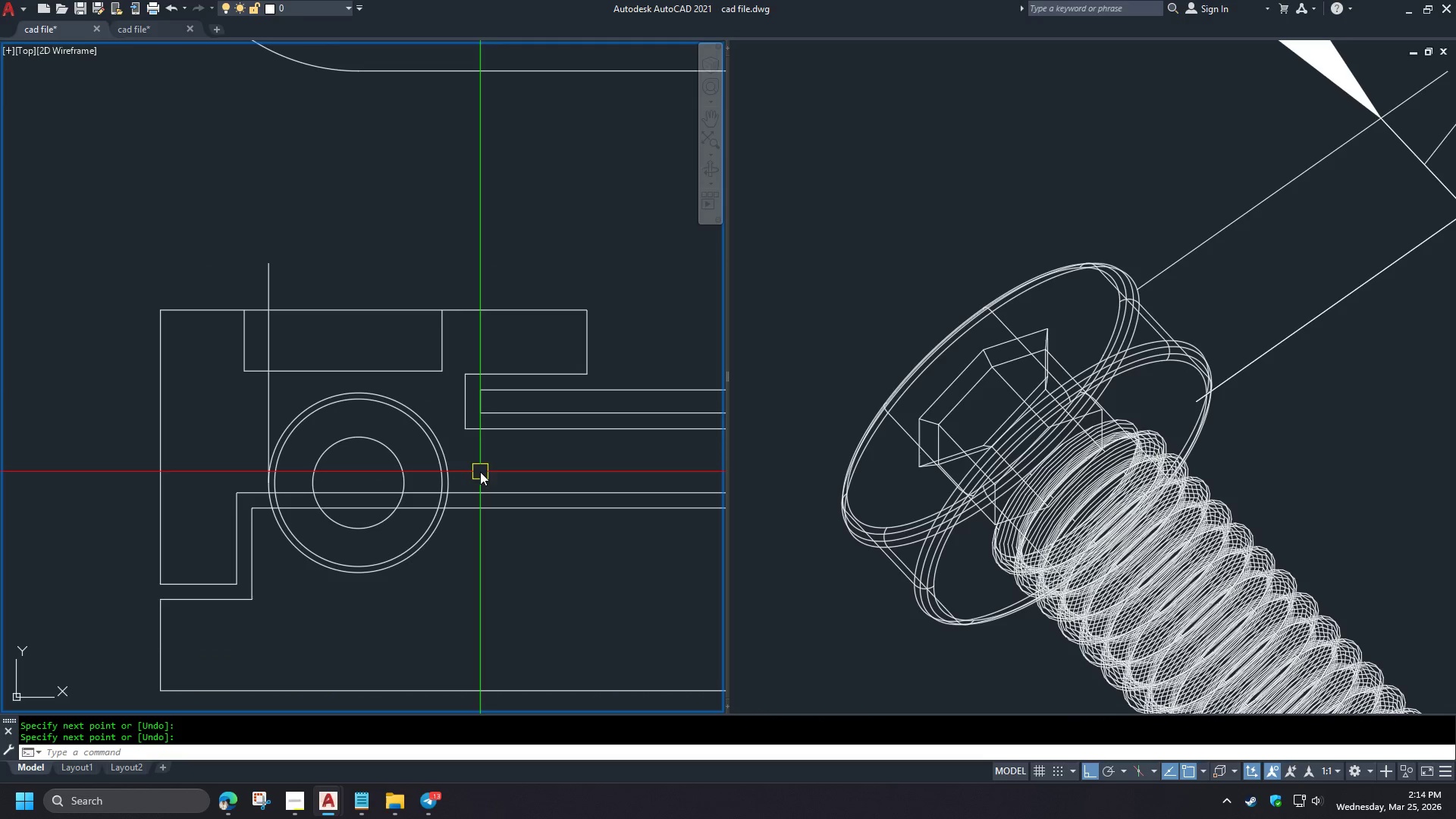 
key(Space)
 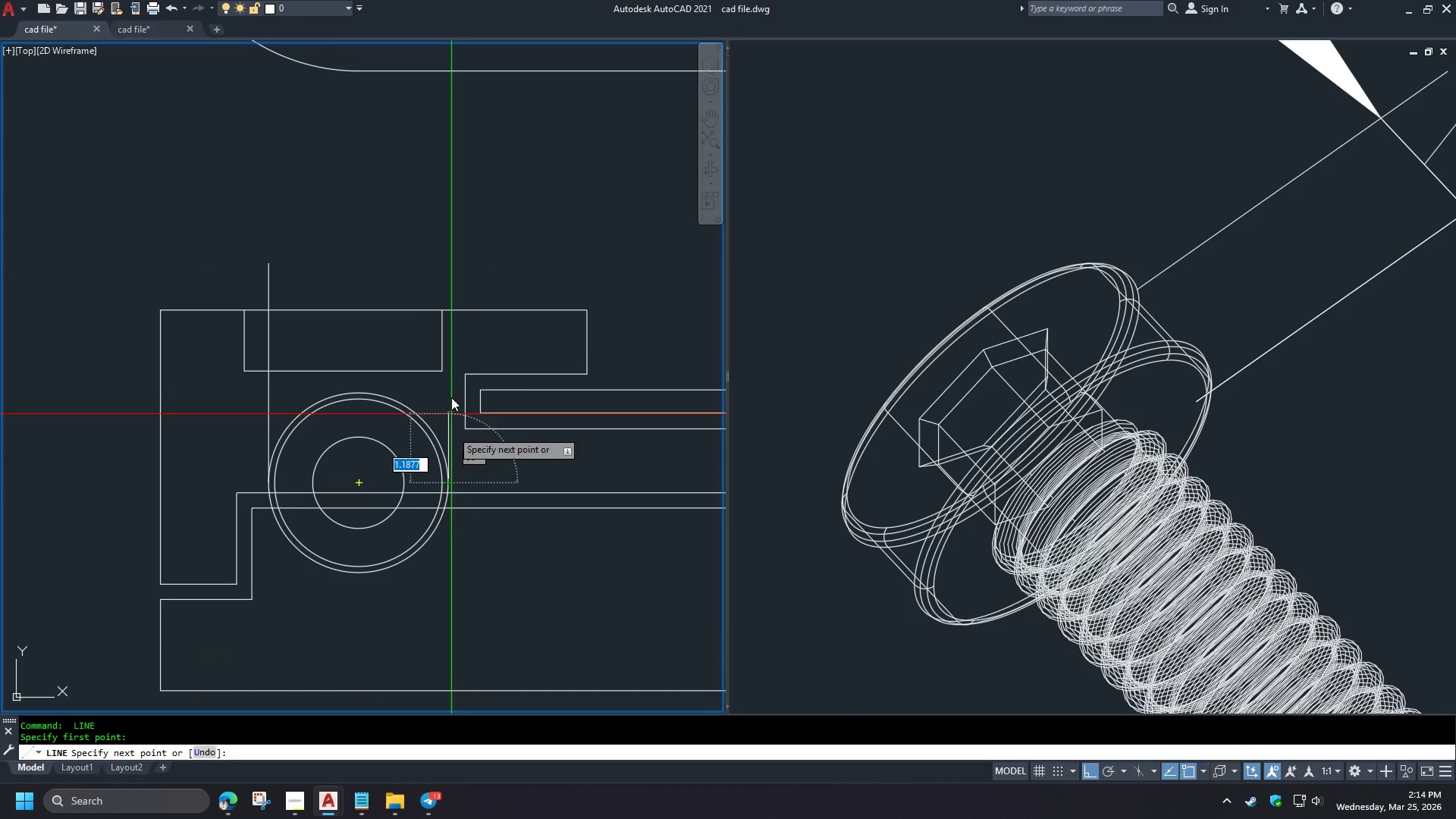 
double_click([439, 278])
 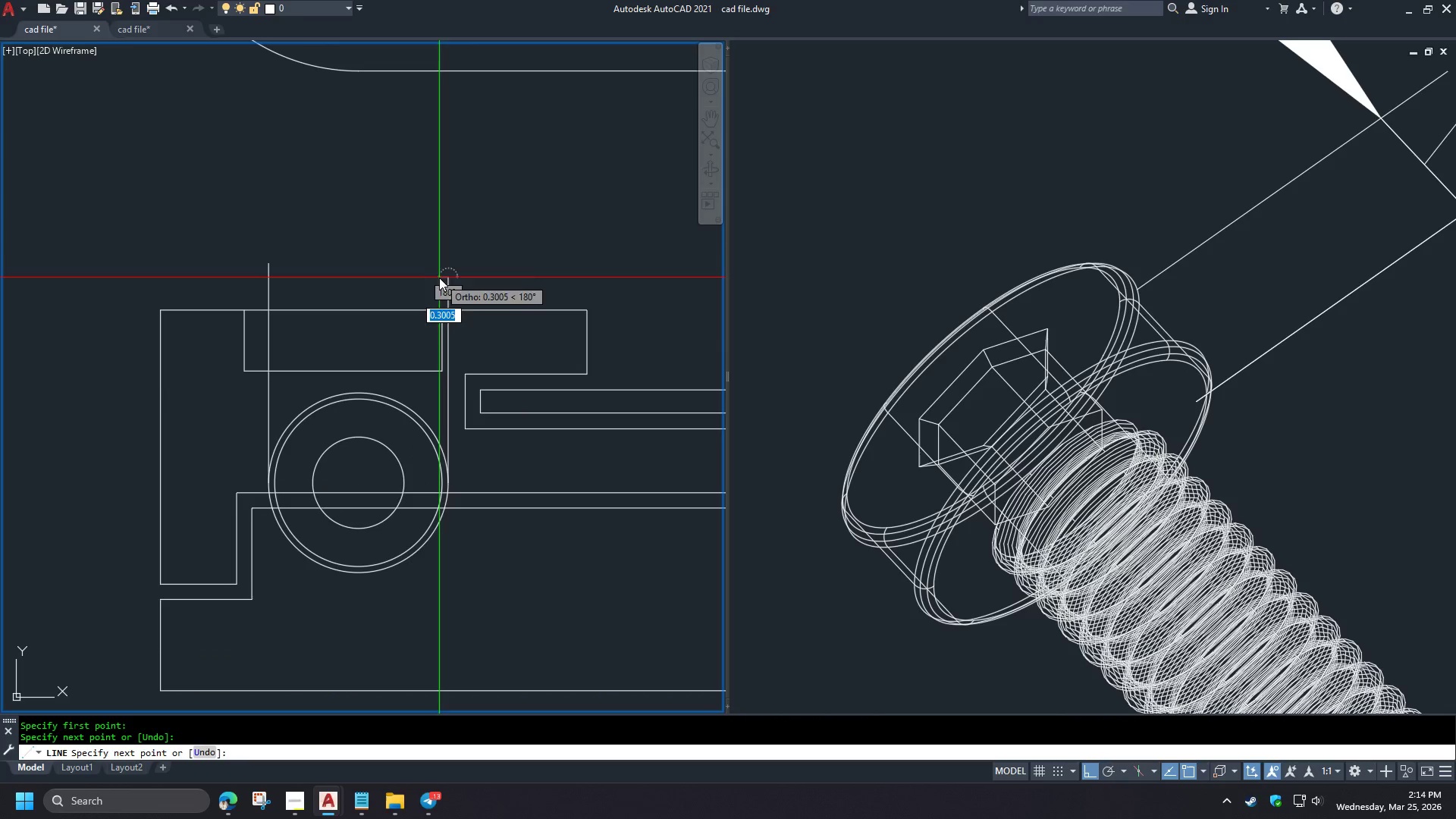 
key(Space)
 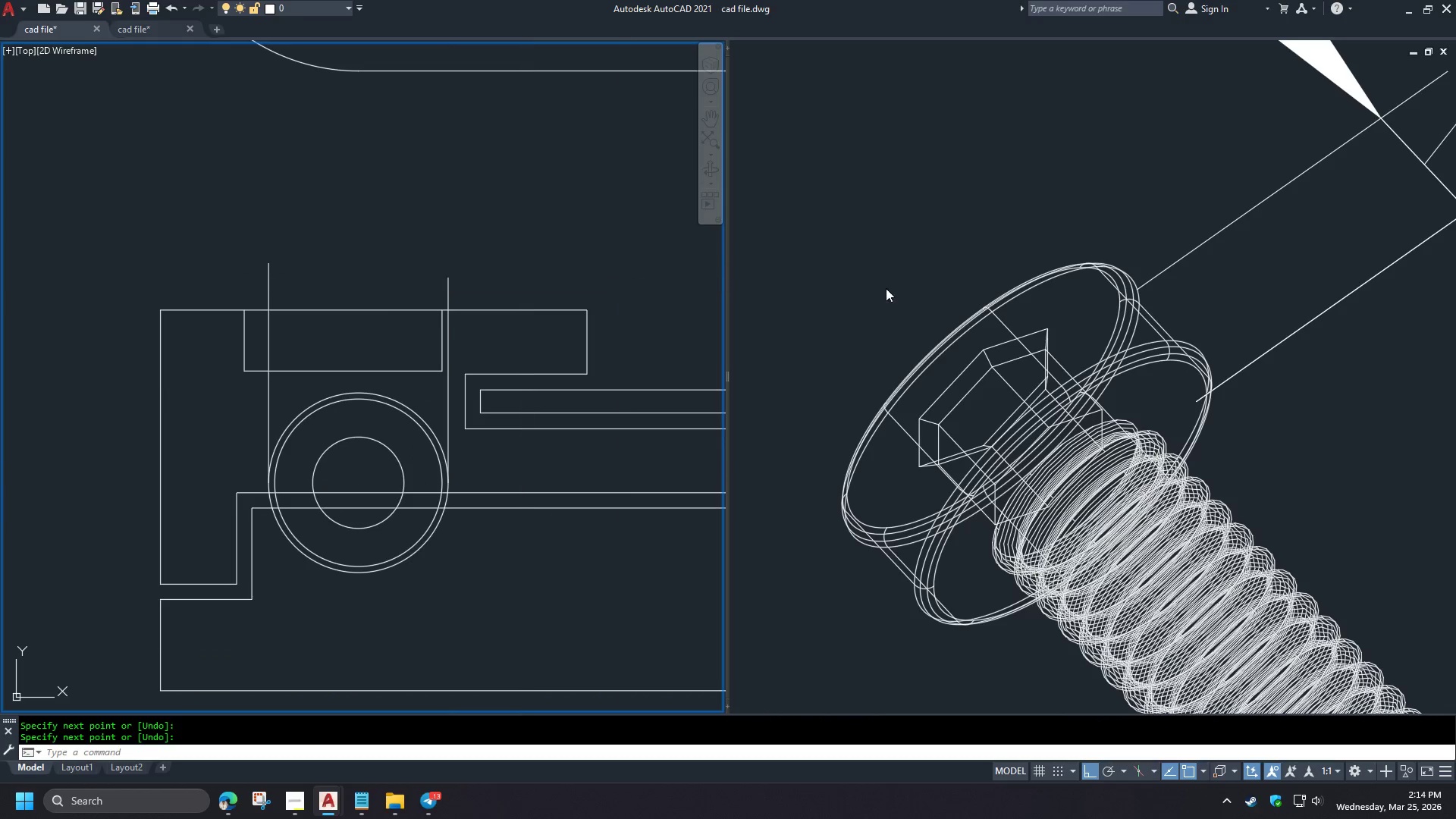 
left_click([908, 283])
 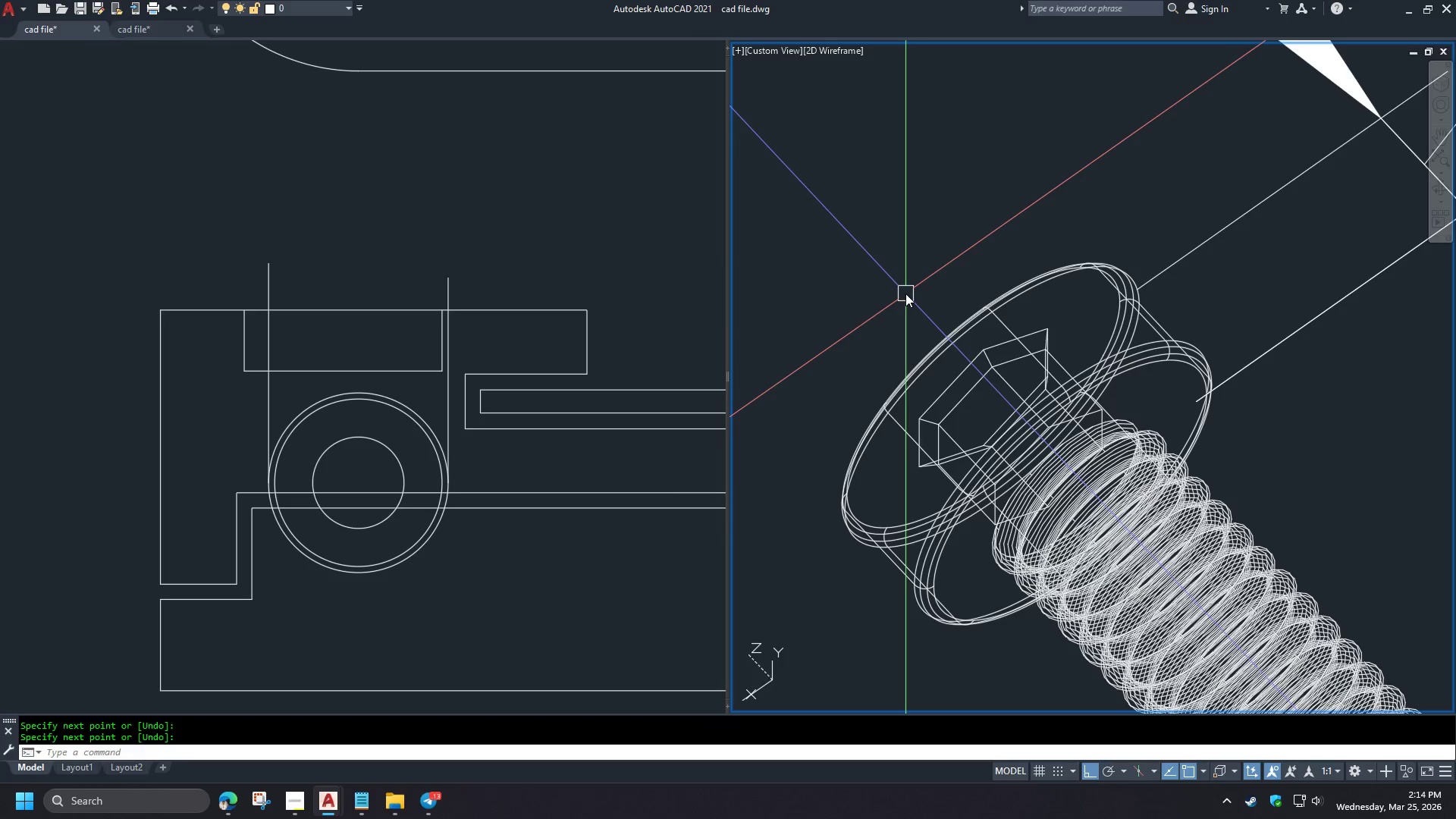 
type(di cen )
 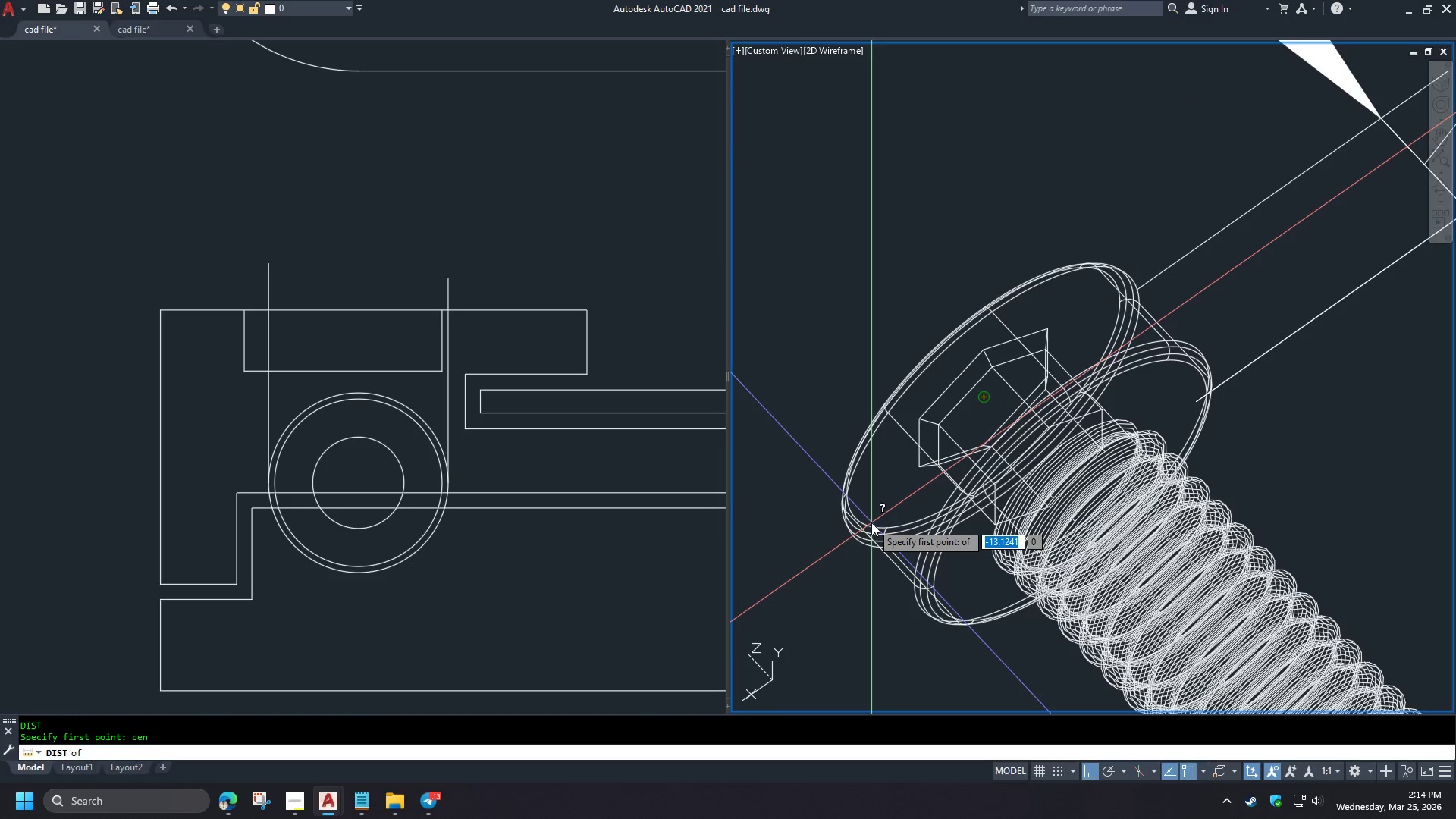 
left_click([871, 522])
 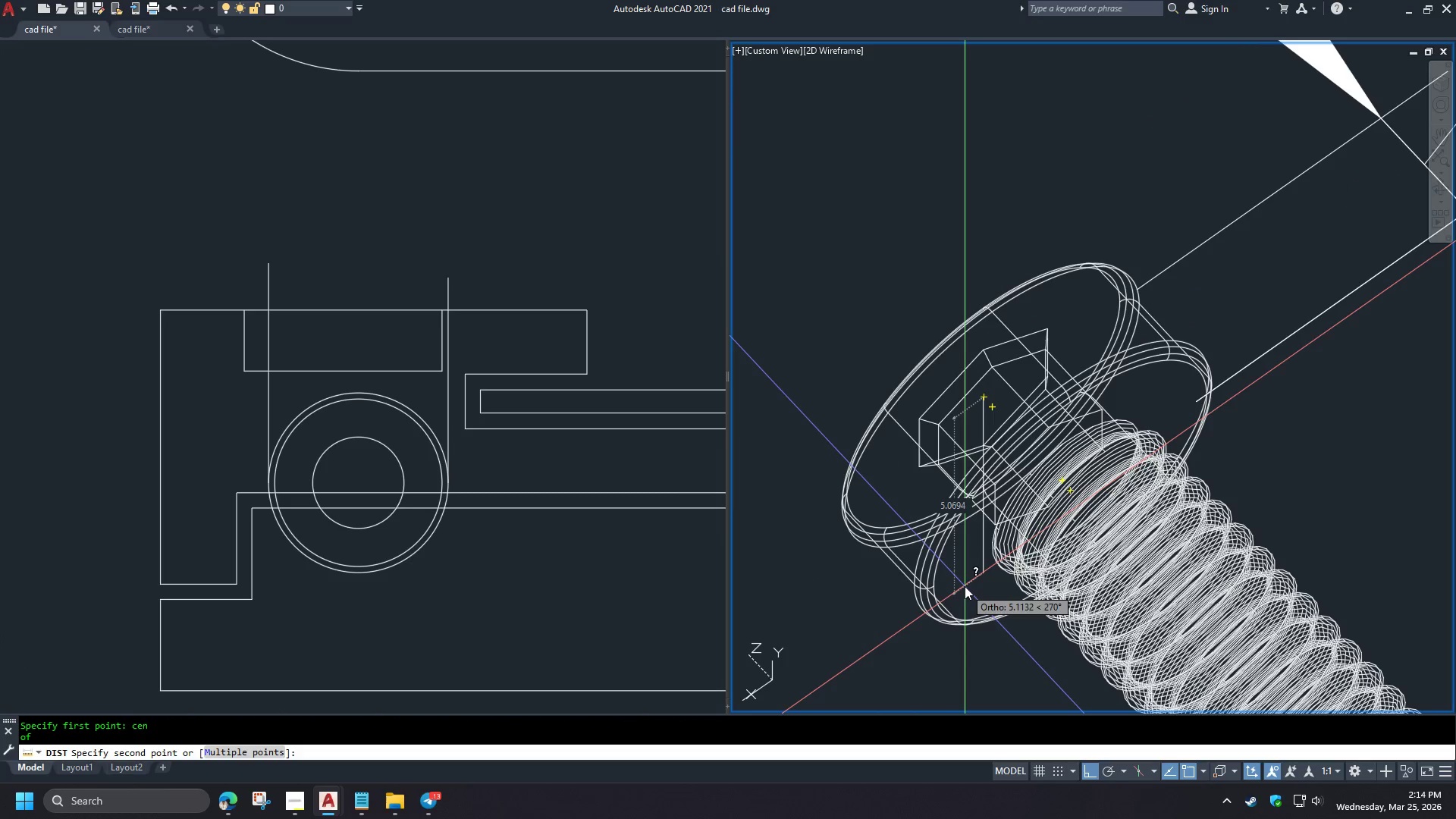 
type(cen )
 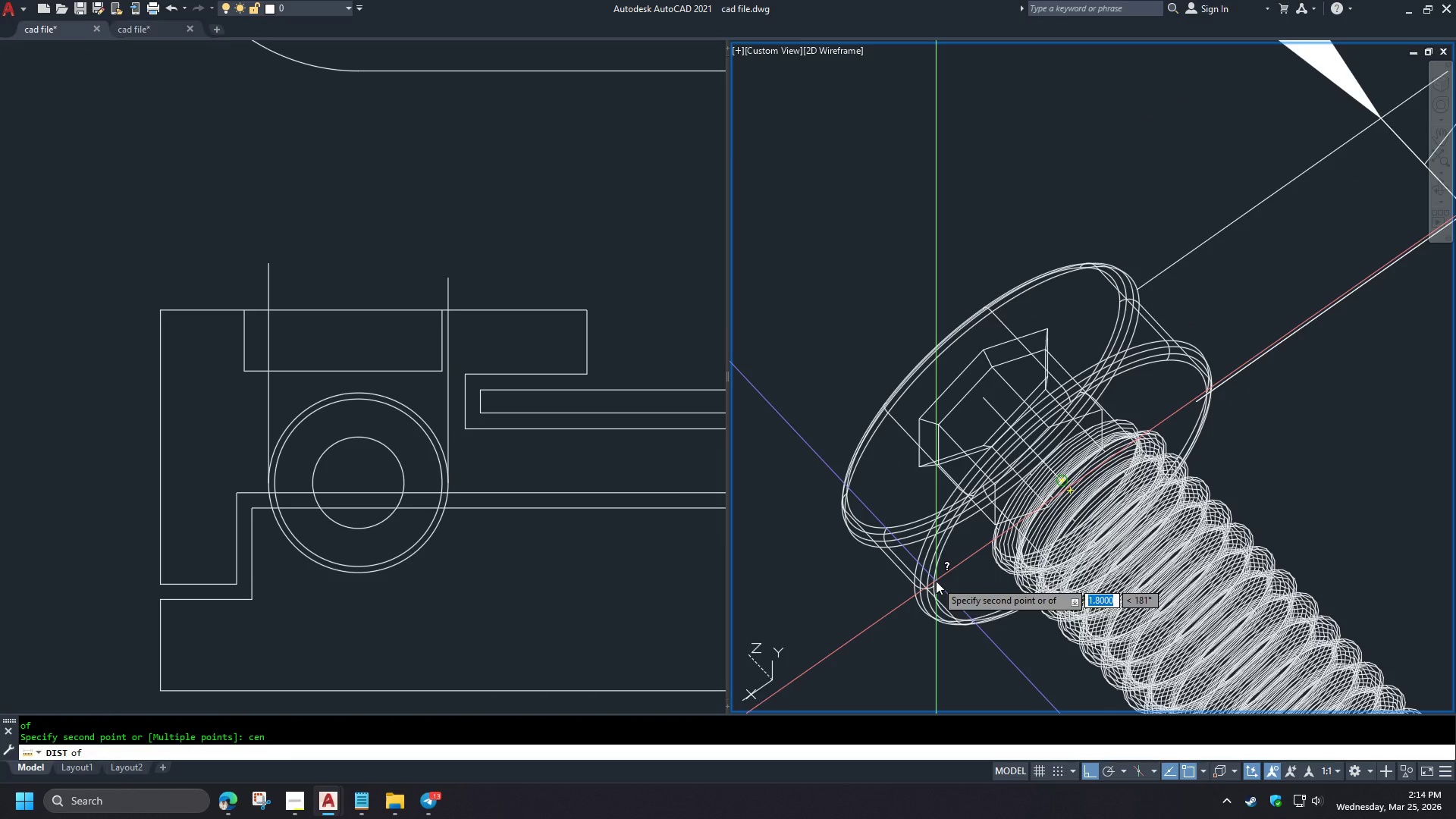 
left_click([936, 581])
 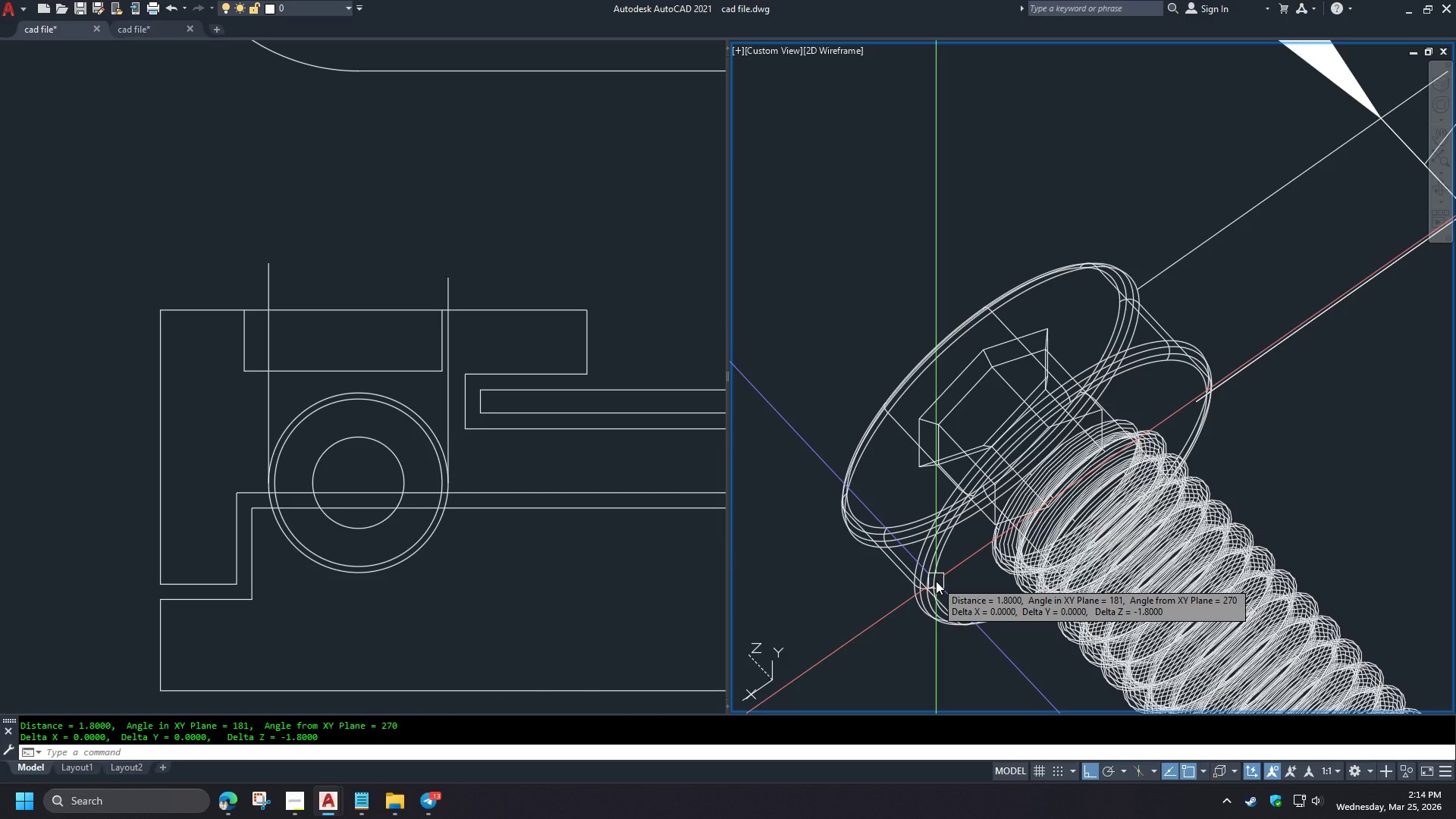 
type( cen )
 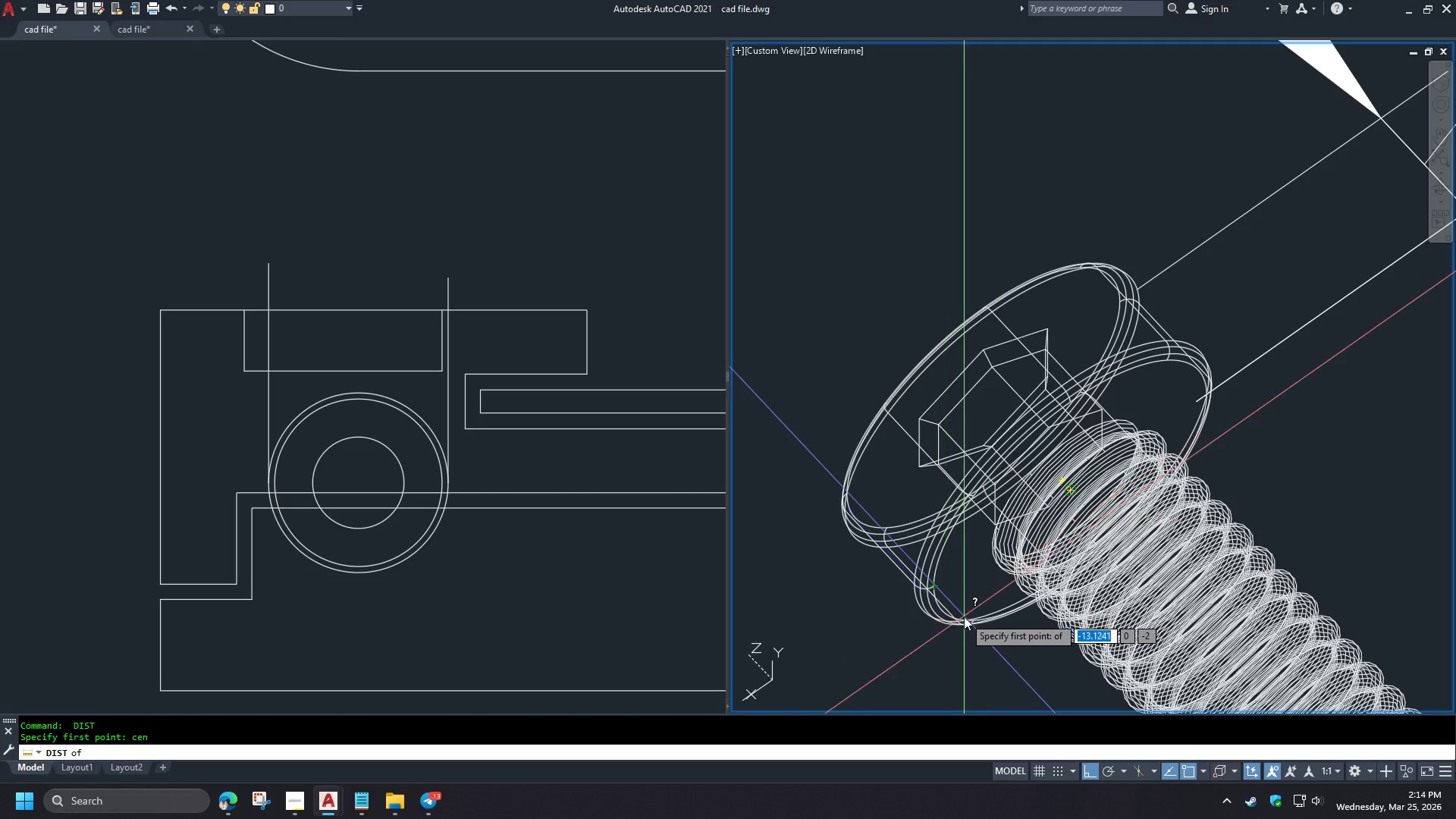 
hold_key(key=ShiftLeft, duration=1.52)
 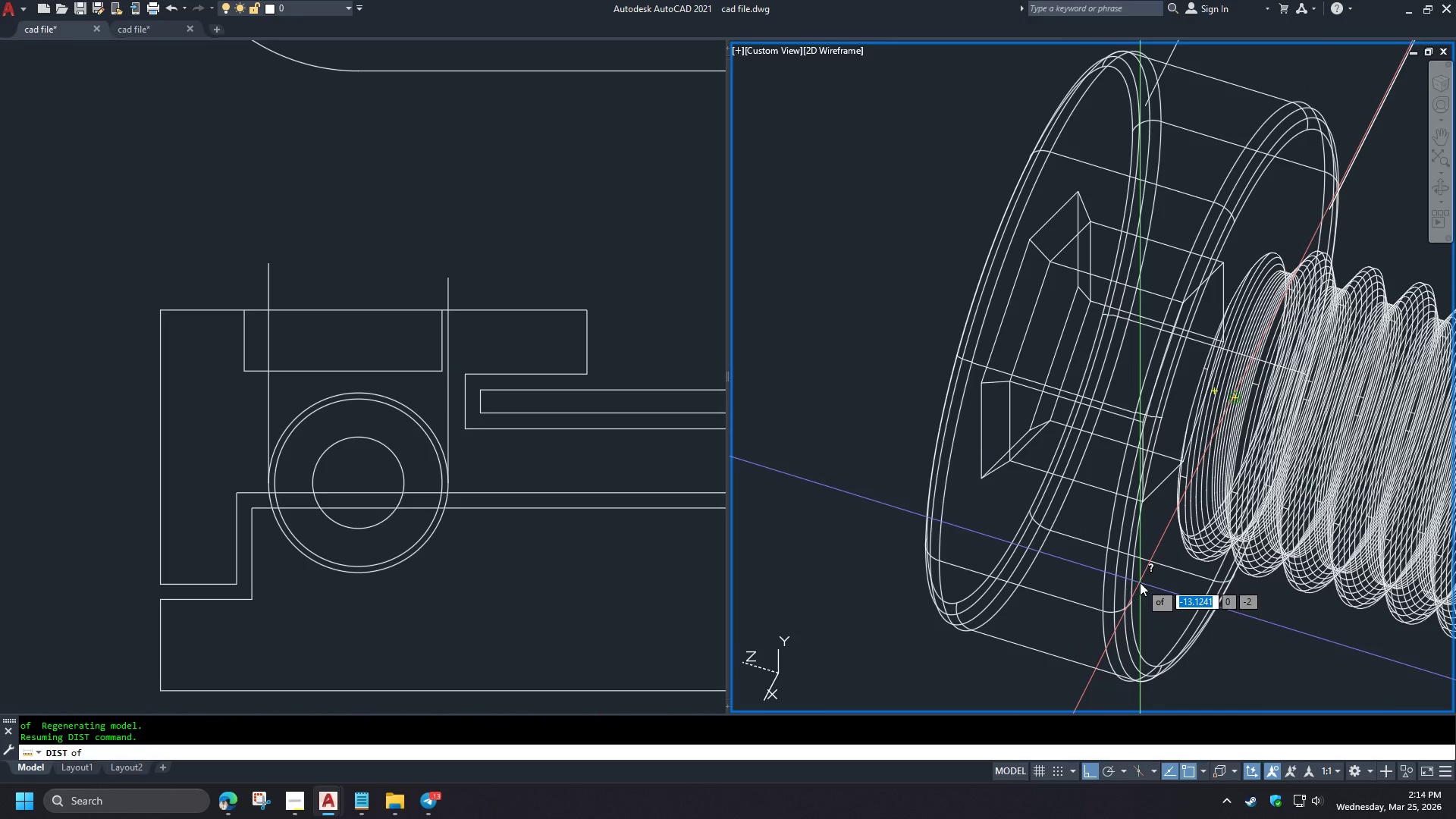 
scroll: coordinate [978, 589], scroll_direction: up, amount: 1.0
 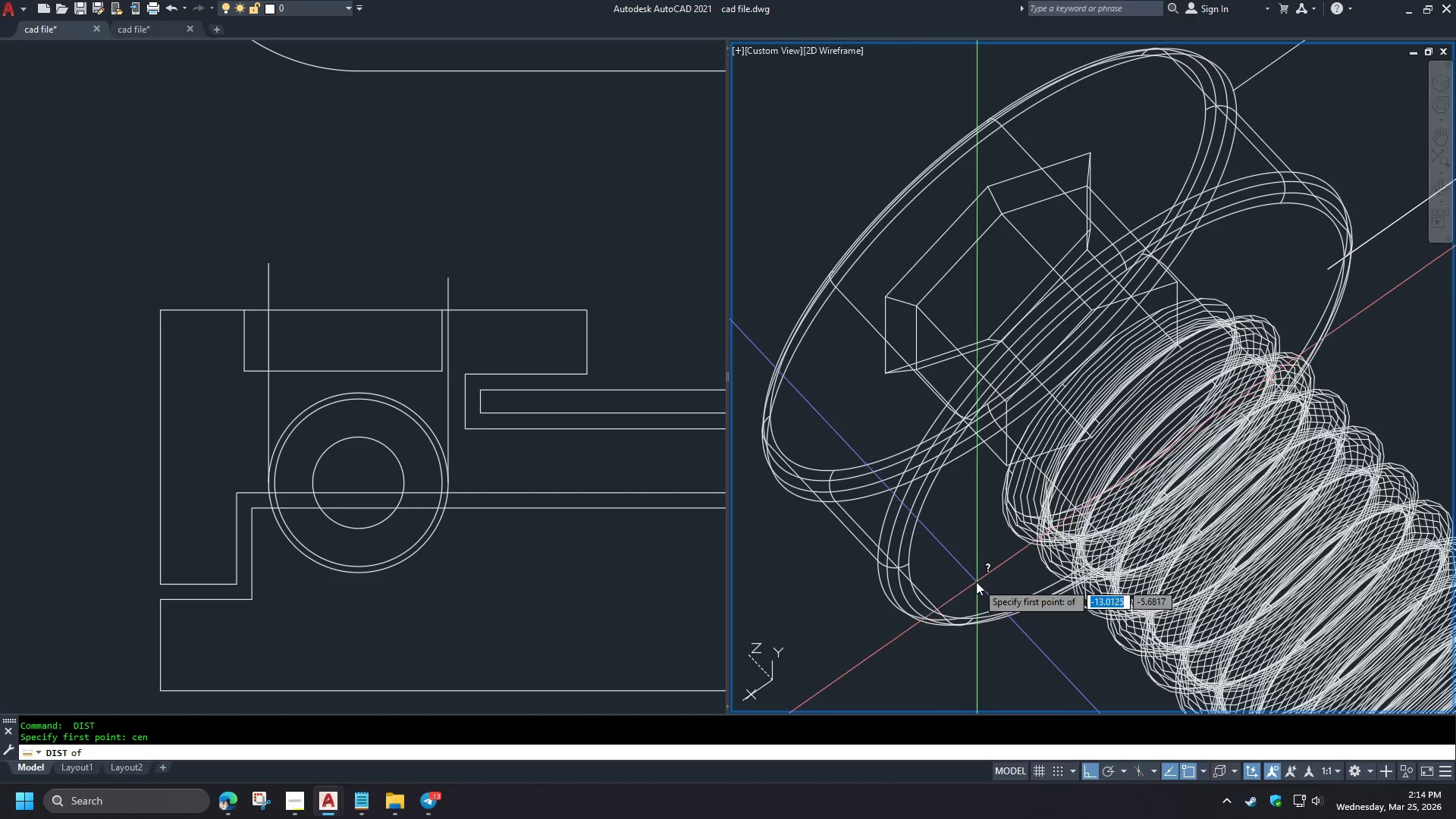 
left_click([1140, 582])
 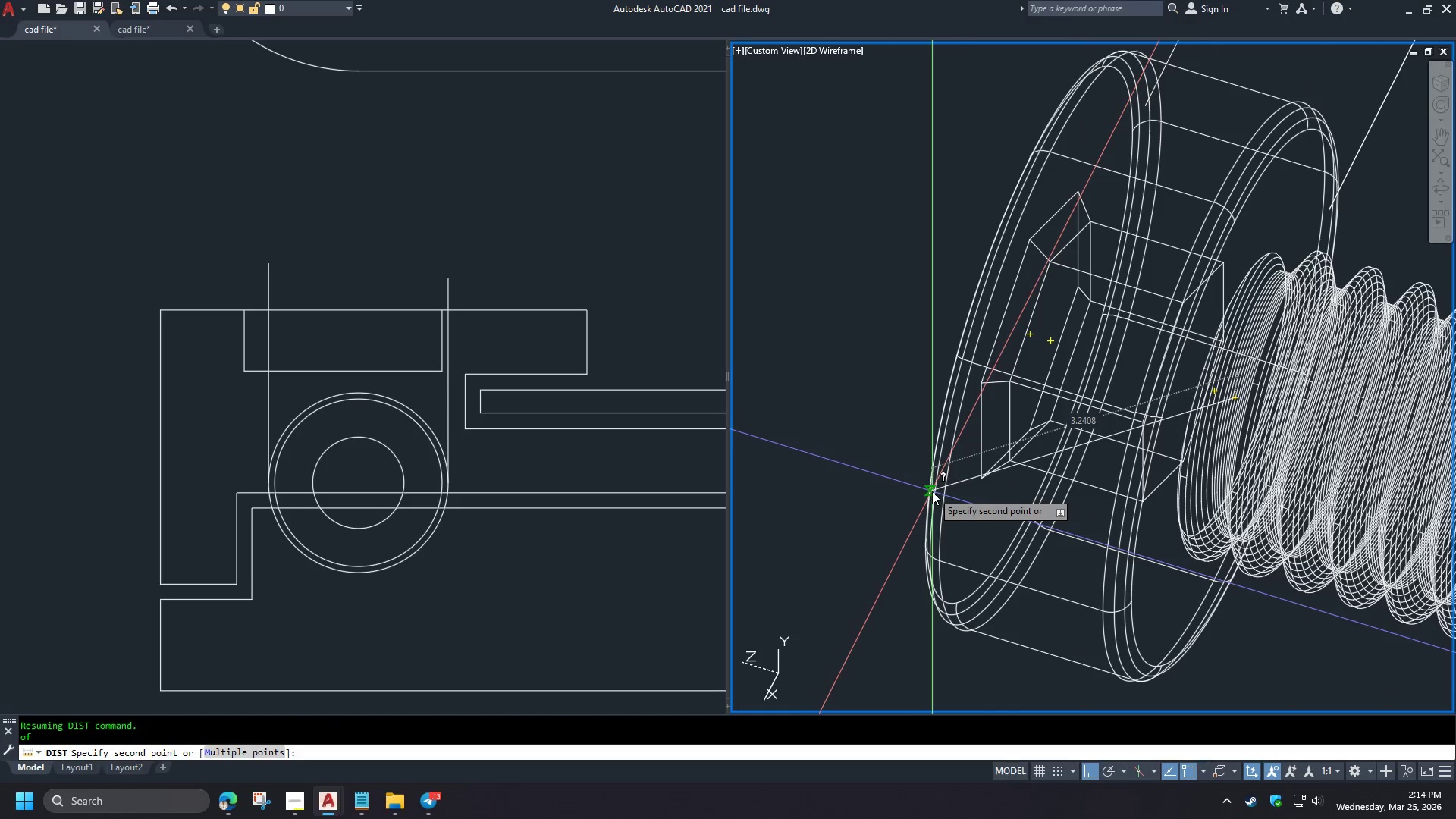 
hold_key(key=ShiftLeft, duration=0.67)
 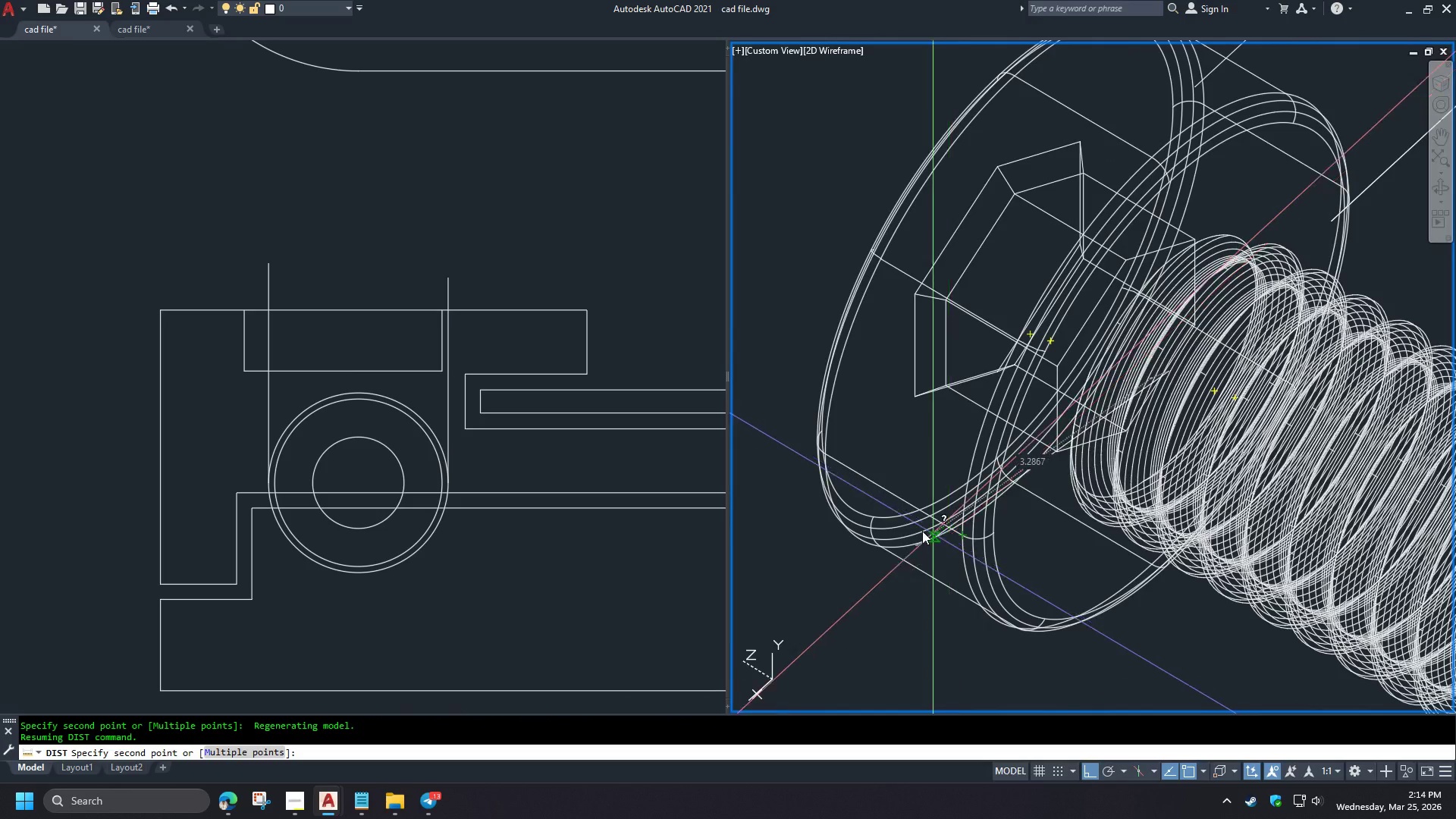 
type(cen )
 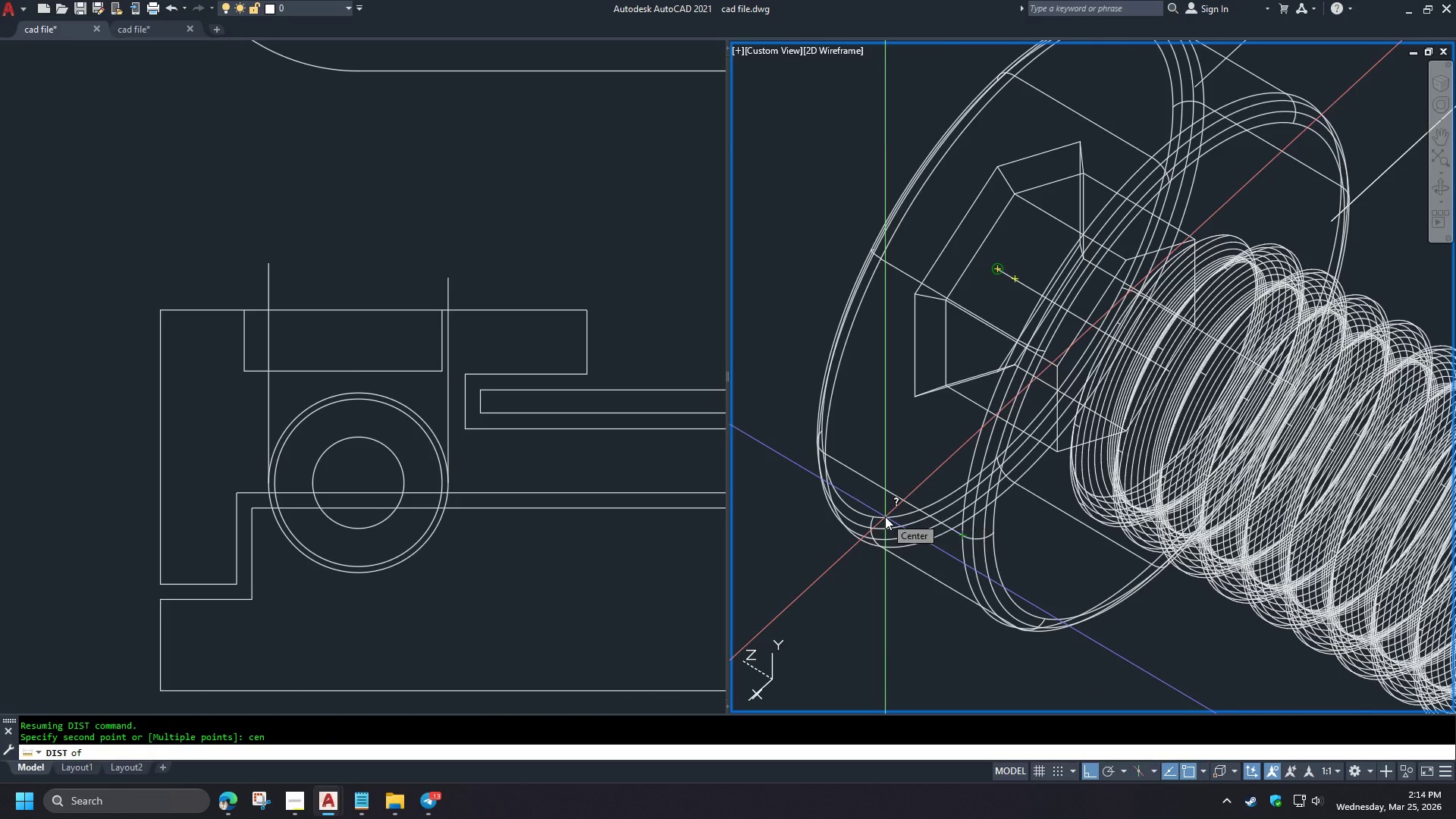 
left_click([885, 516])
 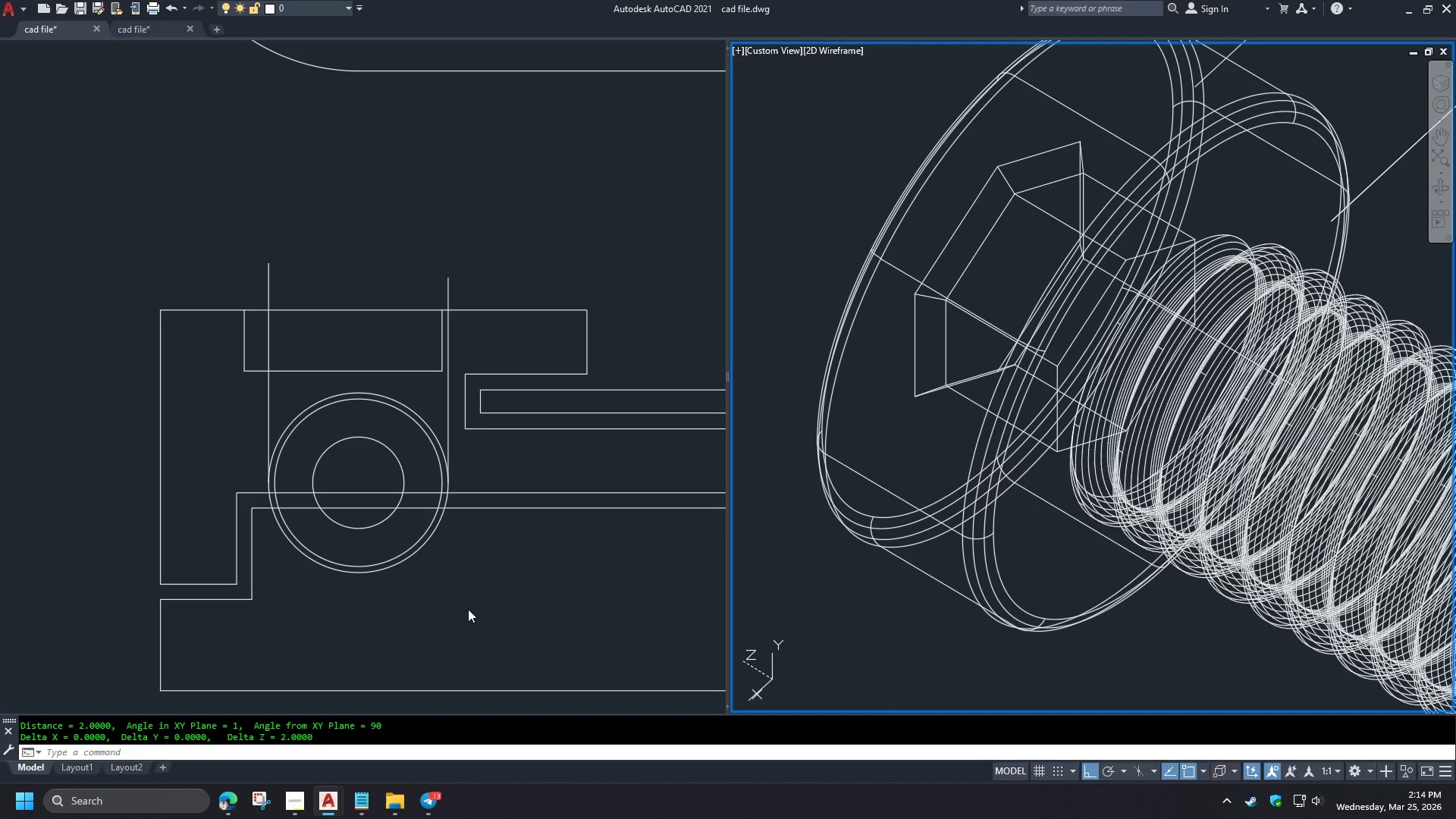 
left_click([468, 609])
 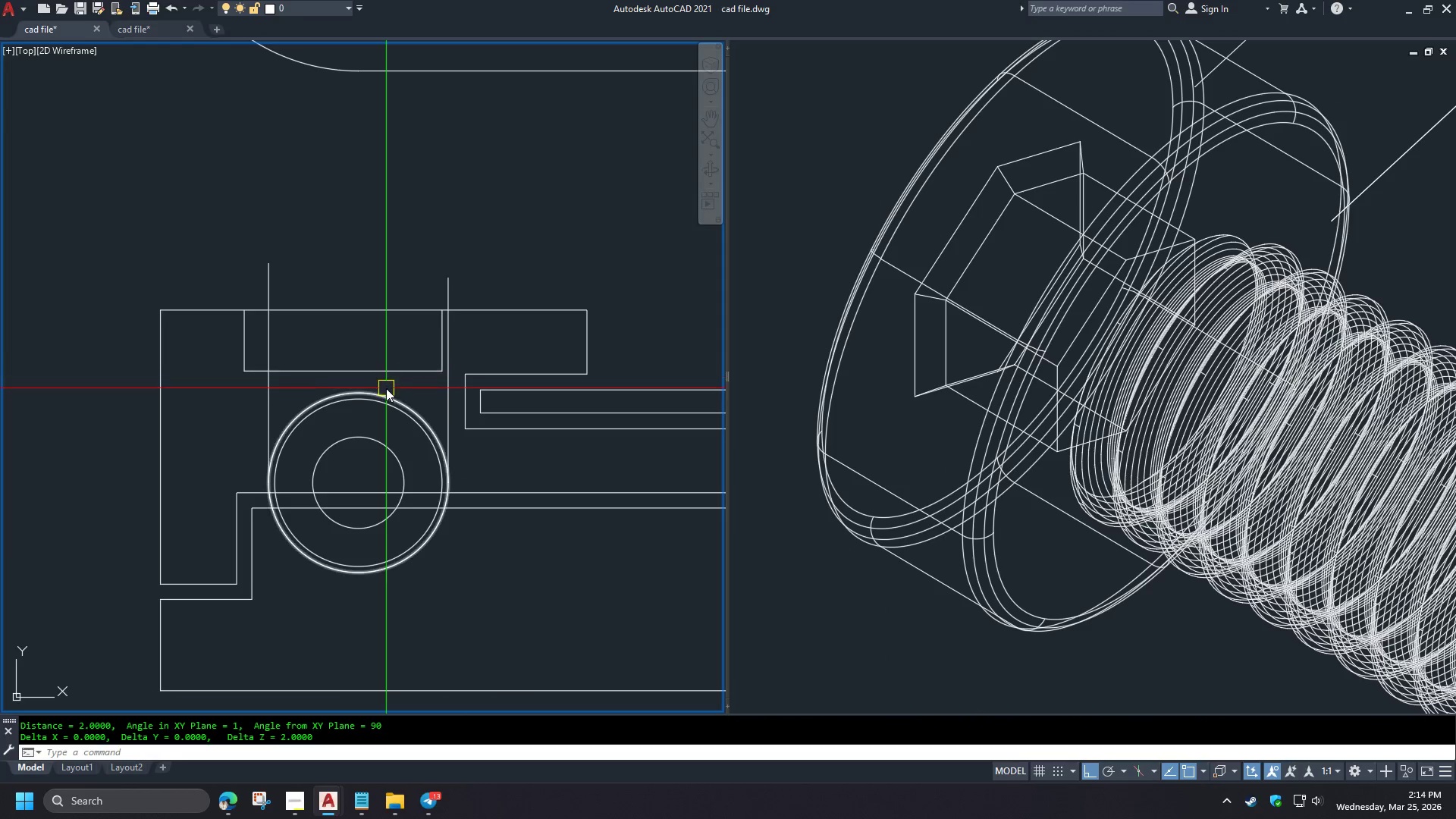 
left_click_drag(start_coordinate=[168, 334], to_coordinate=[172, 336])
 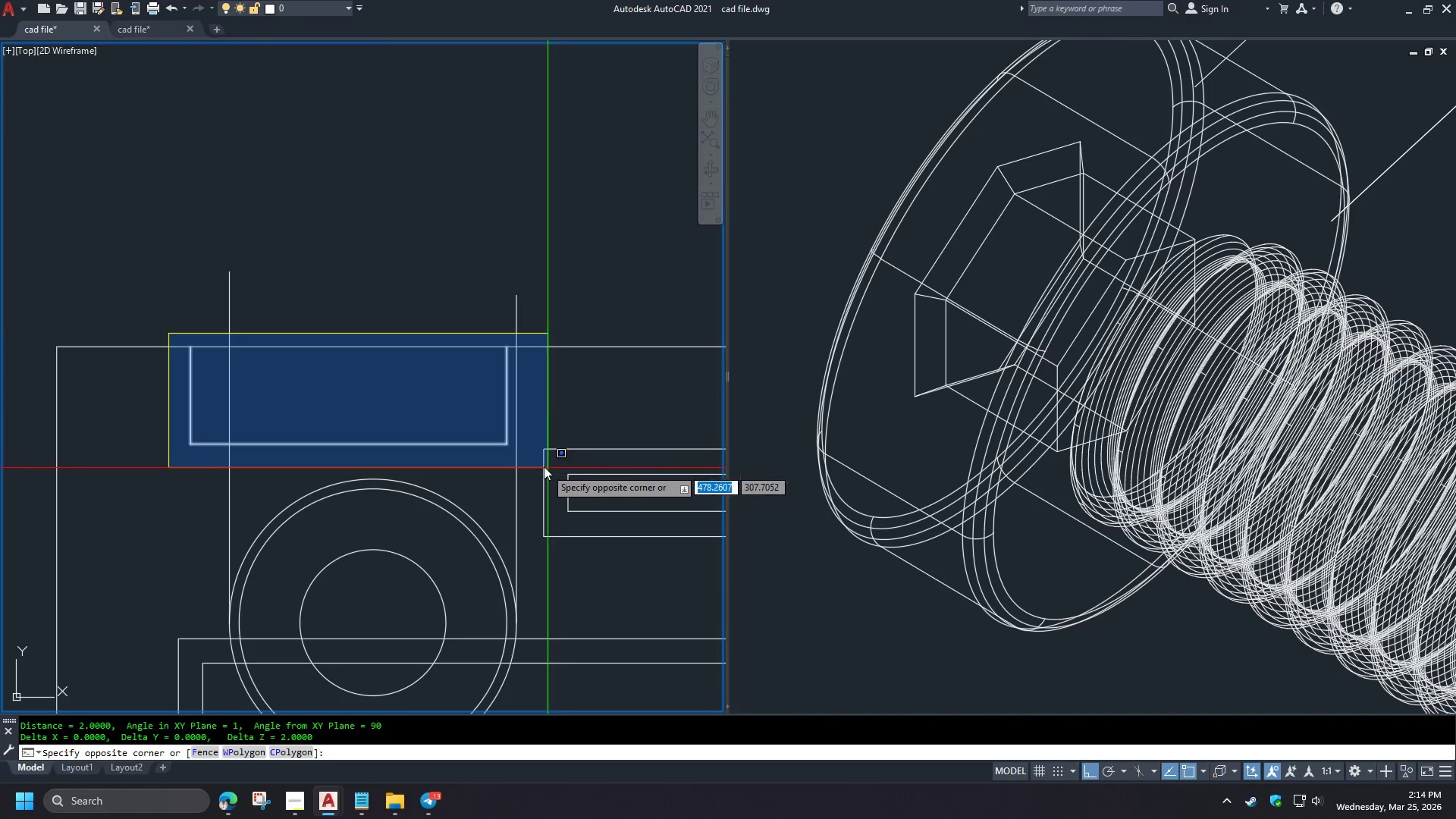 
scroll: coordinate [359, 348], scroll_direction: up, amount: 1.0
 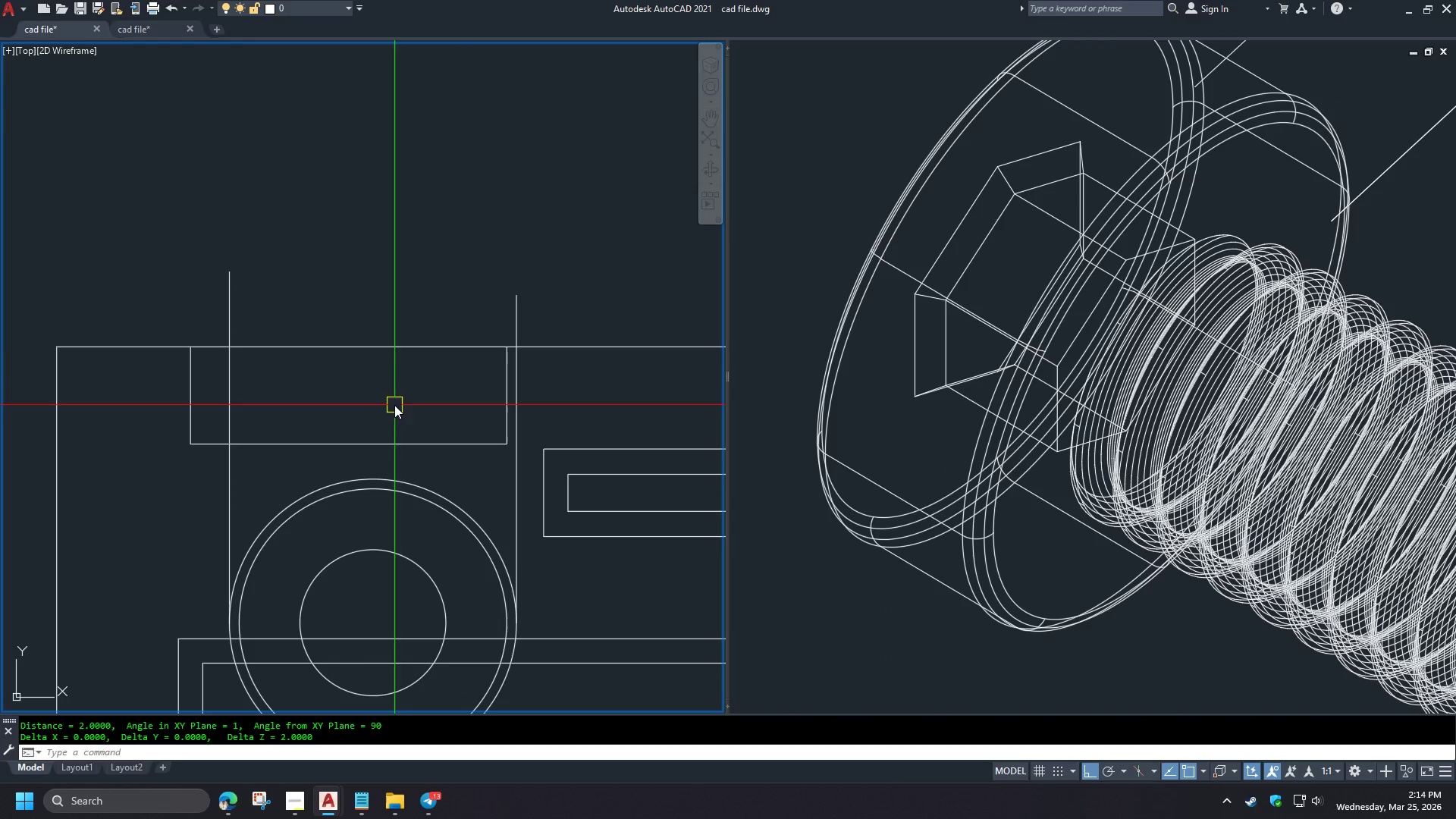 
left_click([535, 461])
 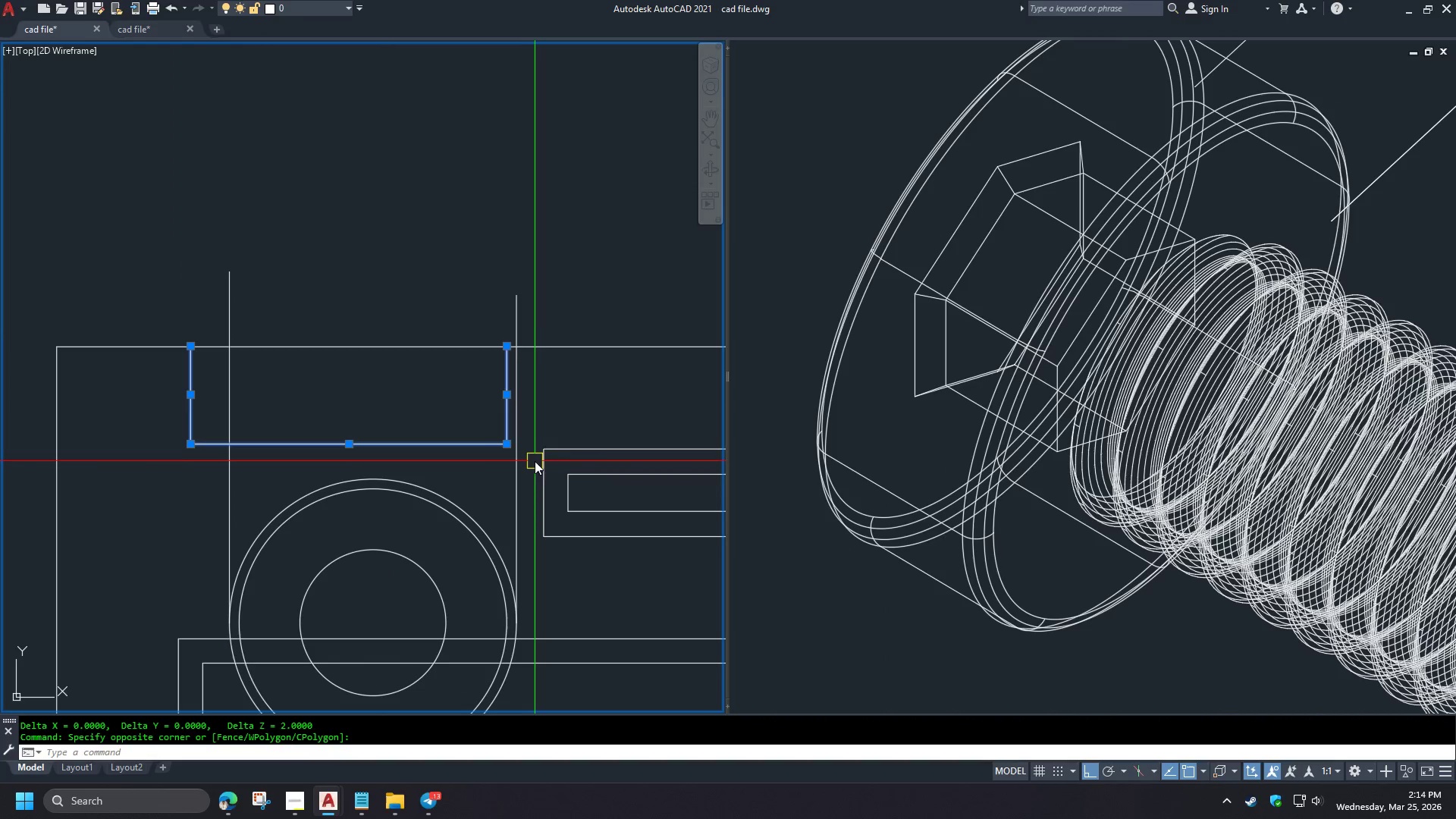 
key(E)
 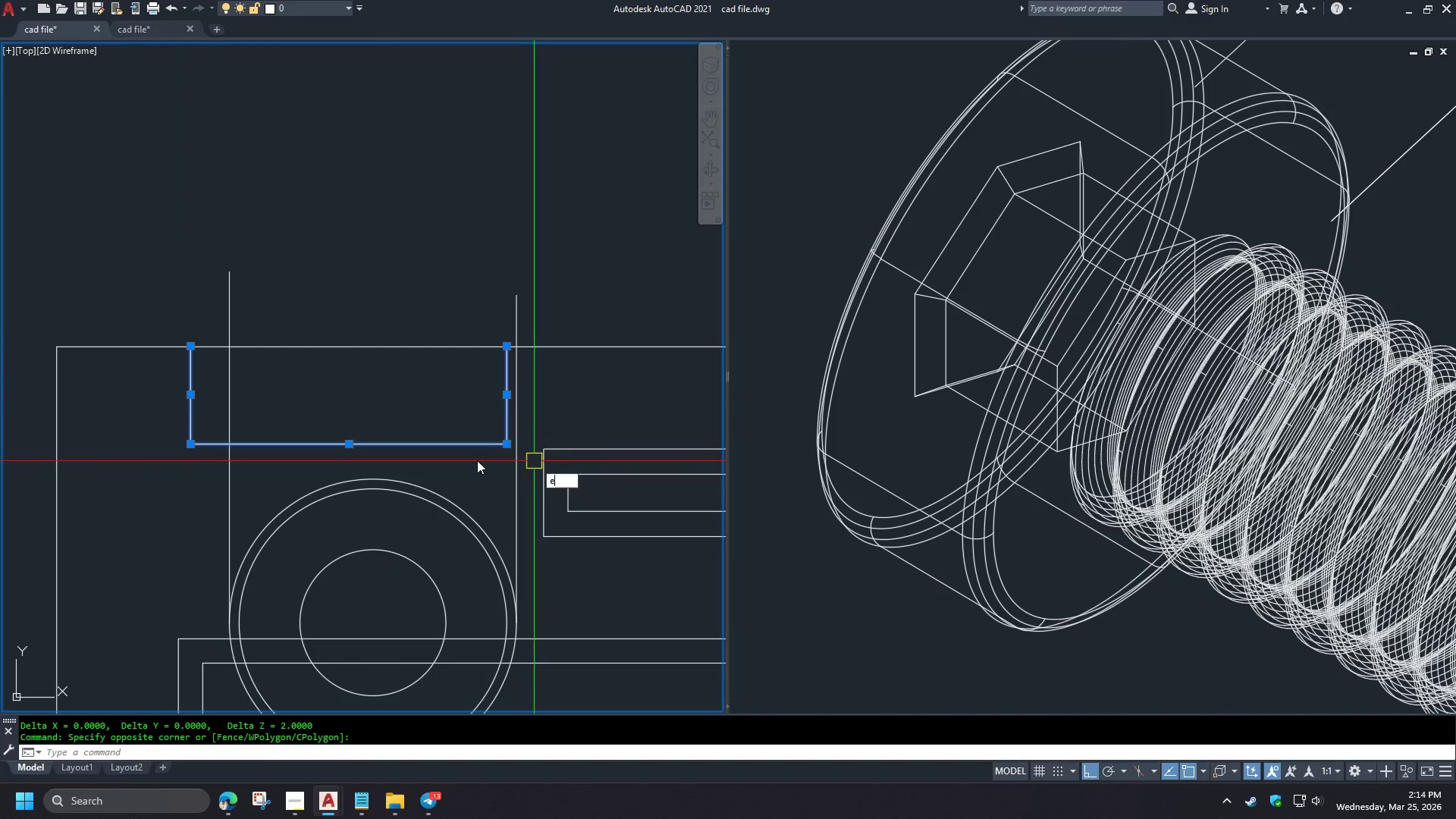 
key(Space)
 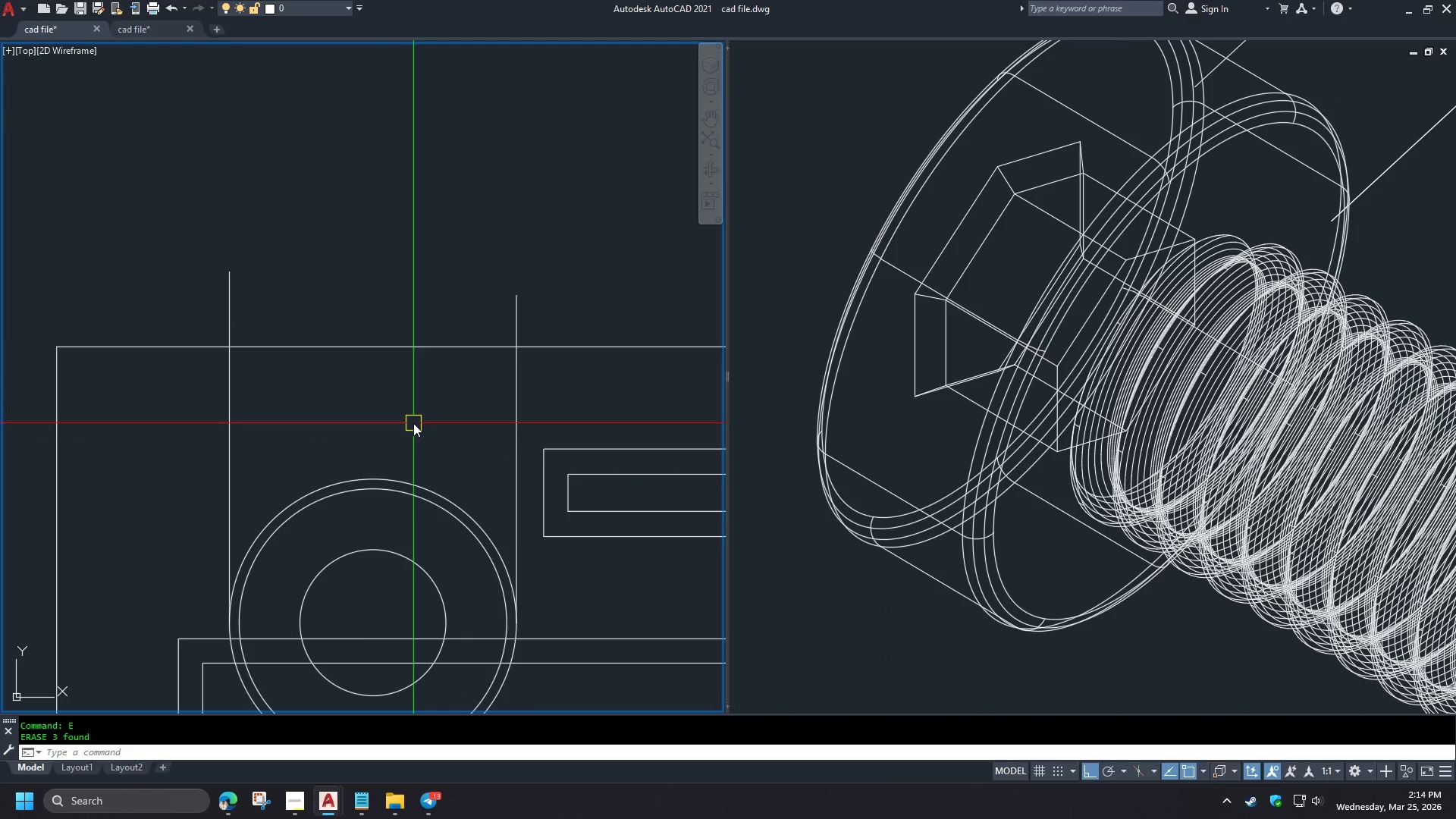 
scroll: coordinate [413, 421], scroll_direction: down, amount: 2.0
 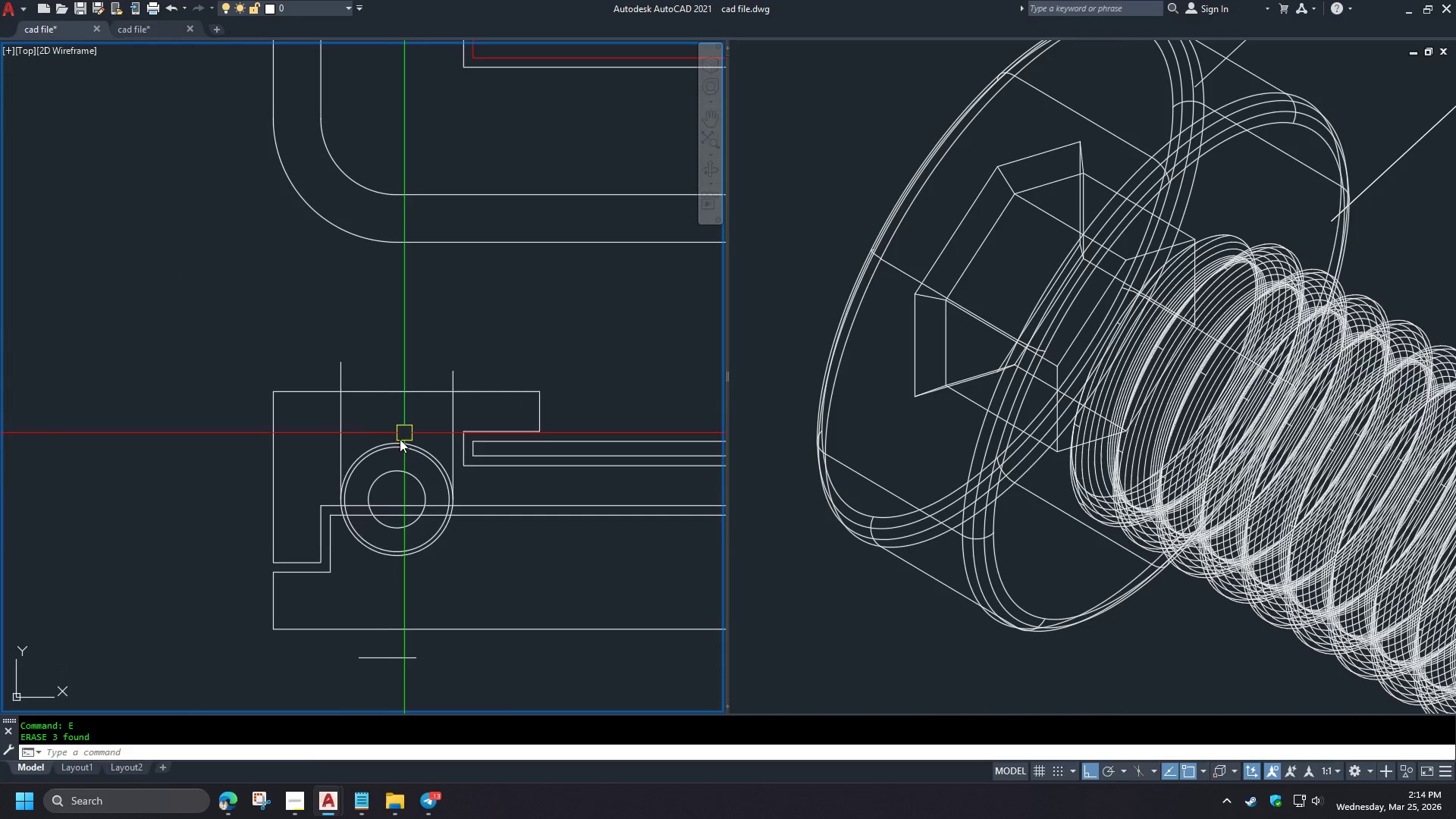 
type(di)
 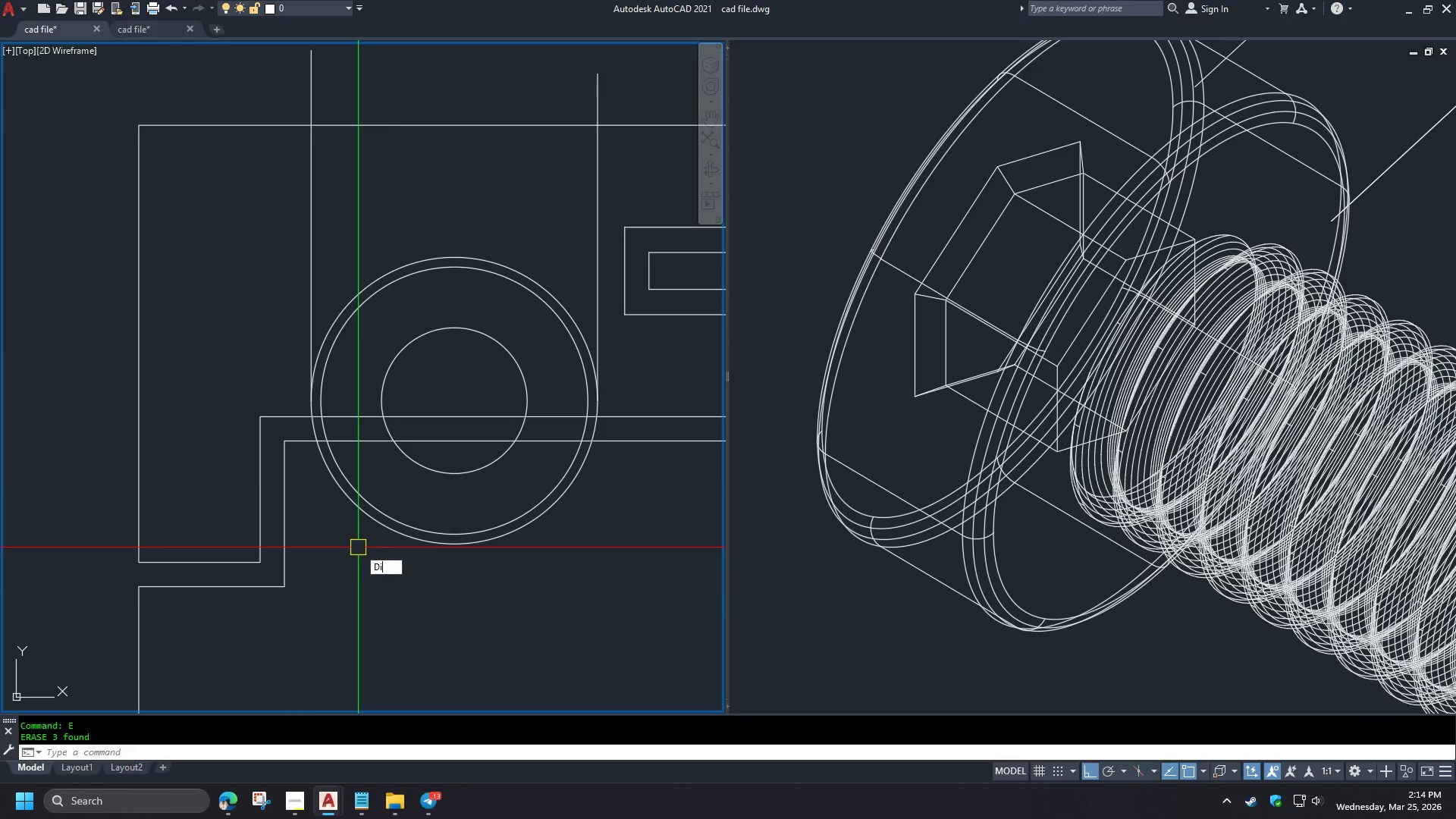 
scroll: coordinate [358, 562], scroll_direction: up, amount: 2.0
 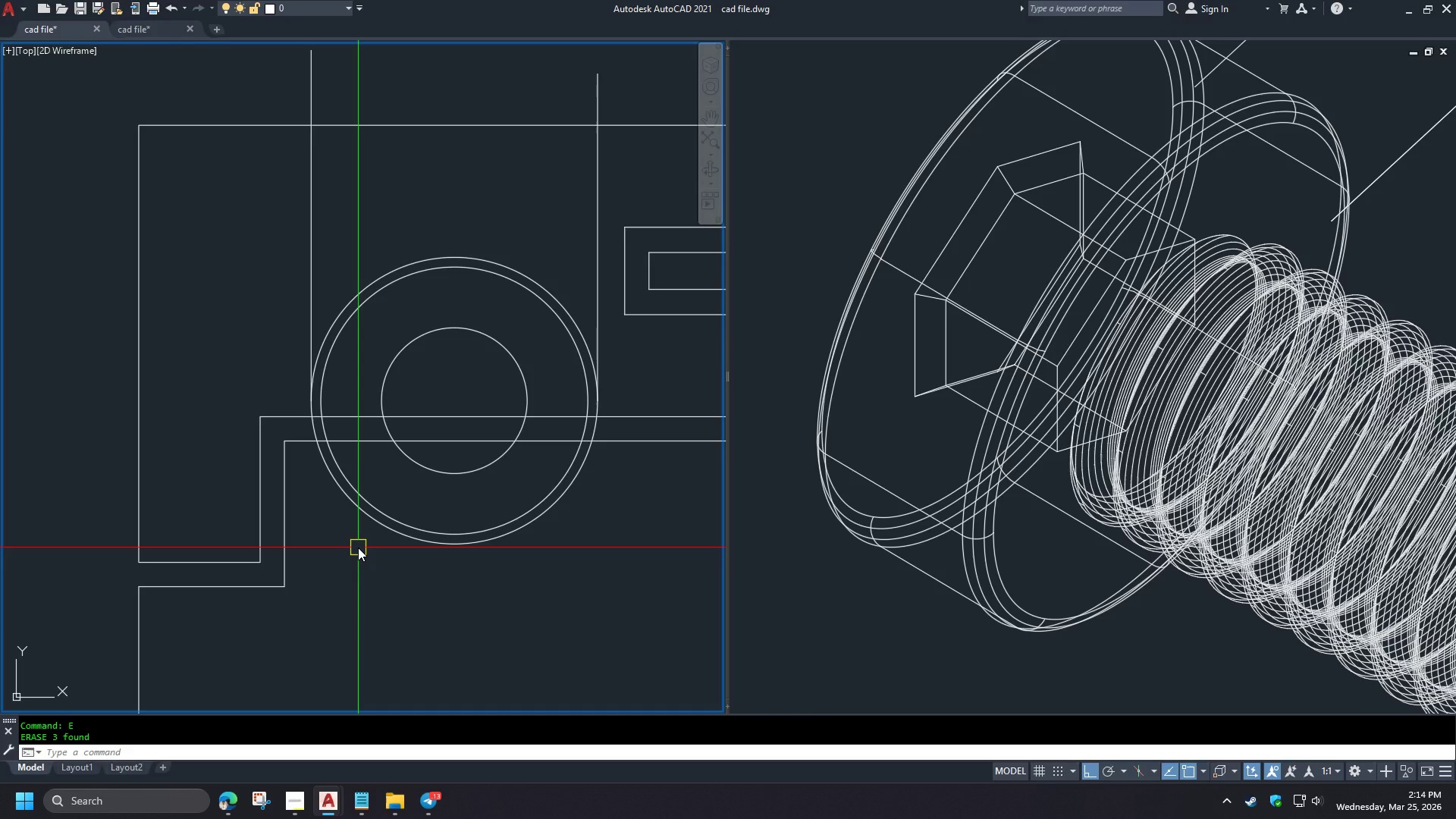 
key(Space)
 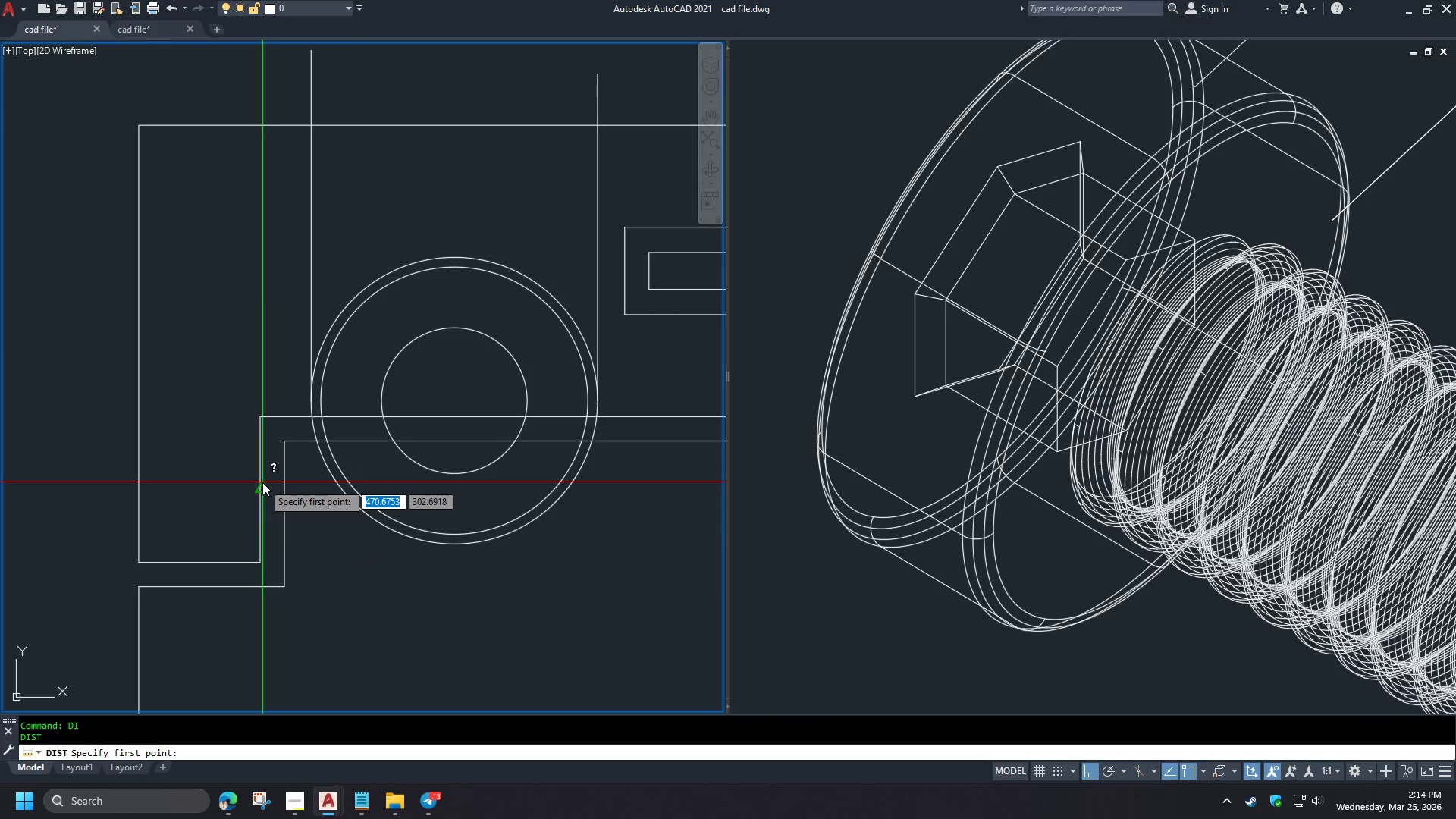 
left_click([262, 482])
 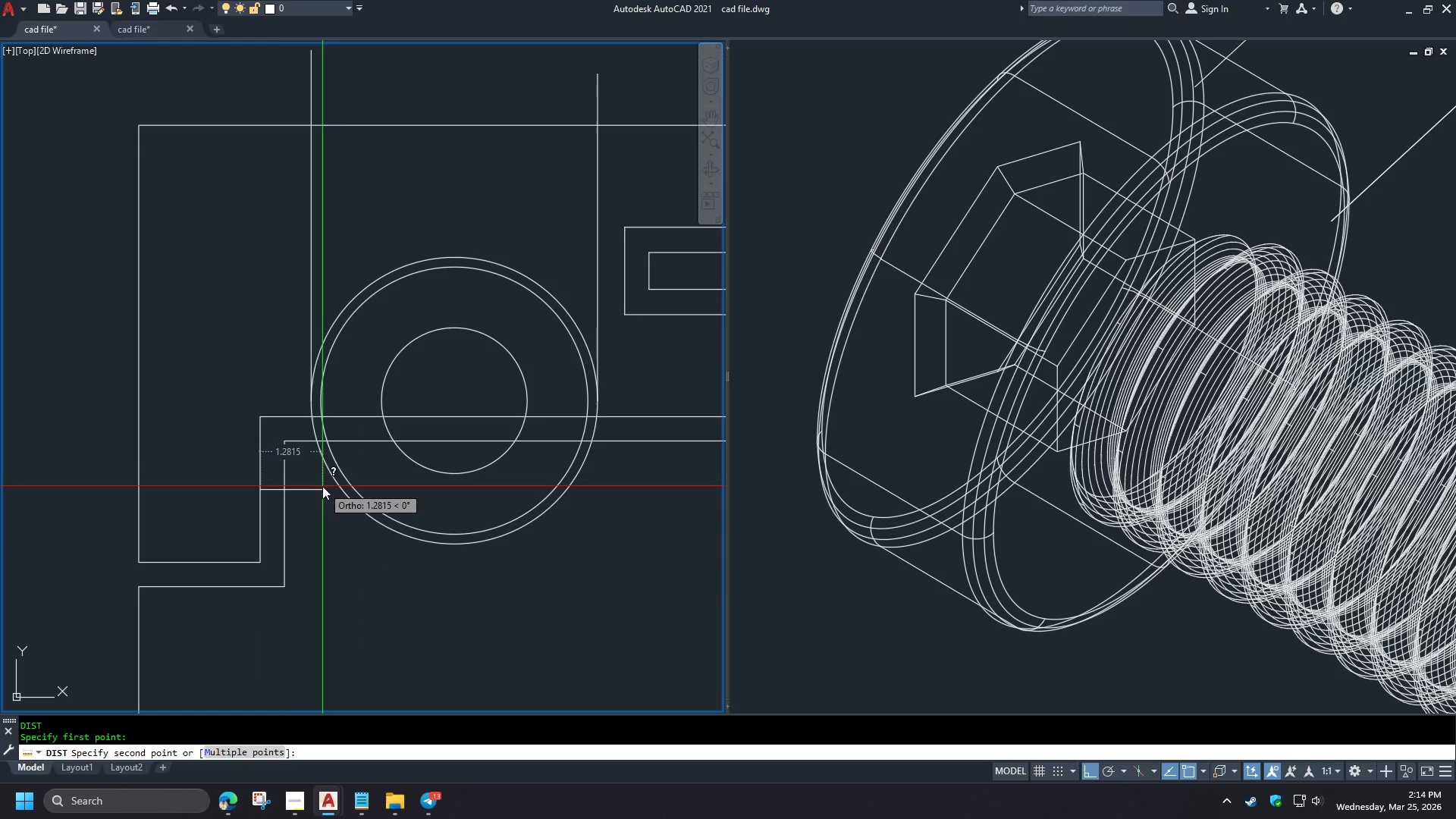 
key(Escape)
 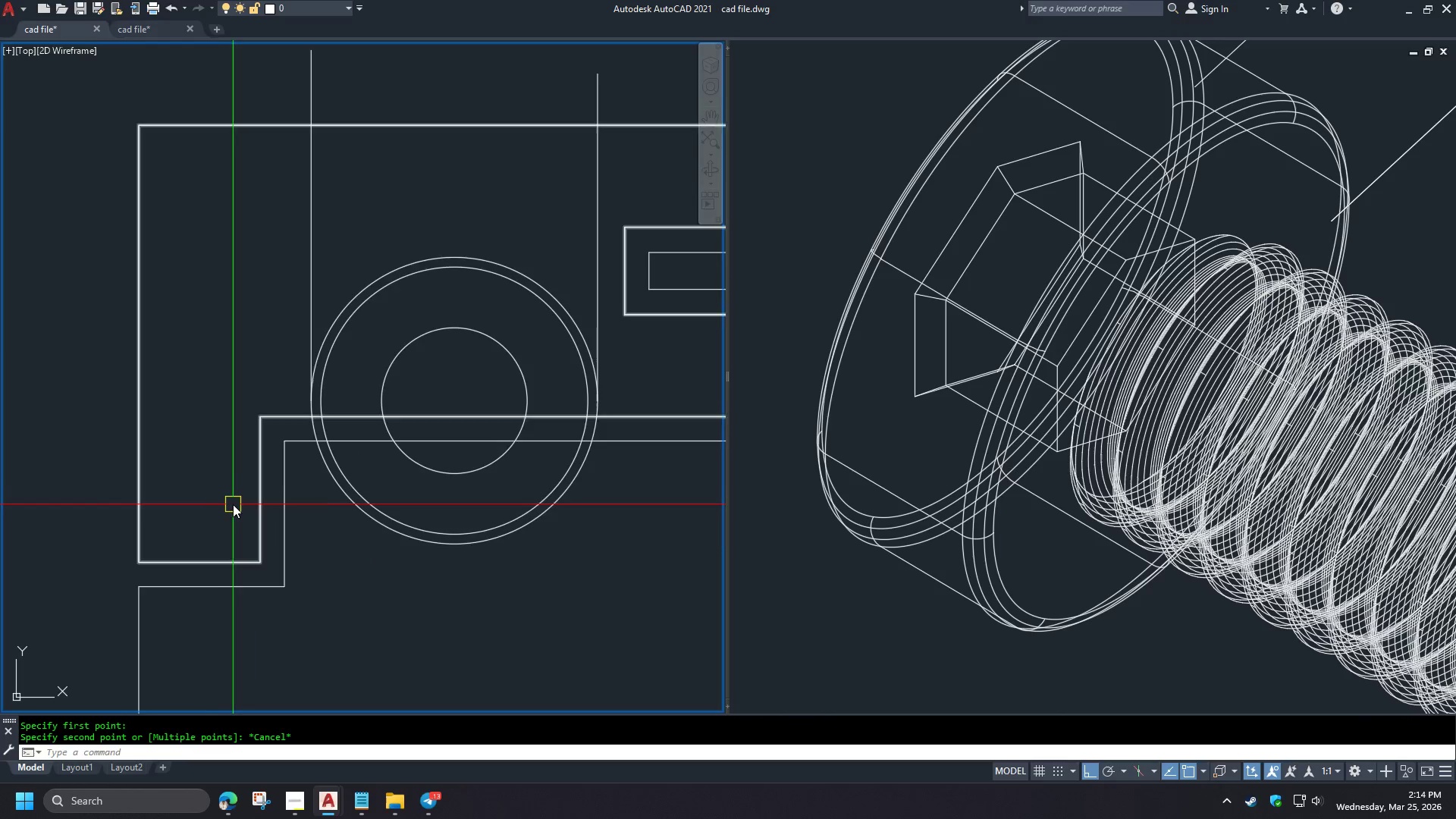 
scroll: coordinate [239, 519], scroll_direction: down, amount: 4.0
 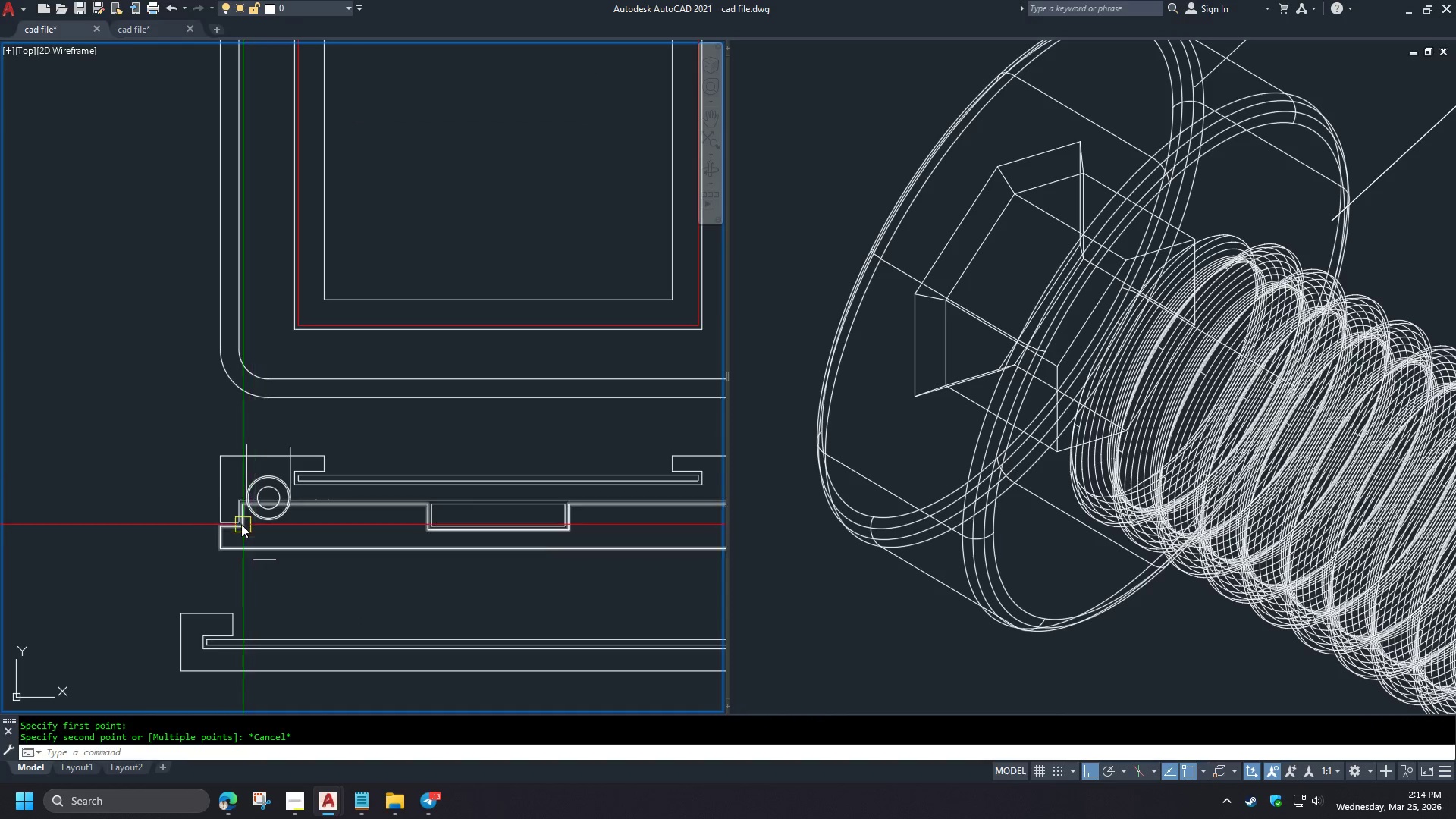 
scroll: coordinate [231, 507], scroll_direction: up, amount: 3.0
 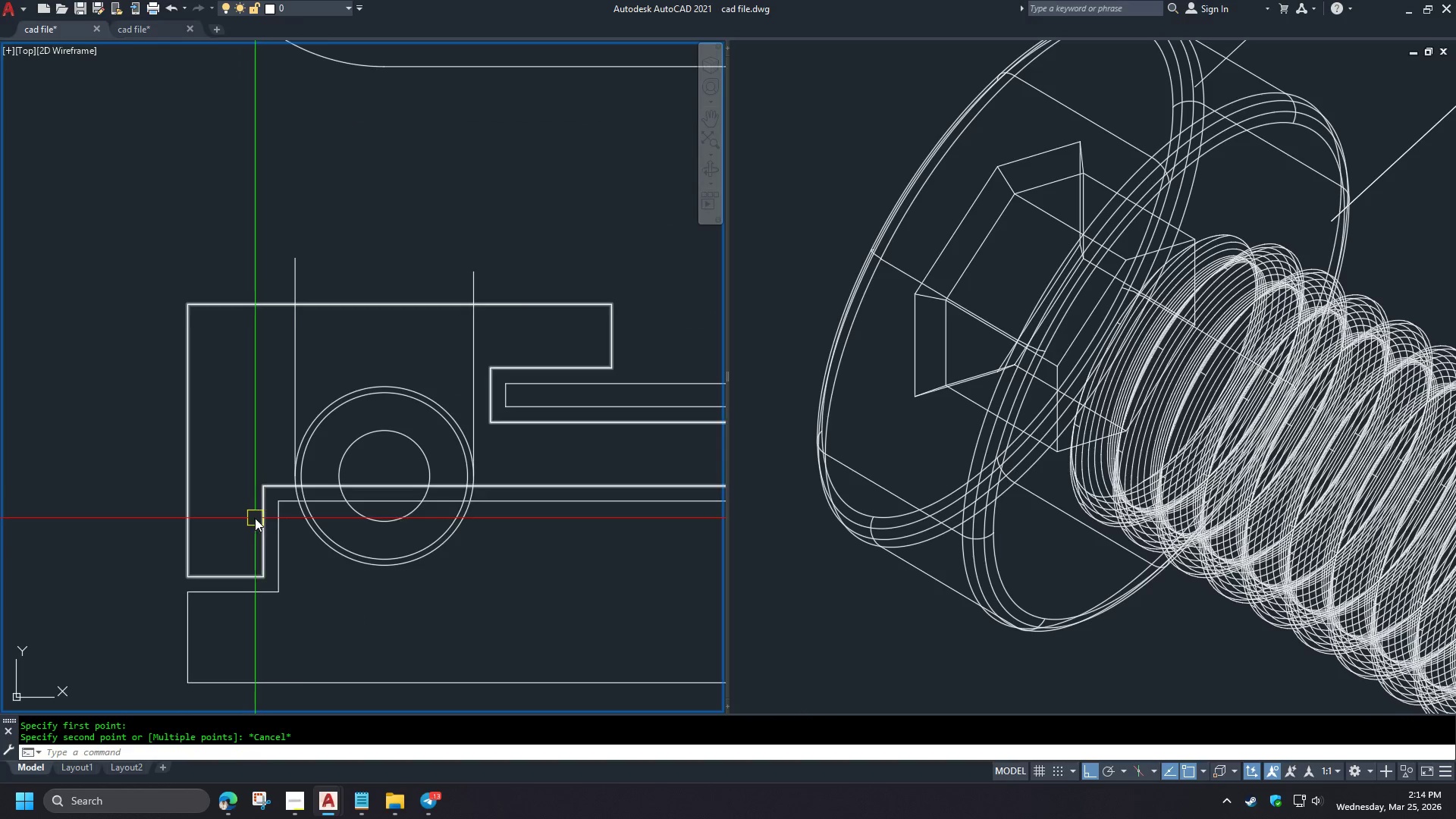 
scroll: coordinate [293, 532], scroll_direction: down, amount: 4.0
 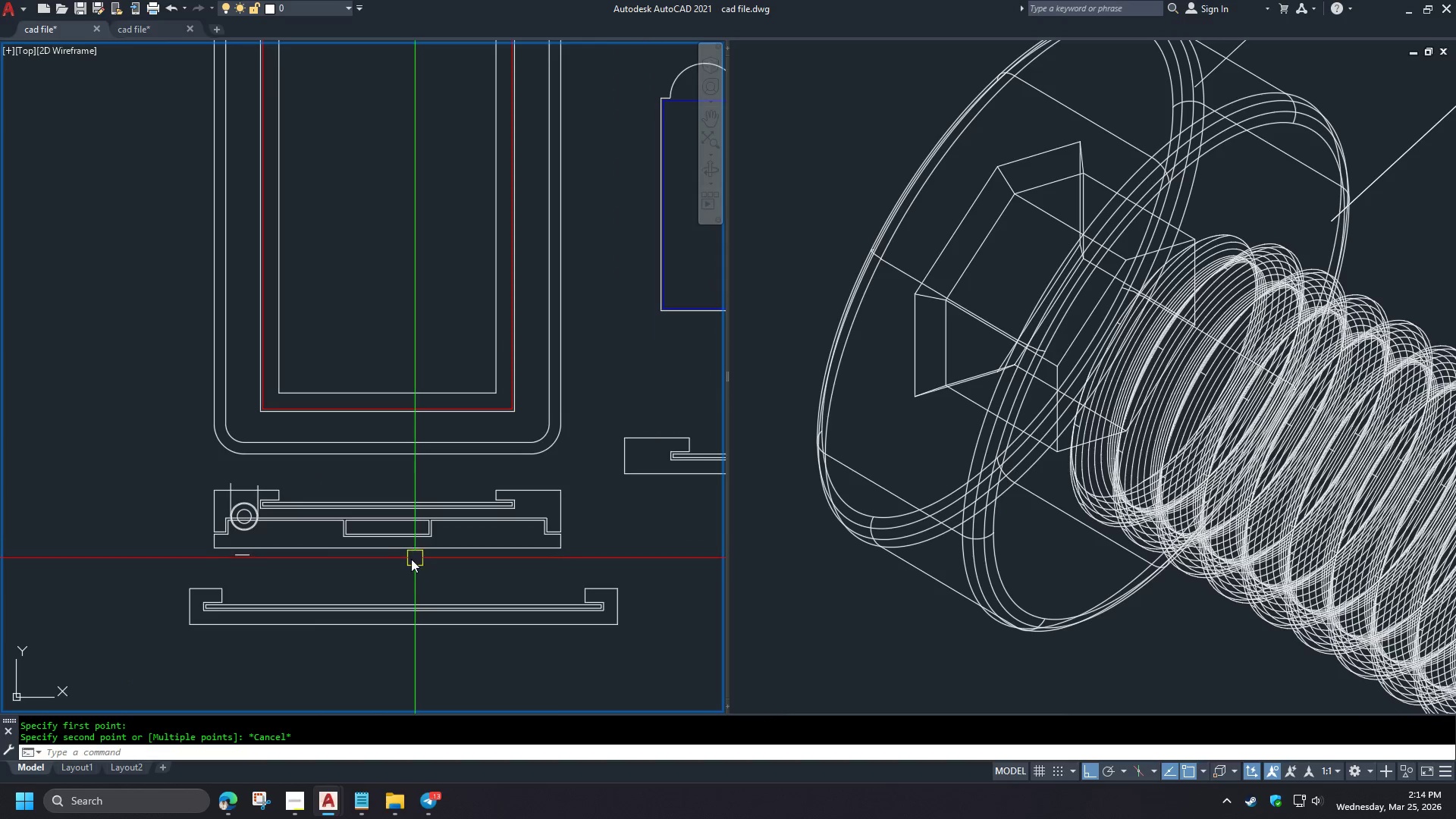 
scroll: coordinate [238, 550], scroll_direction: up, amount: 3.0
 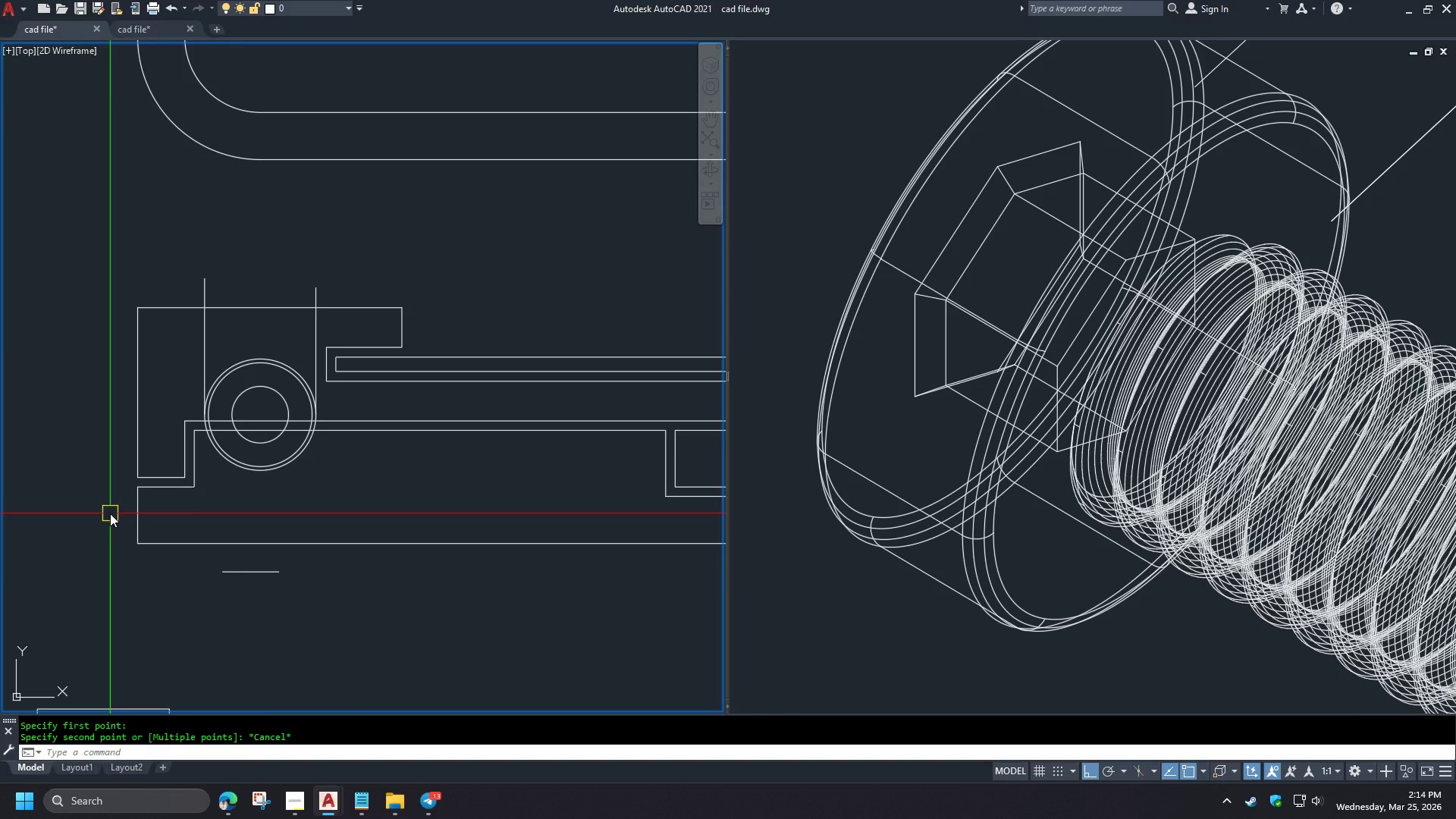 
scroll: coordinate [88, 477], scroll_direction: down, amount: 2.0
 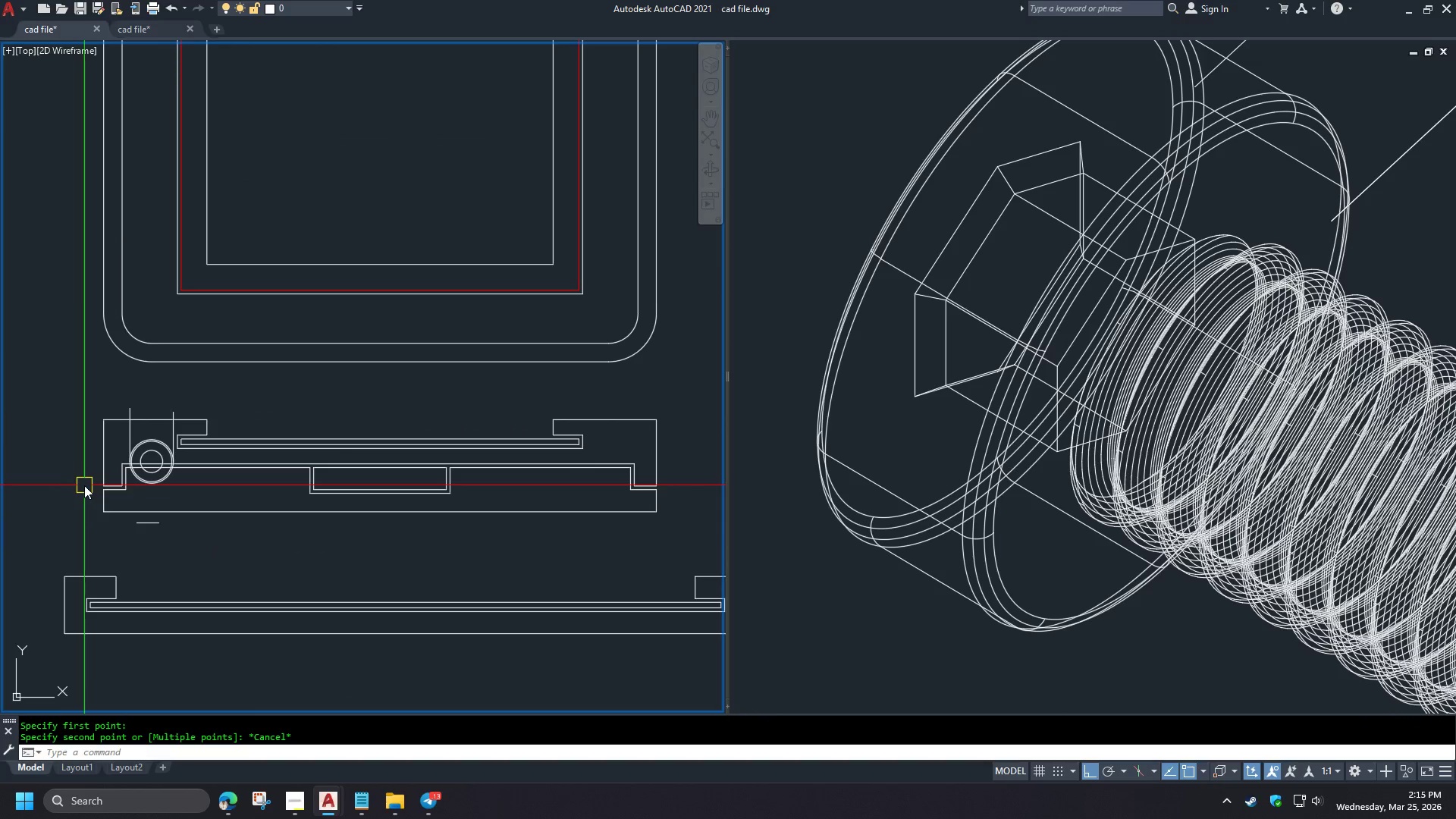 
left_click([149, 408])
 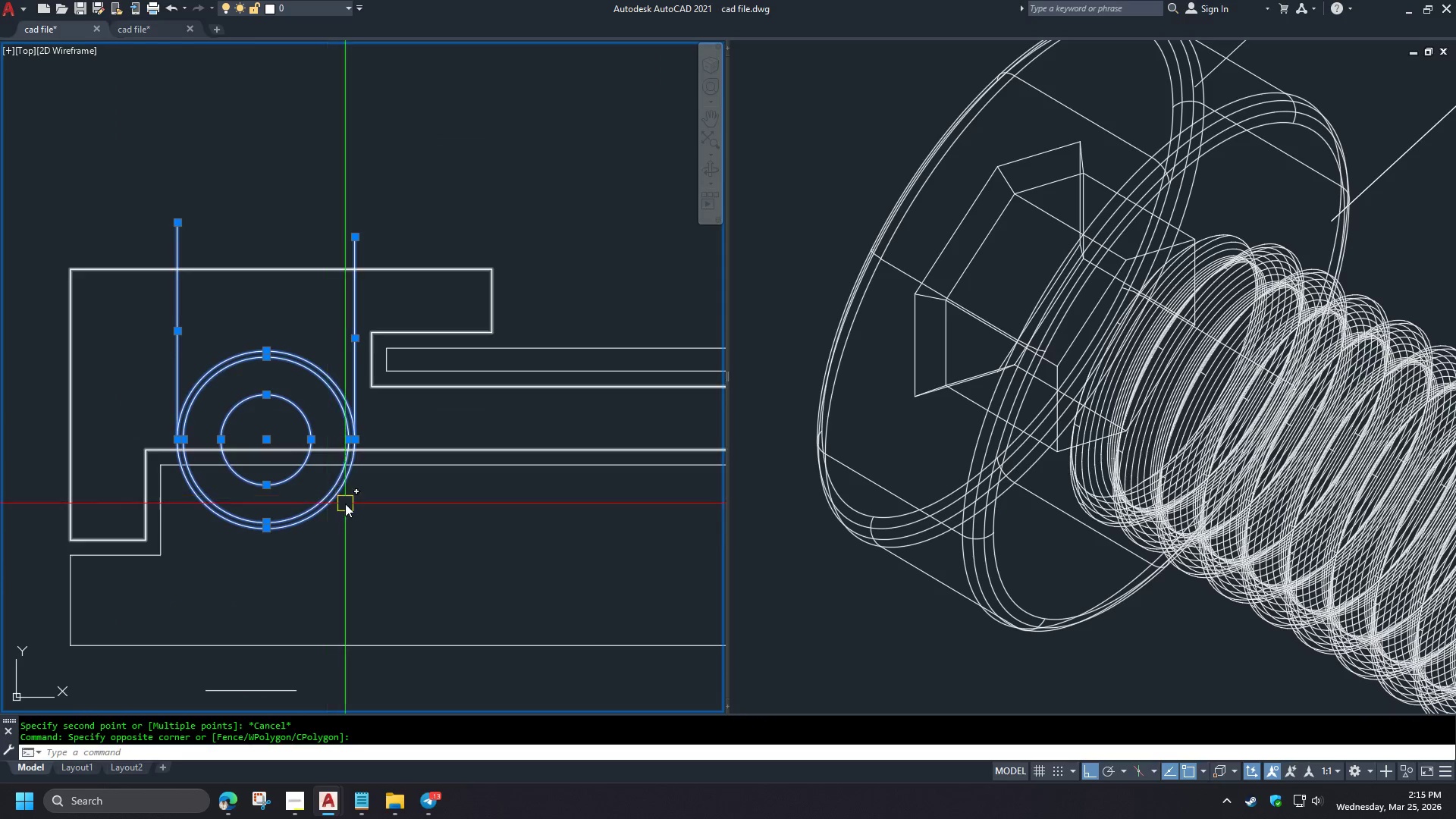 
key(M)
 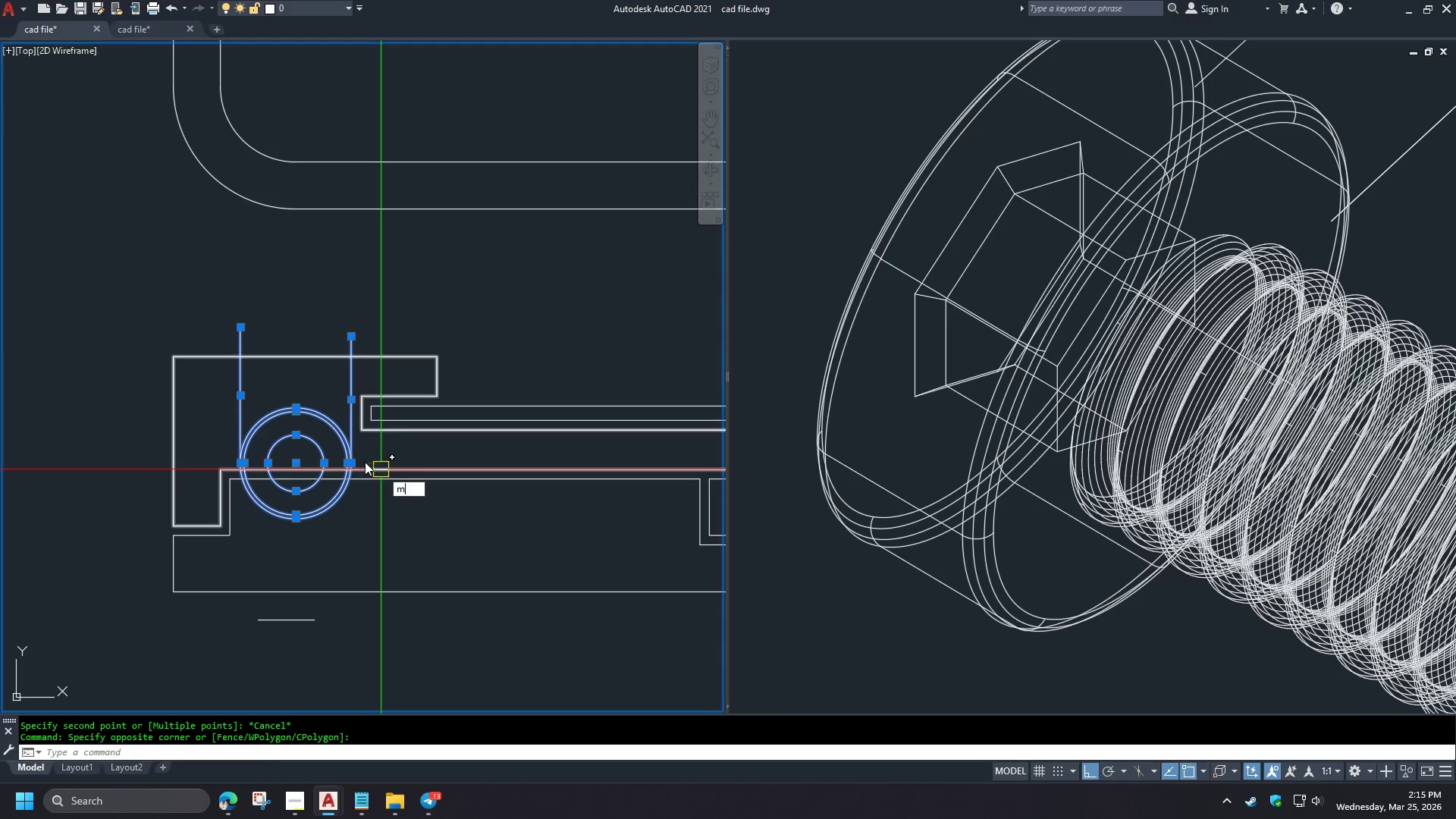 
key(Space)
 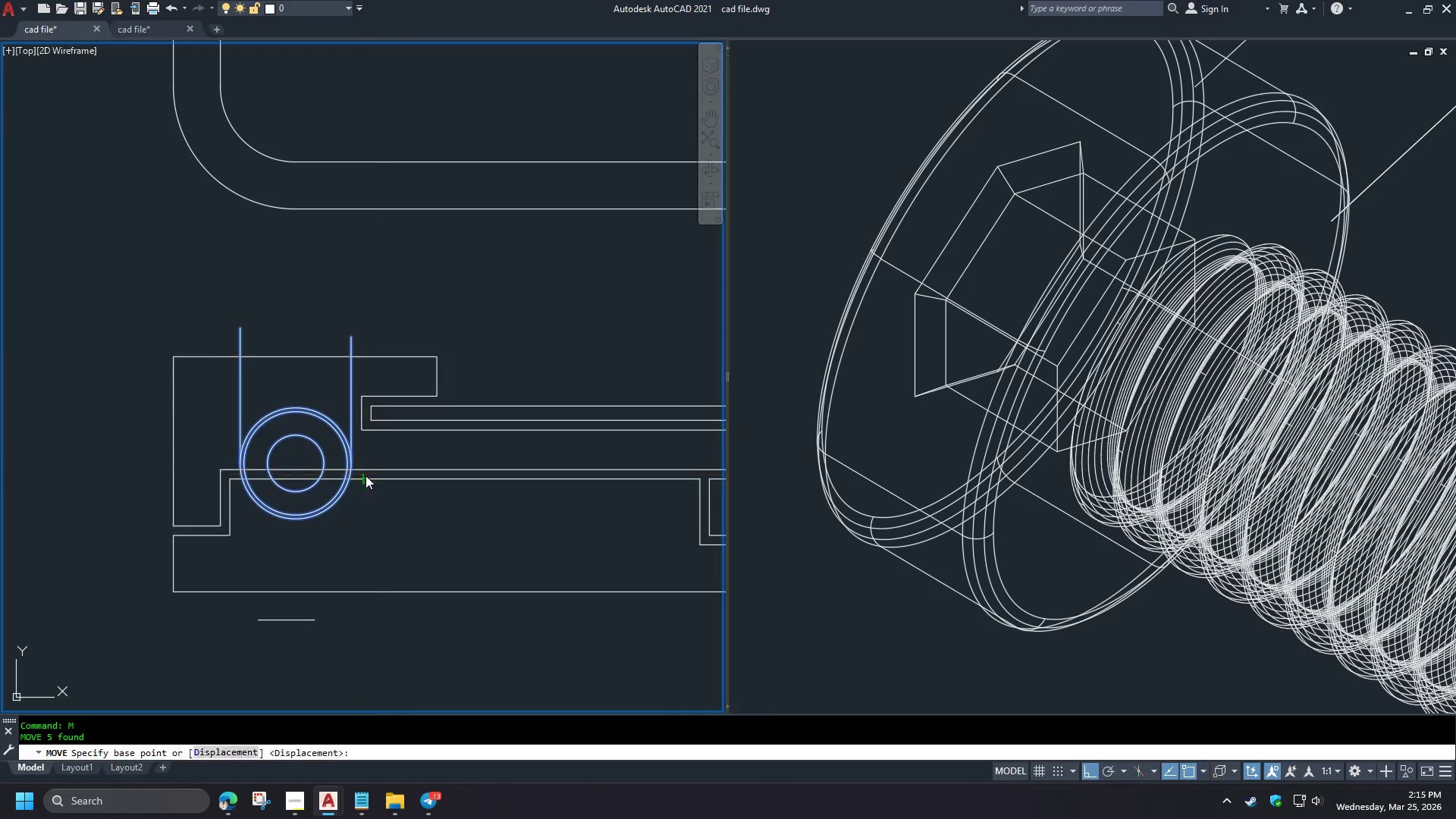 
scroll: coordinate [115, 469], scroll_direction: up, amount: 3.0
 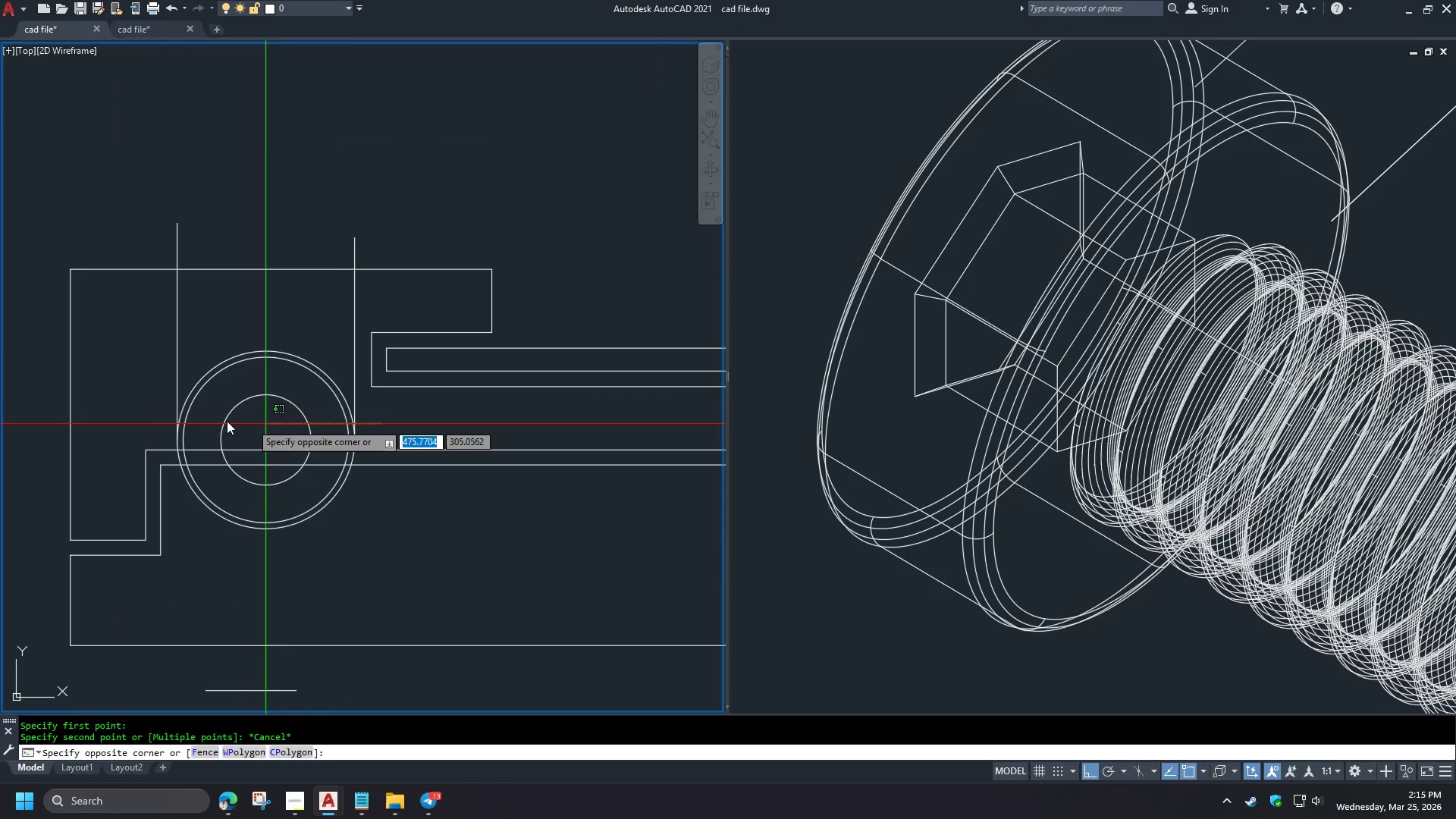 
left_click_drag(start_coordinate=[366, 475], to_coordinate=[367, 469])
 